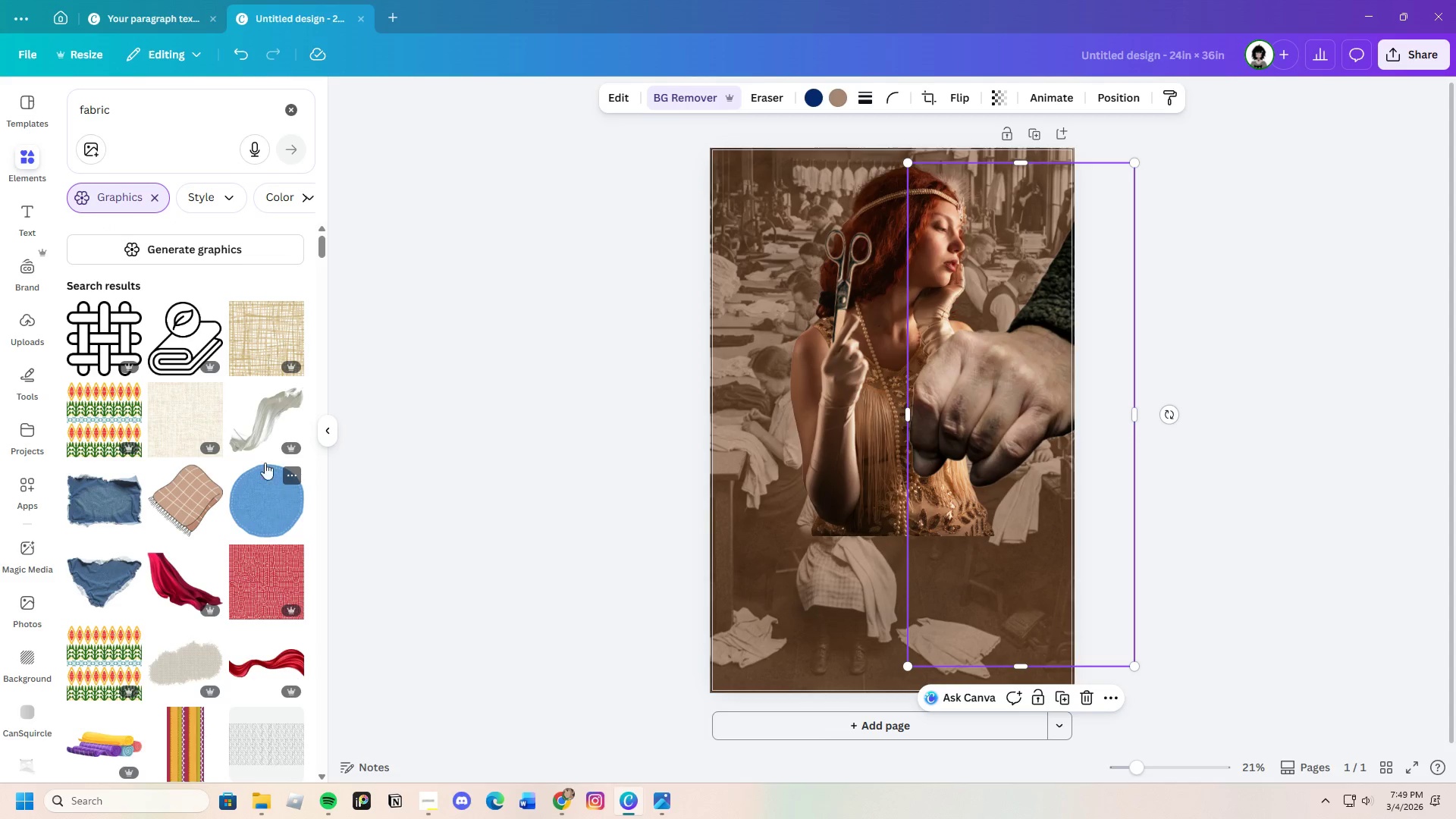 
left_click([266, 416])
 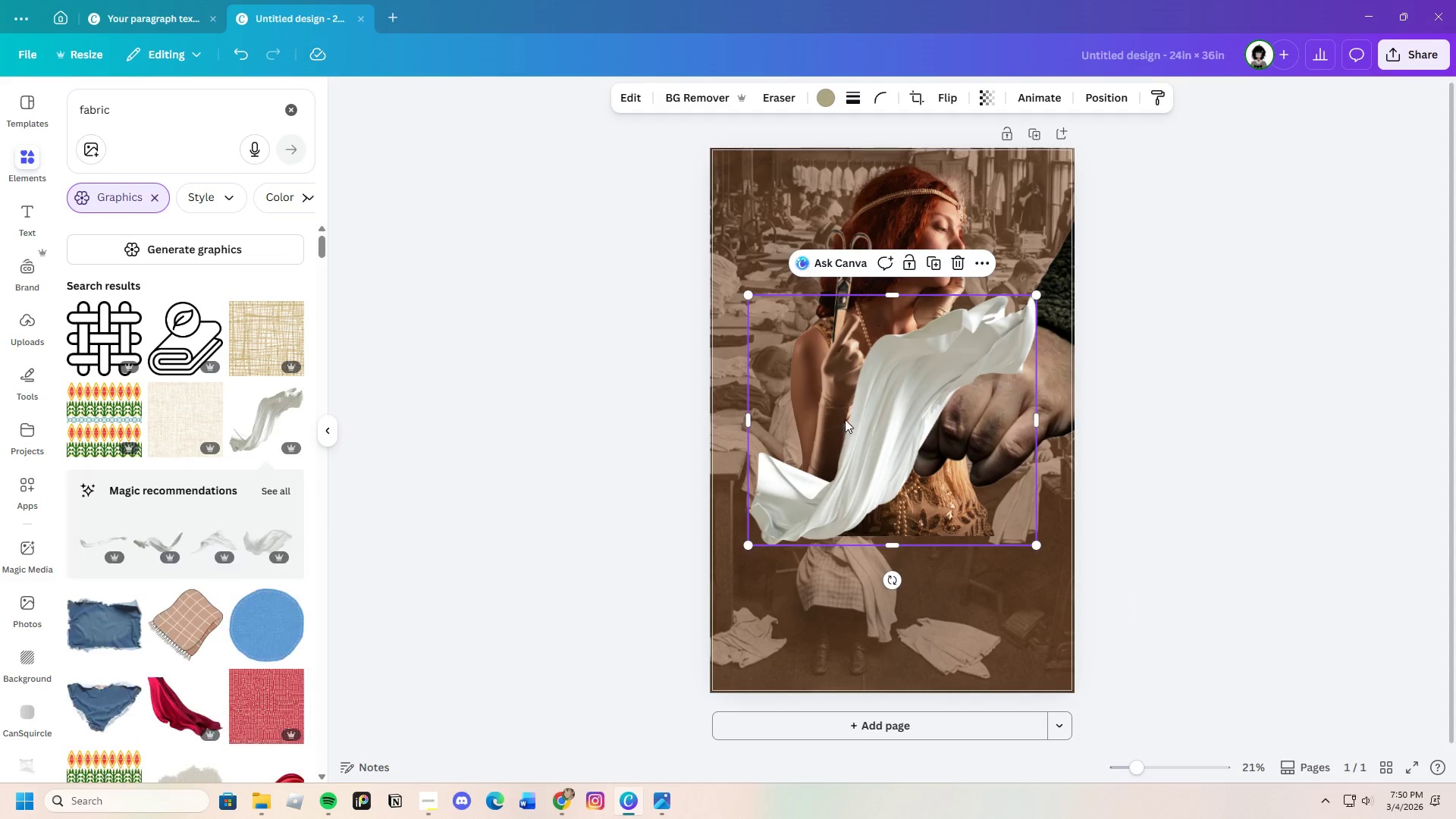 
left_click_drag(start_coordinate=[847, 416], to_coordinate=[769, 550])
 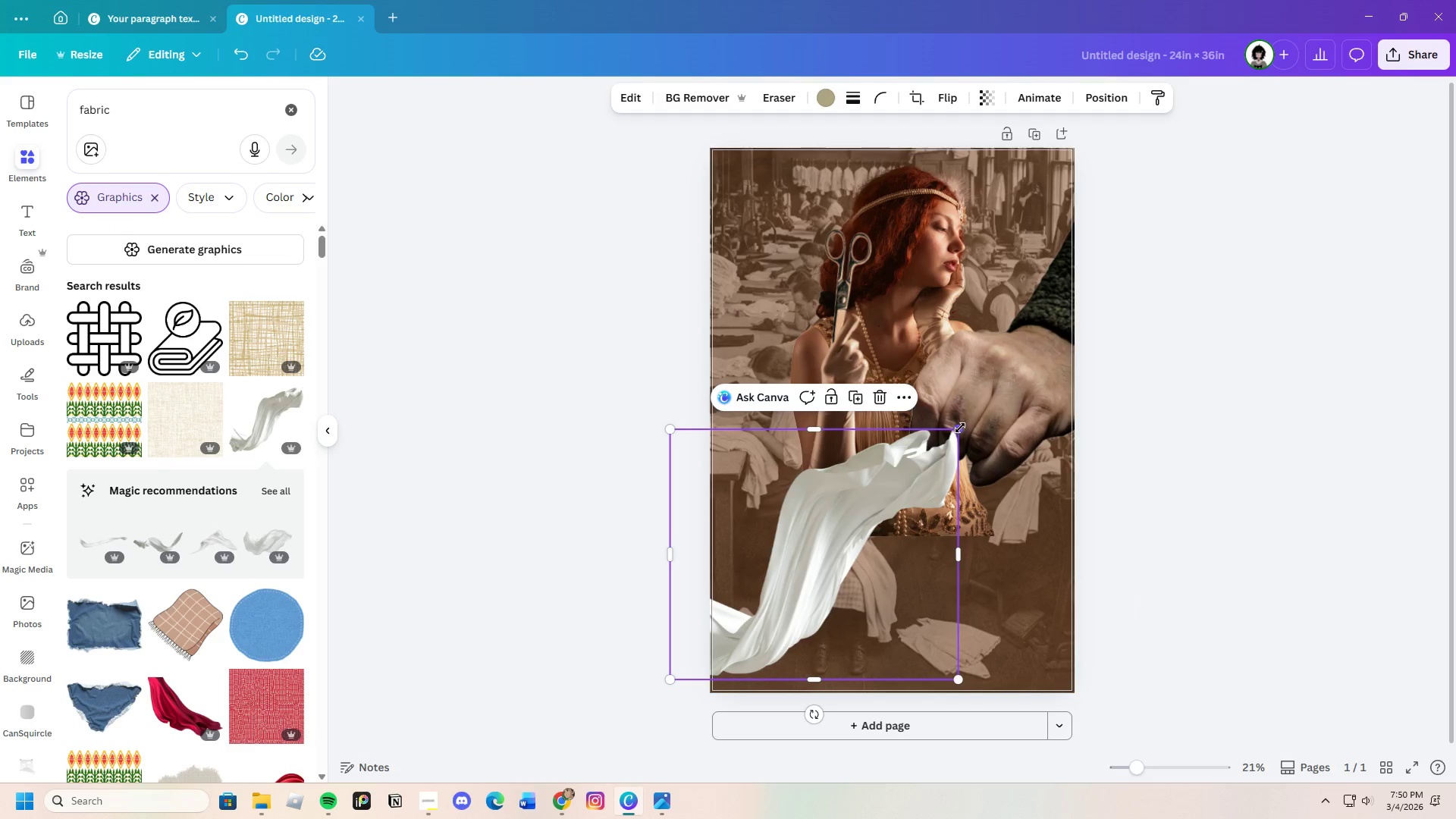 
left_click_drag(start_coordinate=[960, 428], to_coordinate=[1015, 399])
 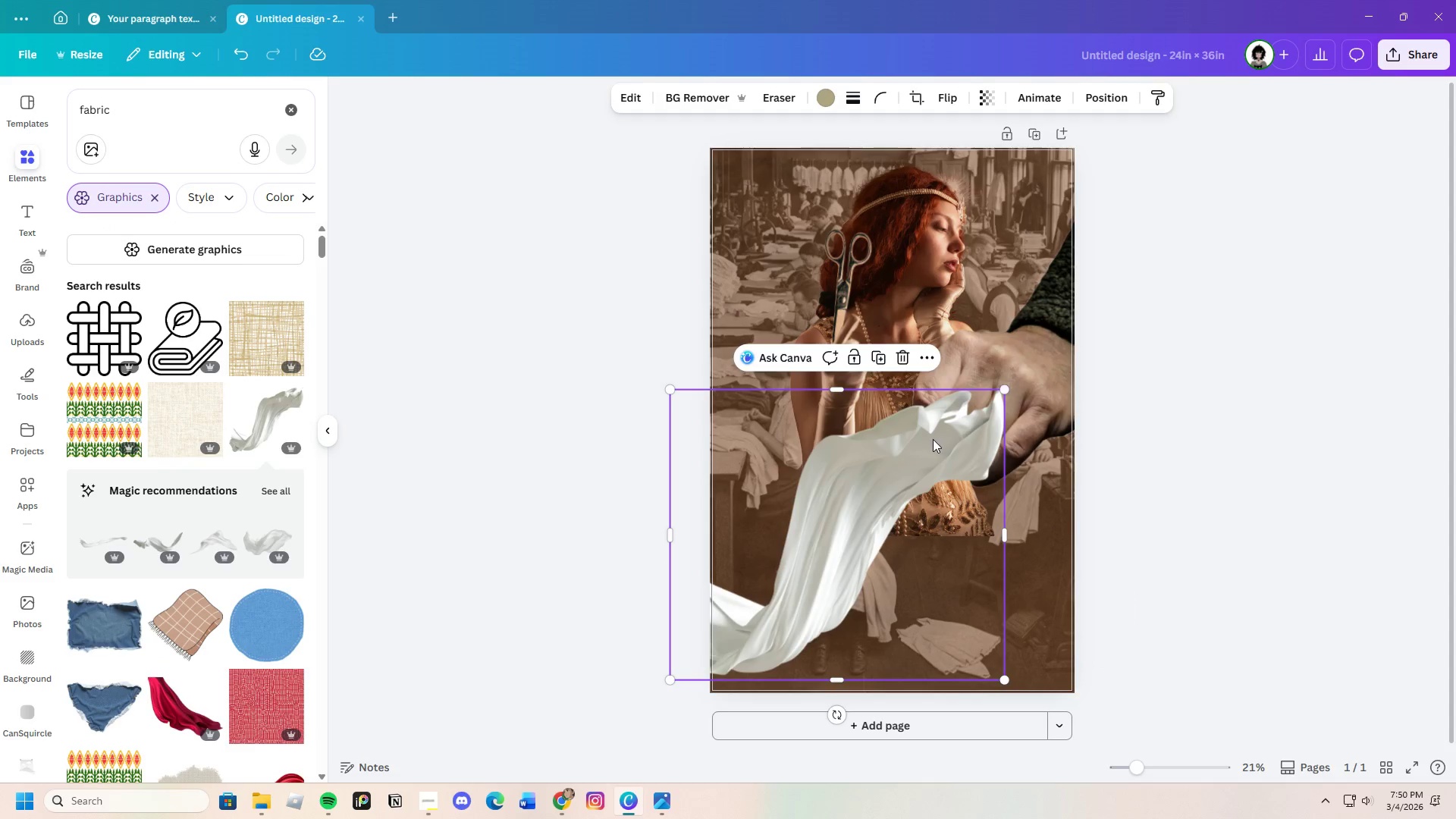 
left_click_drag(start_coordinate=[933, 439], to_coordinate=[955, 463])
 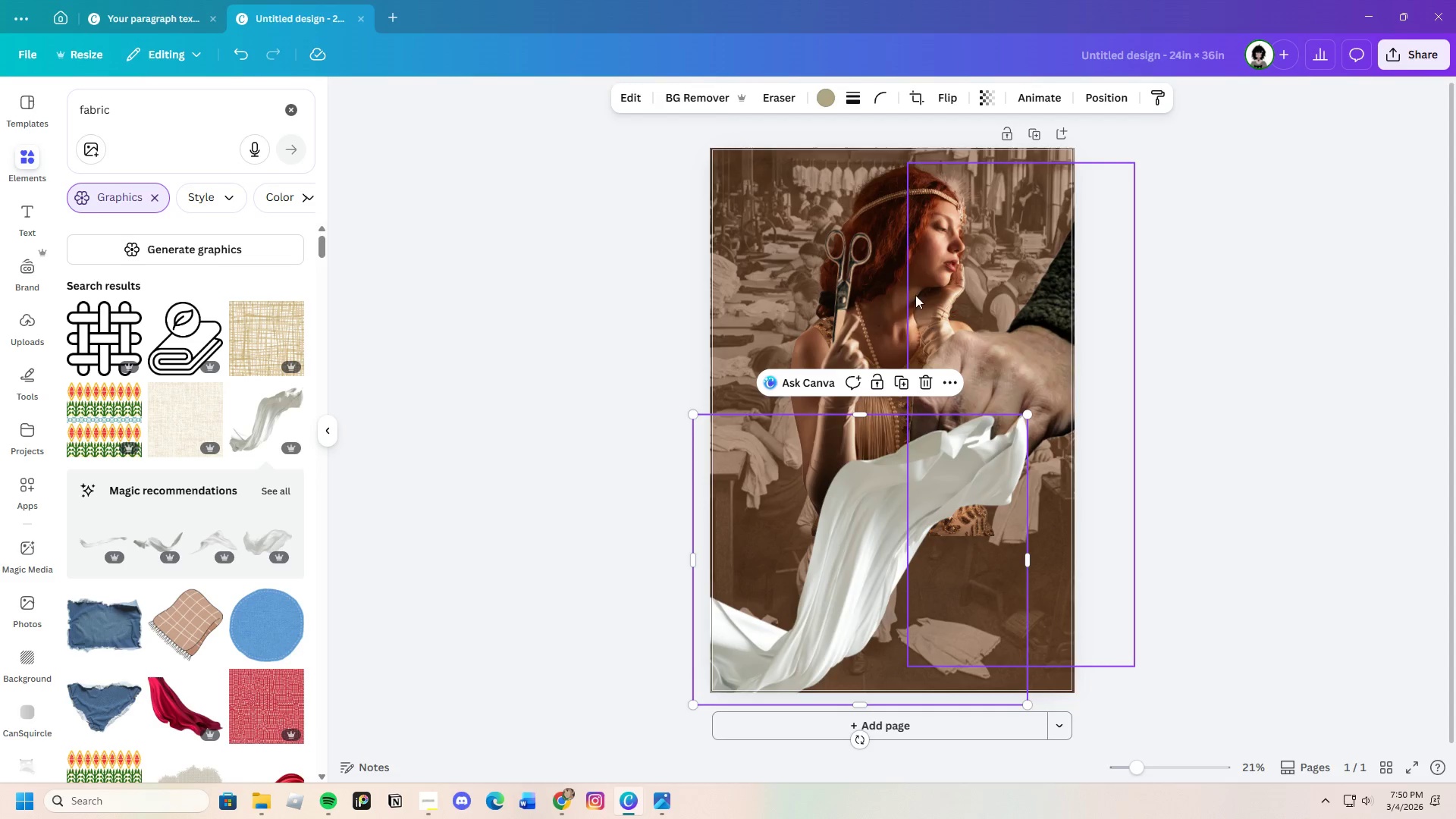 
left_click_drag(start_coordinate=[915, 293], to_coordinate=[900, 287])
 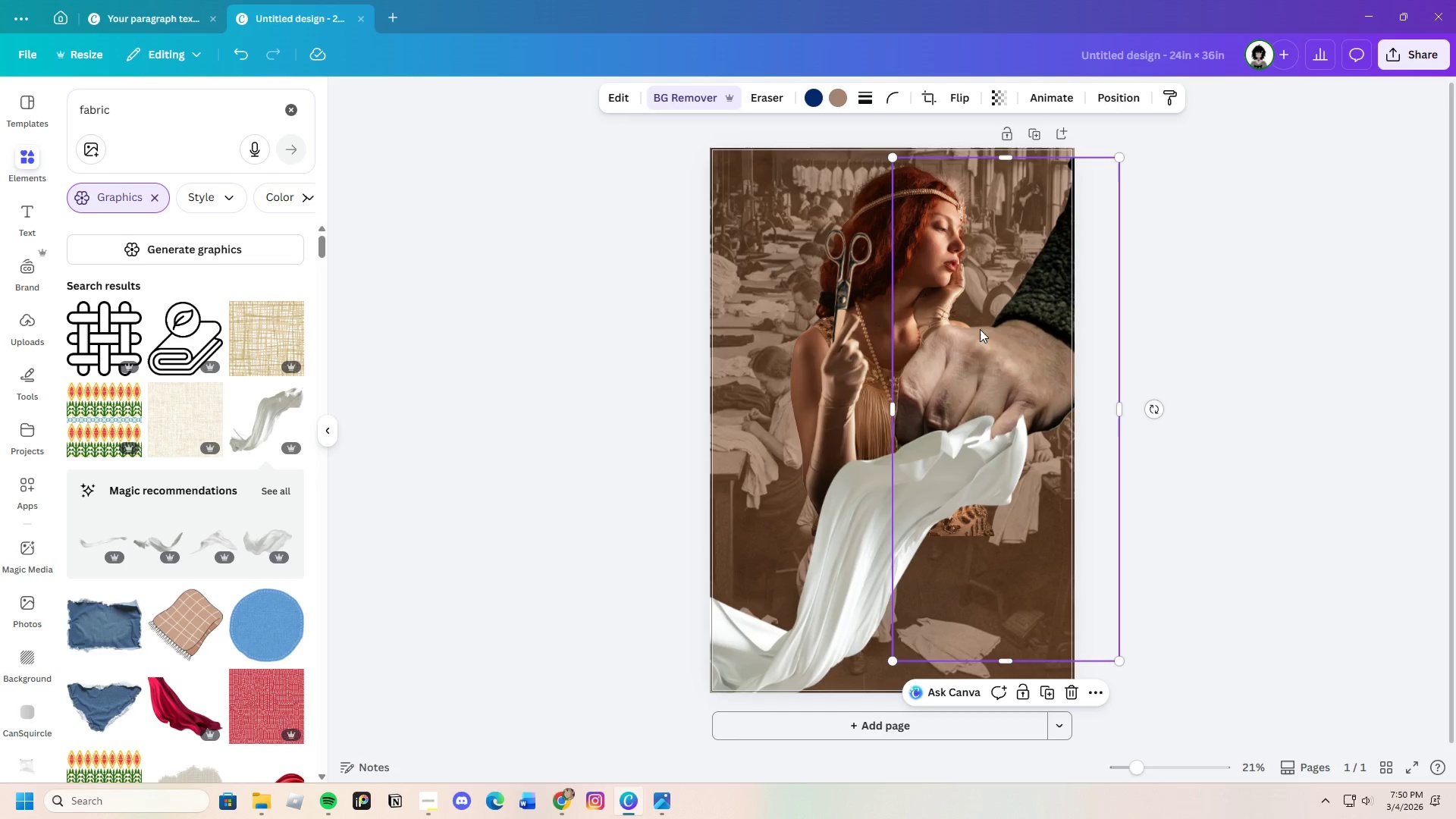 
left_click_drag(start_coordinate=[984, 331], to_coordinate=[990, 276])
 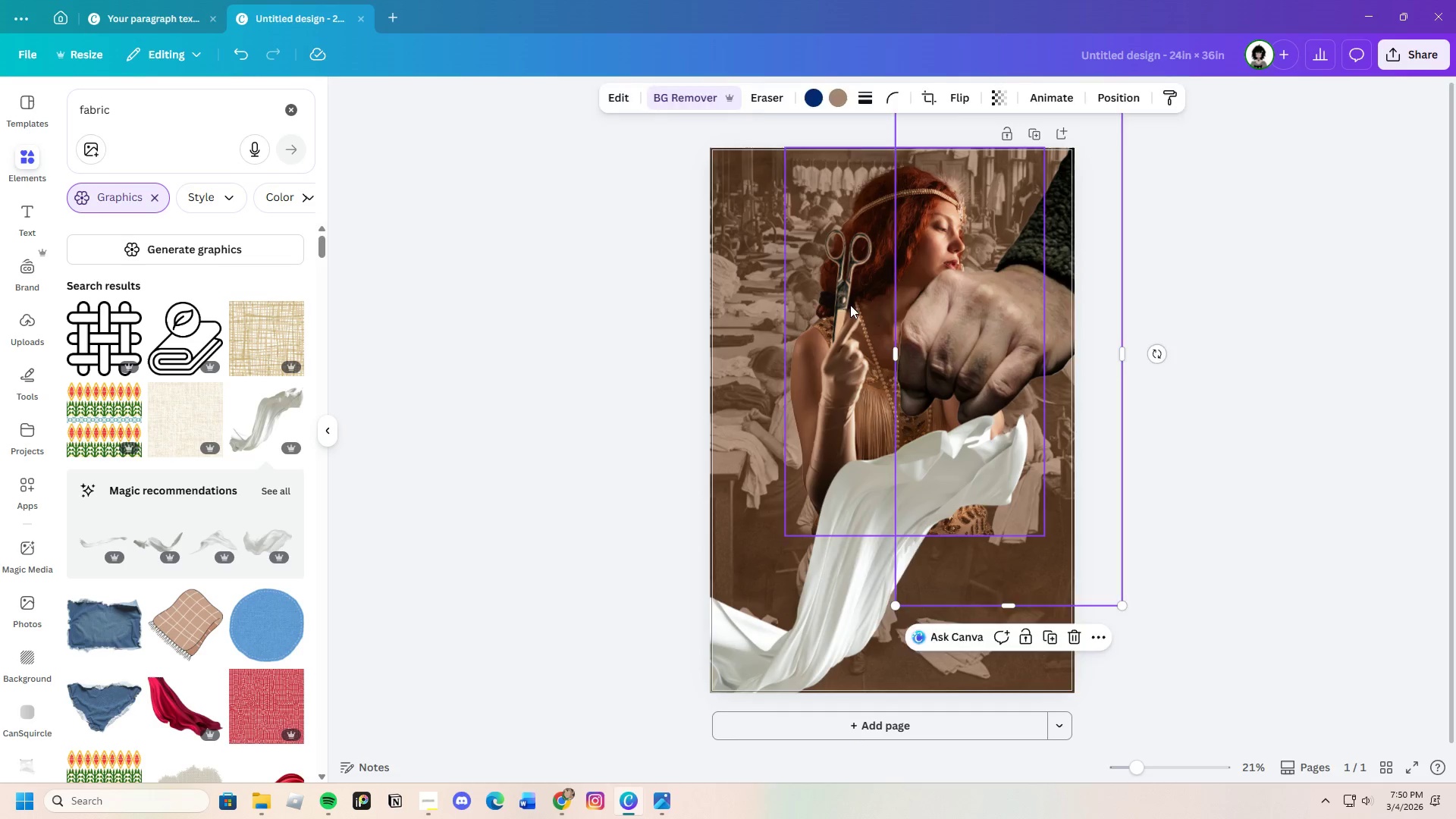 
left_click_drag(start_coordinate=[850, 305], to_coordinate=[817, 296])
 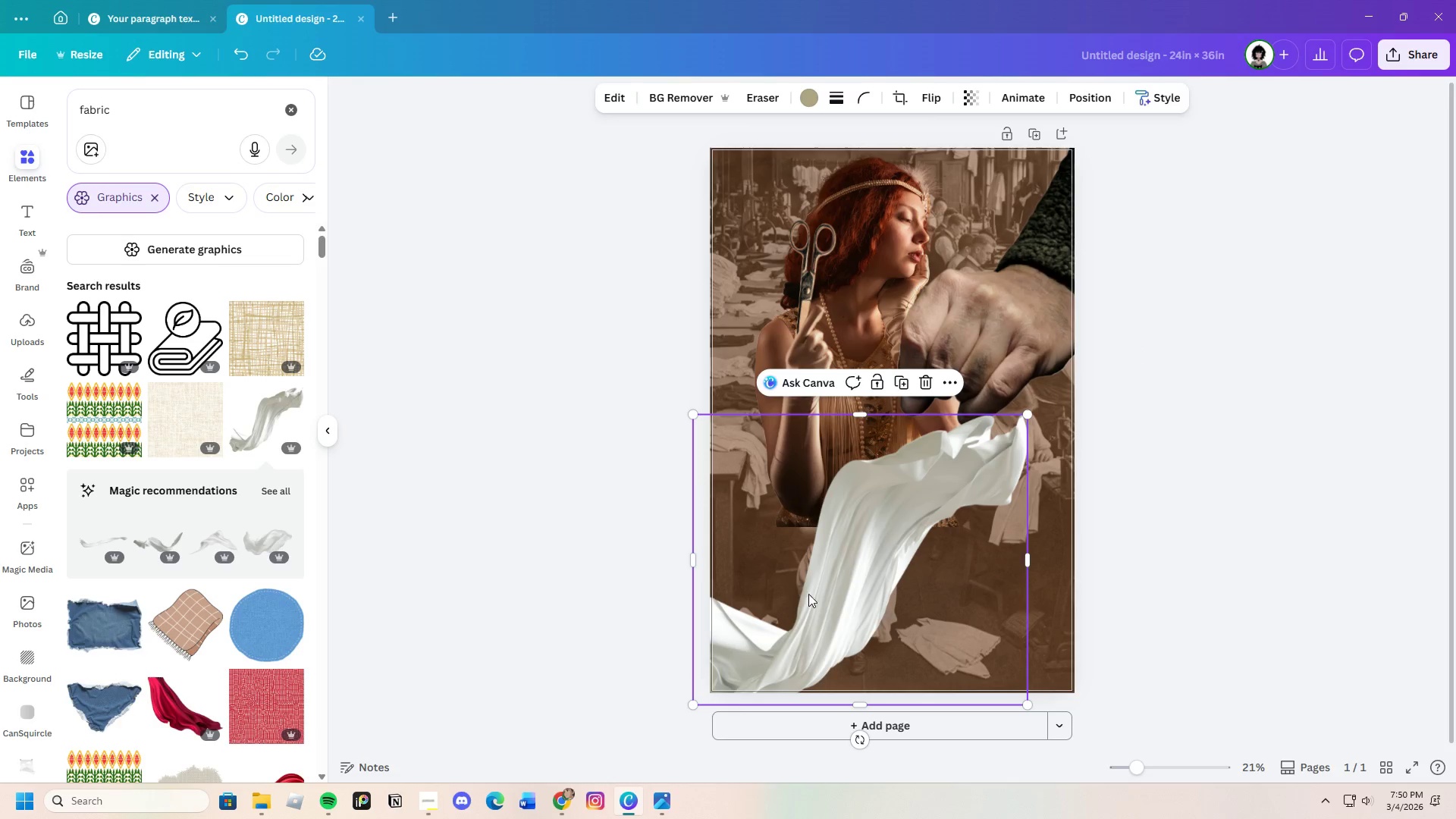 
left_click_drag(start_coordinate=[804, 598], to_coordinate=[761, 544])
 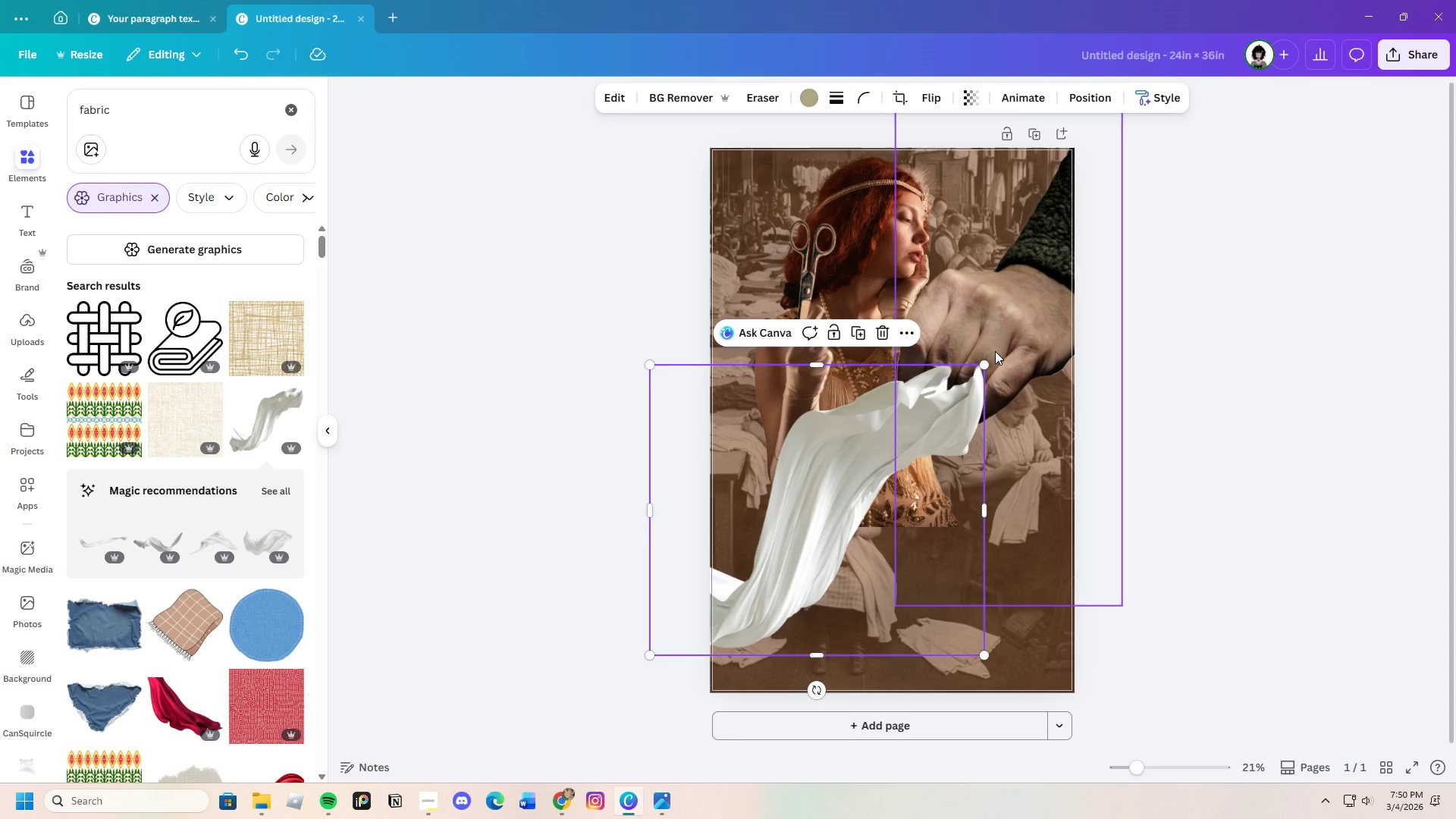 
left_click_drag(start_coordinate=[982, 366], to_coordinate=[1188, 376])
 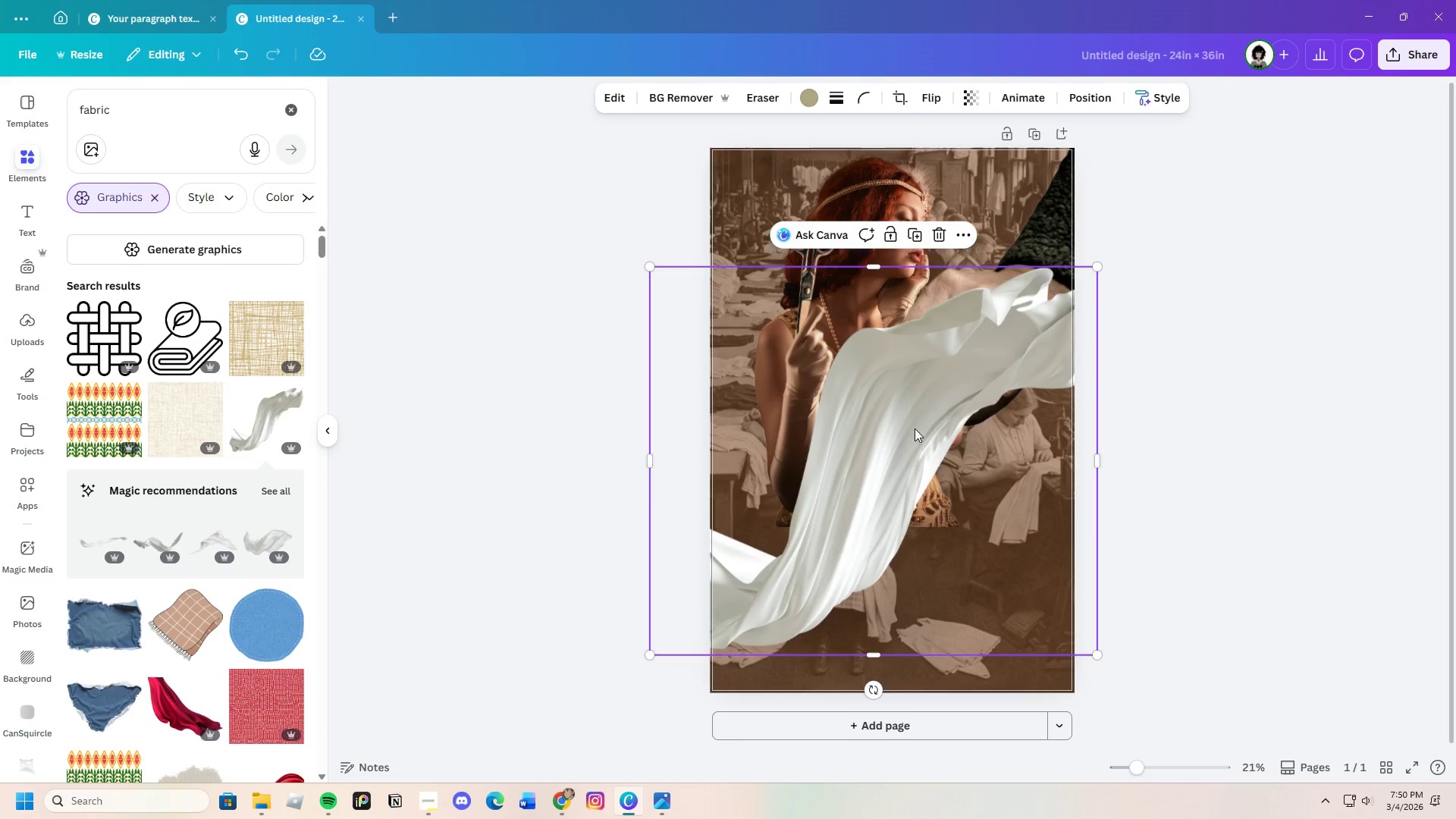 
left_click_drag(start_coordinate=[914, 437], to_coordinate=[812, 582])
 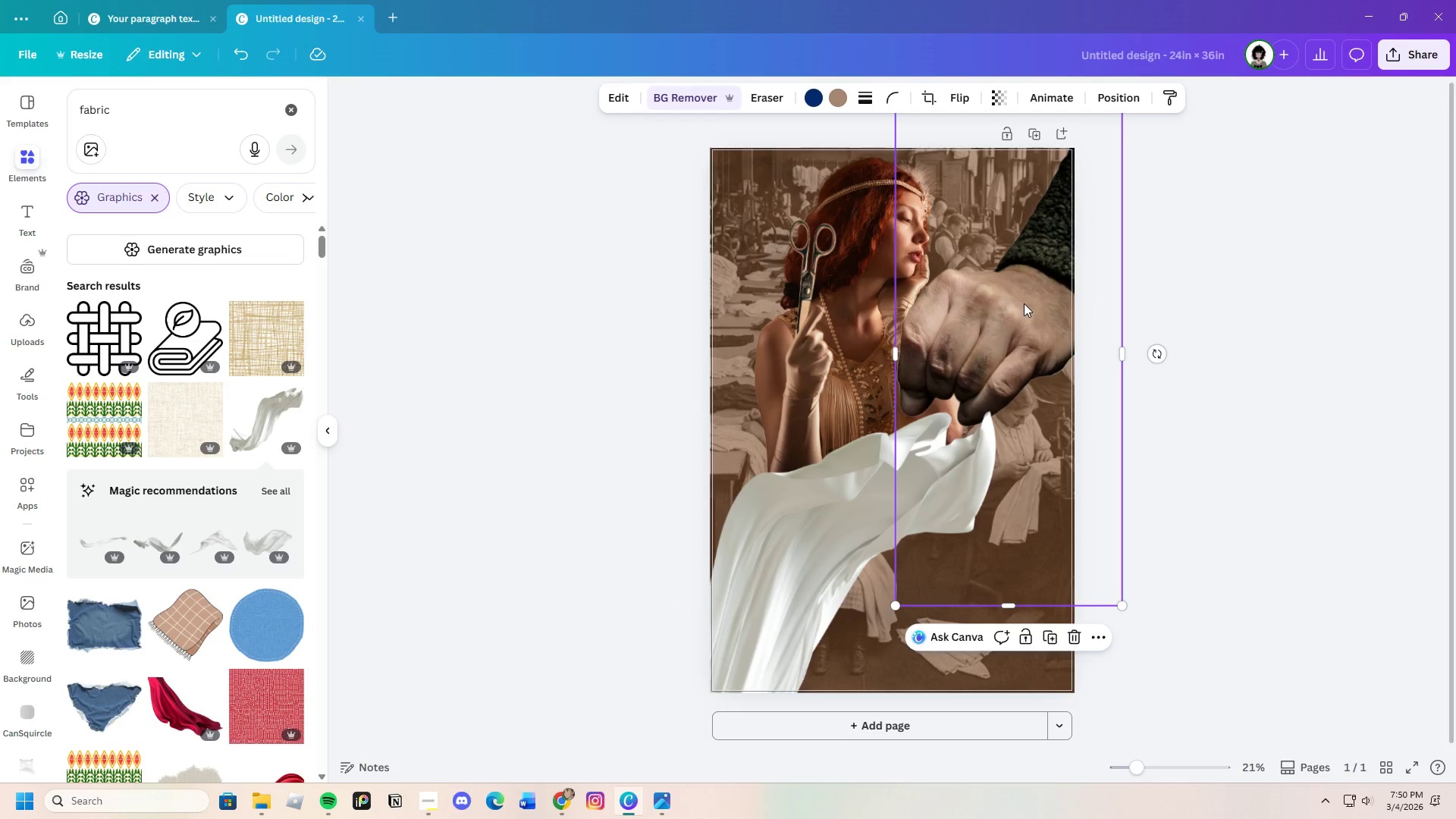 
left_click_drag(start_coordinate=[1024, 304], to_coordinate=[1068, 349])
 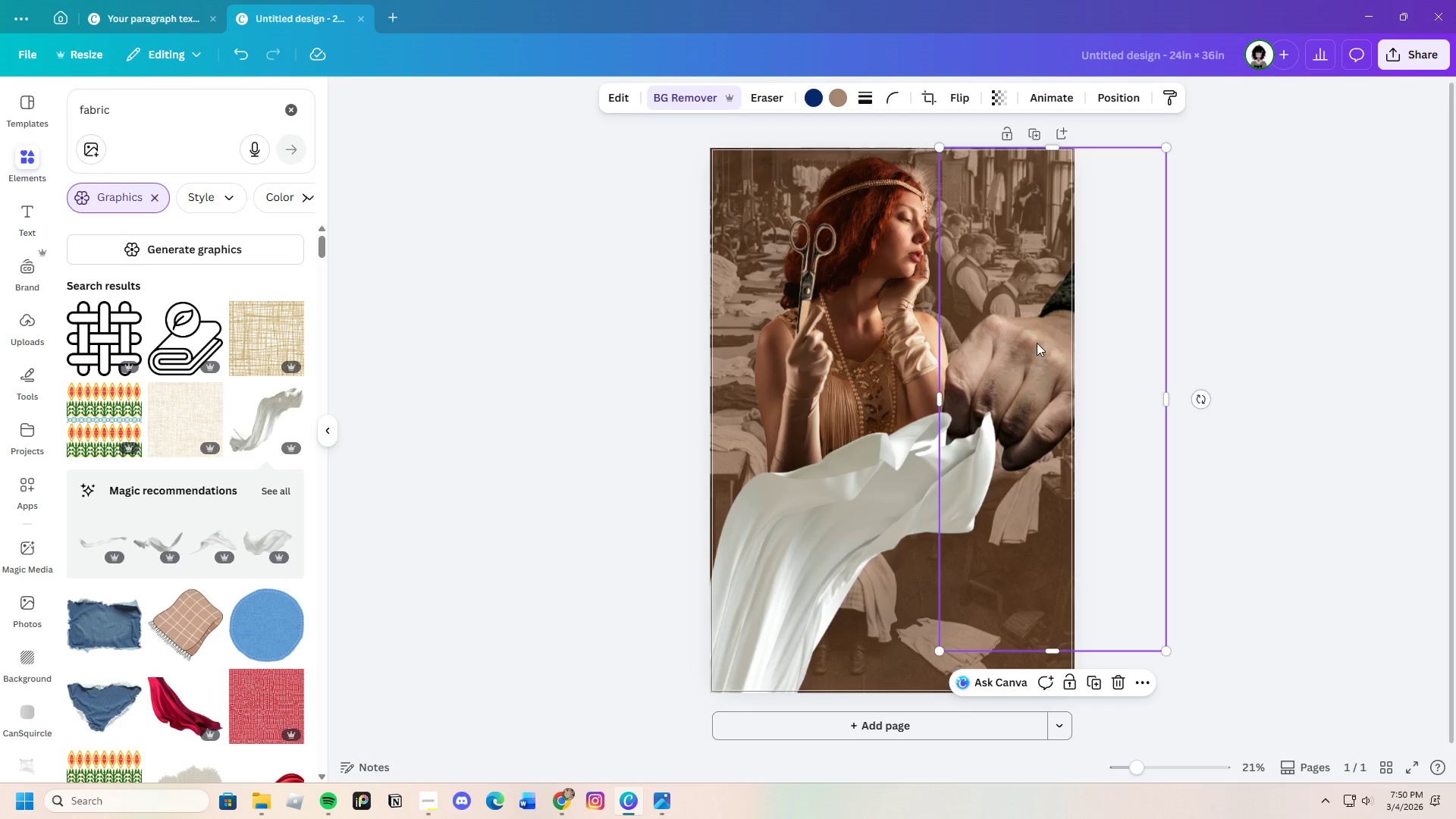 
left_click_drag(start_coordinate=[1034, 341], to_coordinate=[931, 339])
 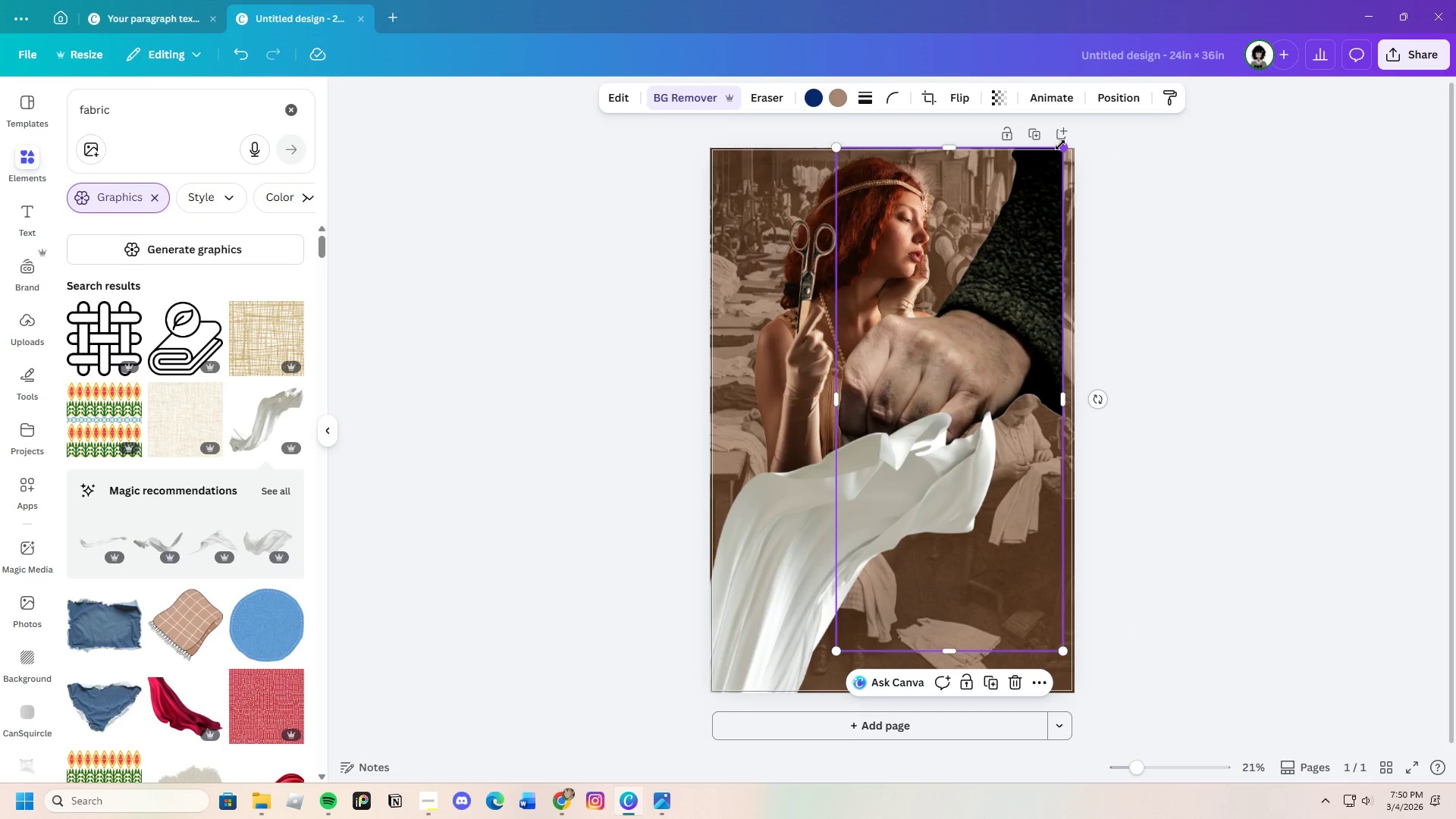 
left_click_drag(start_coordinate=[1066, 149], to_coordinate=[1058, 209])
 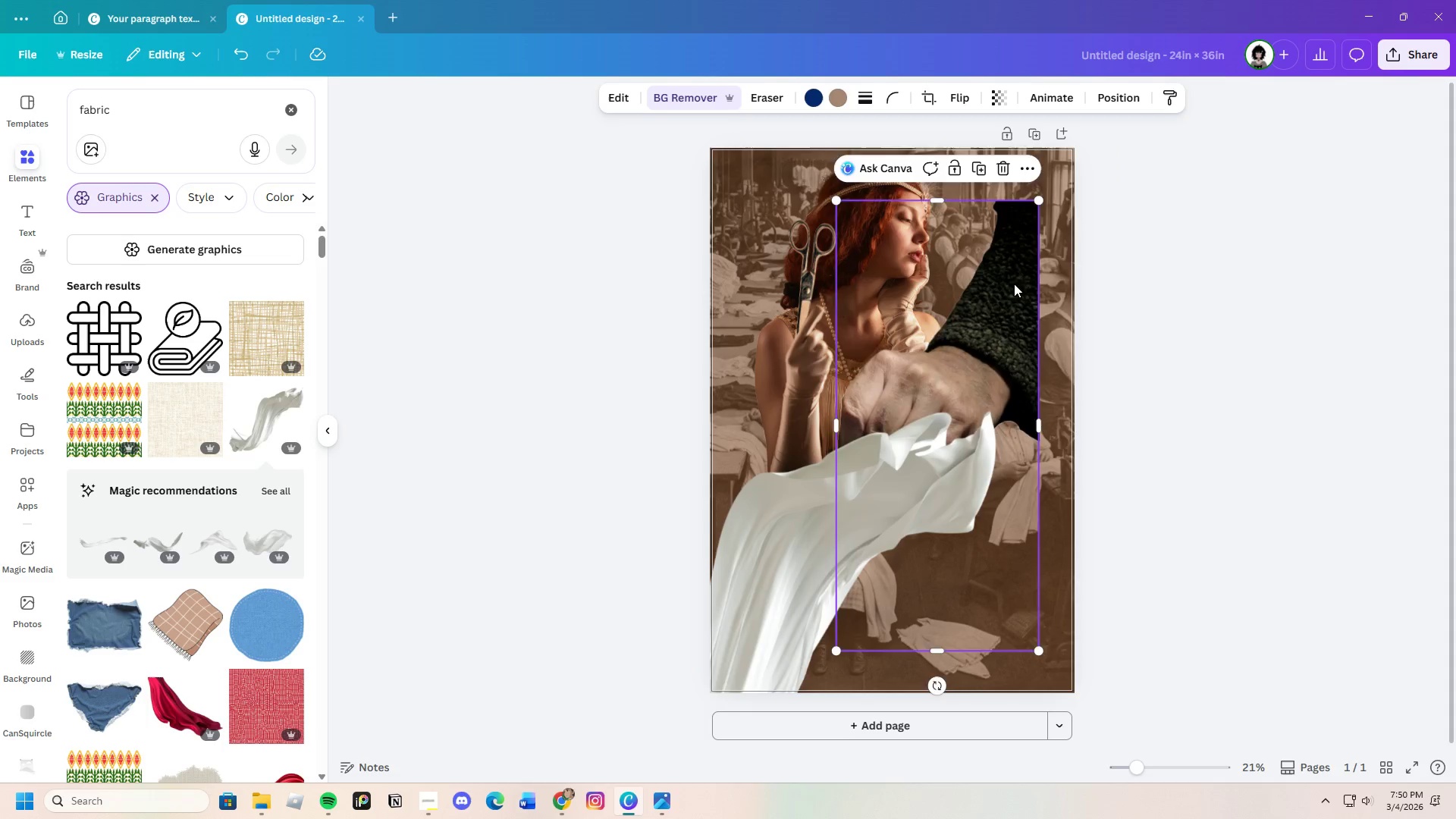 
left_click_drag(start_coordinate=[1003, 284], to_coordinate=[1045, 270])
 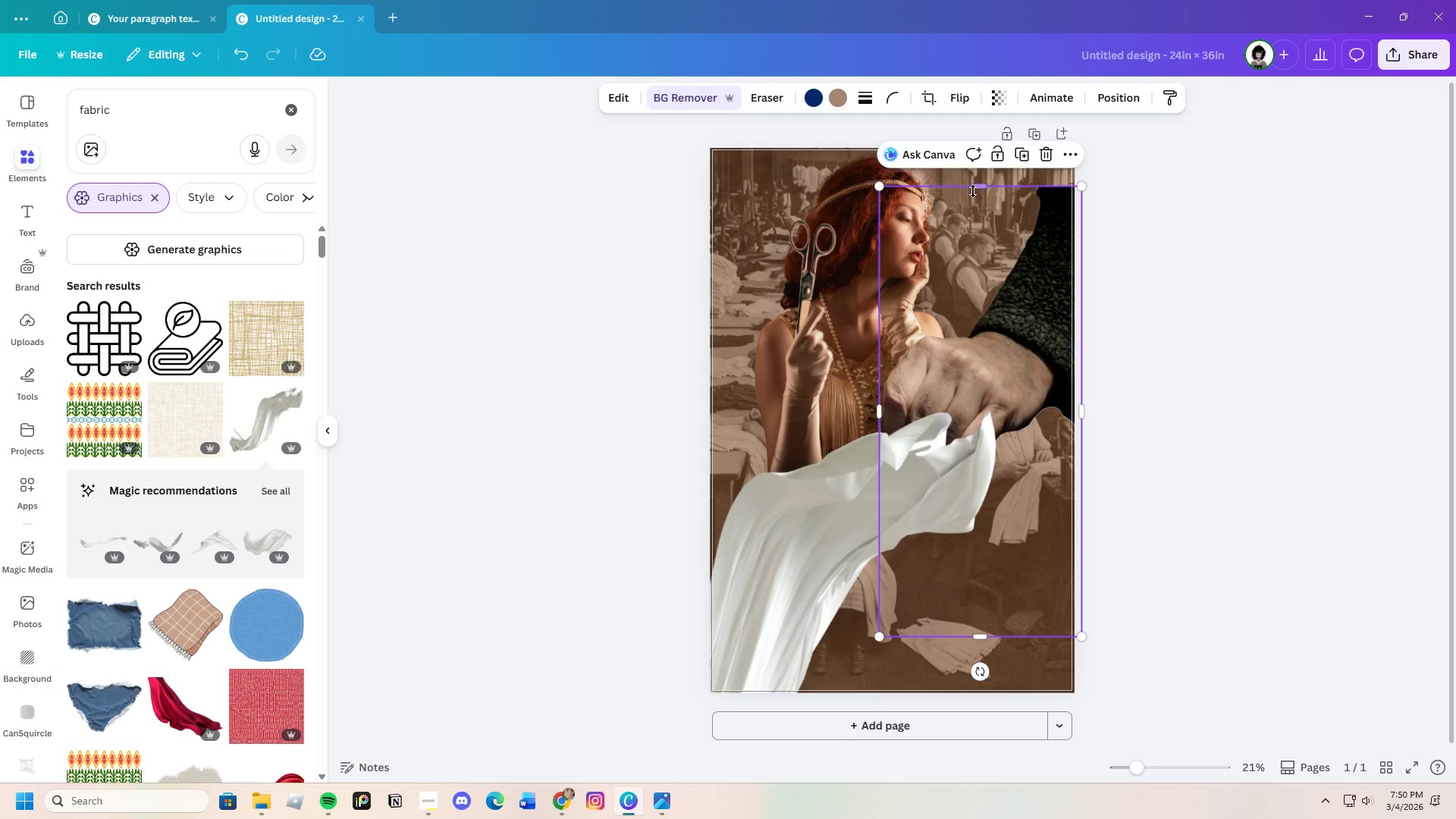 
left_click_drag(start_coordinate=[976, 187], to_coordinate=[992, 146])
 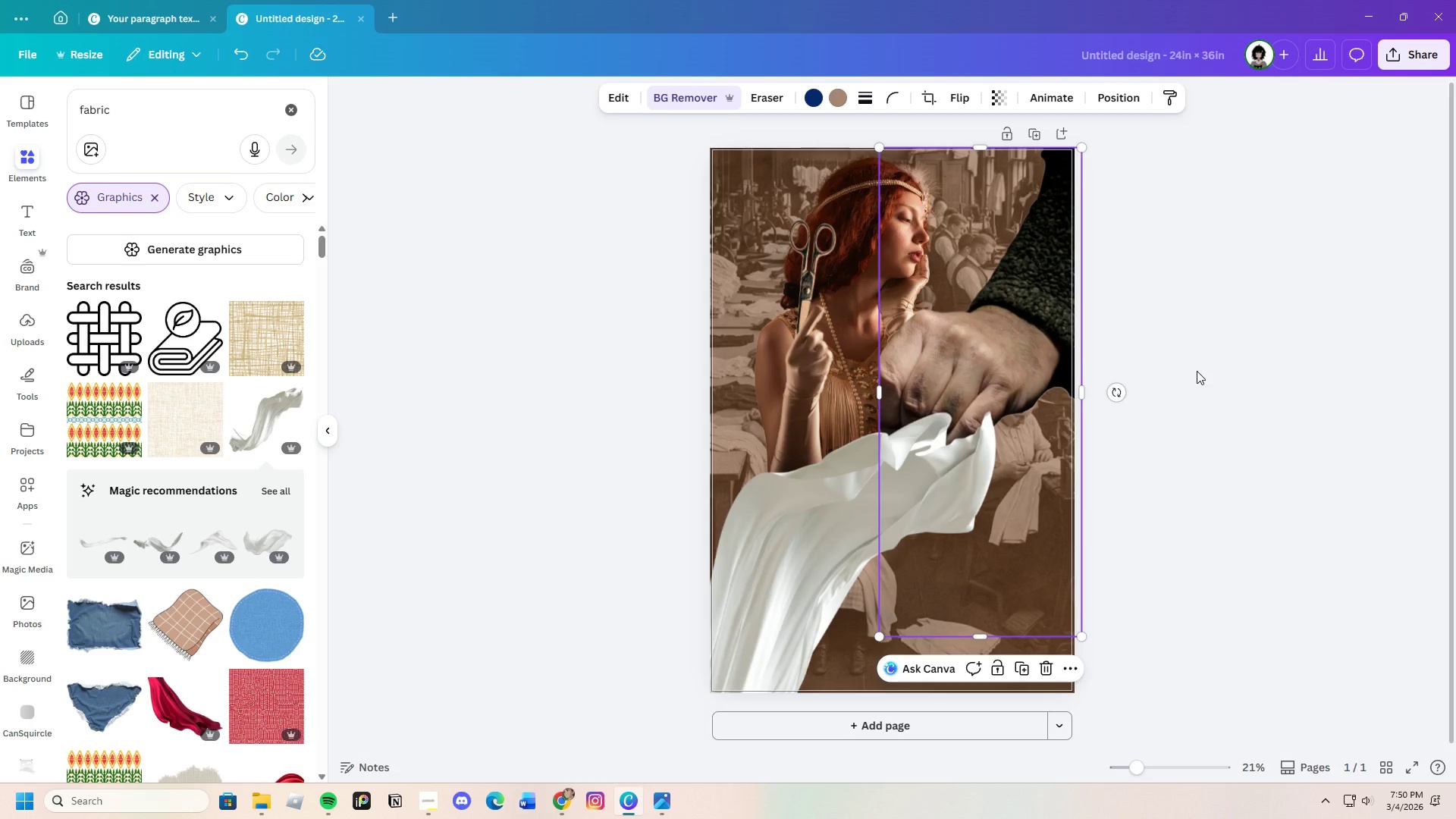 
left_click([1197, 371])
 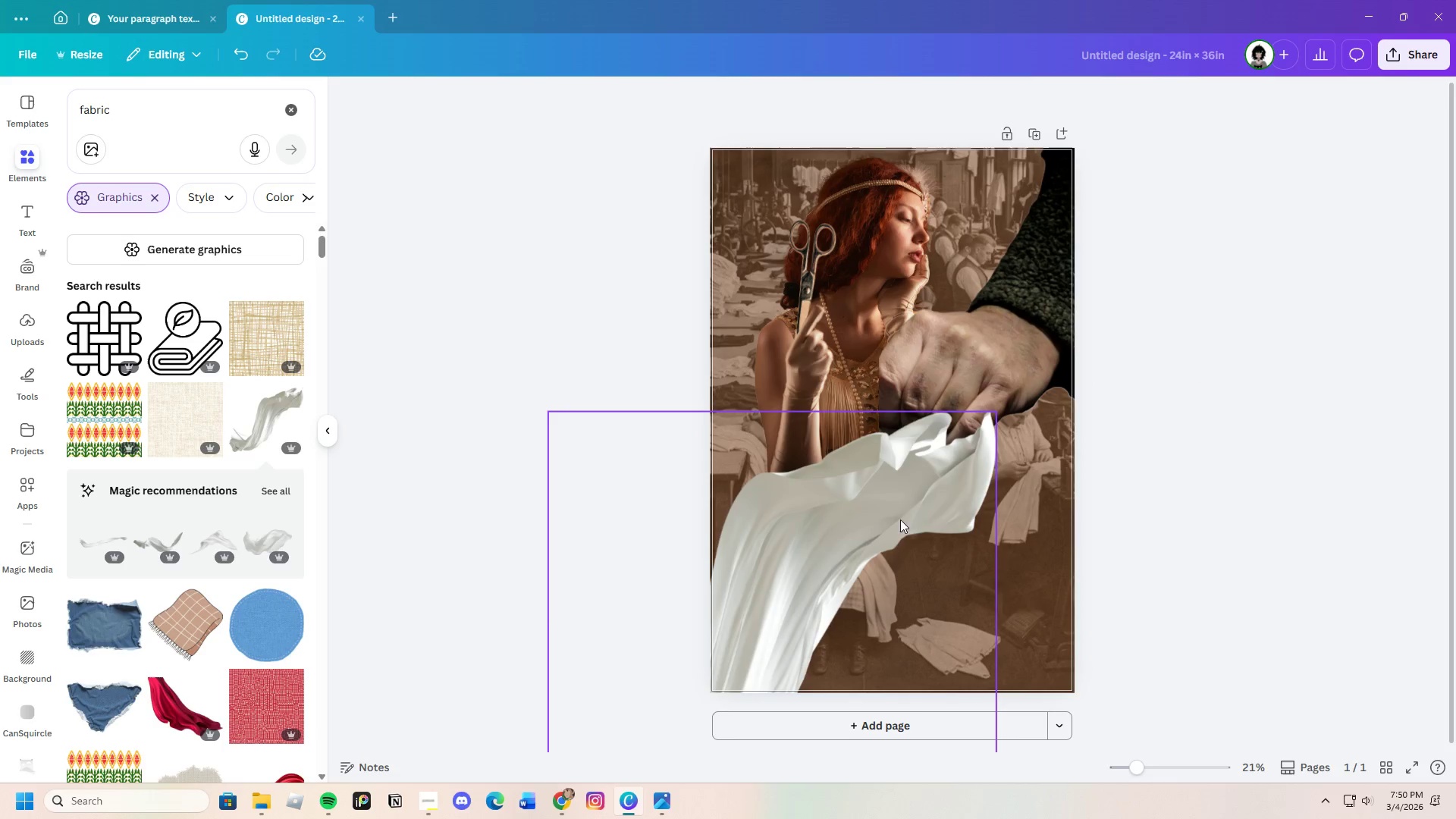 
left_click_drag(start_coordinate=[907, 504], to_coordinate=[893, 507])
 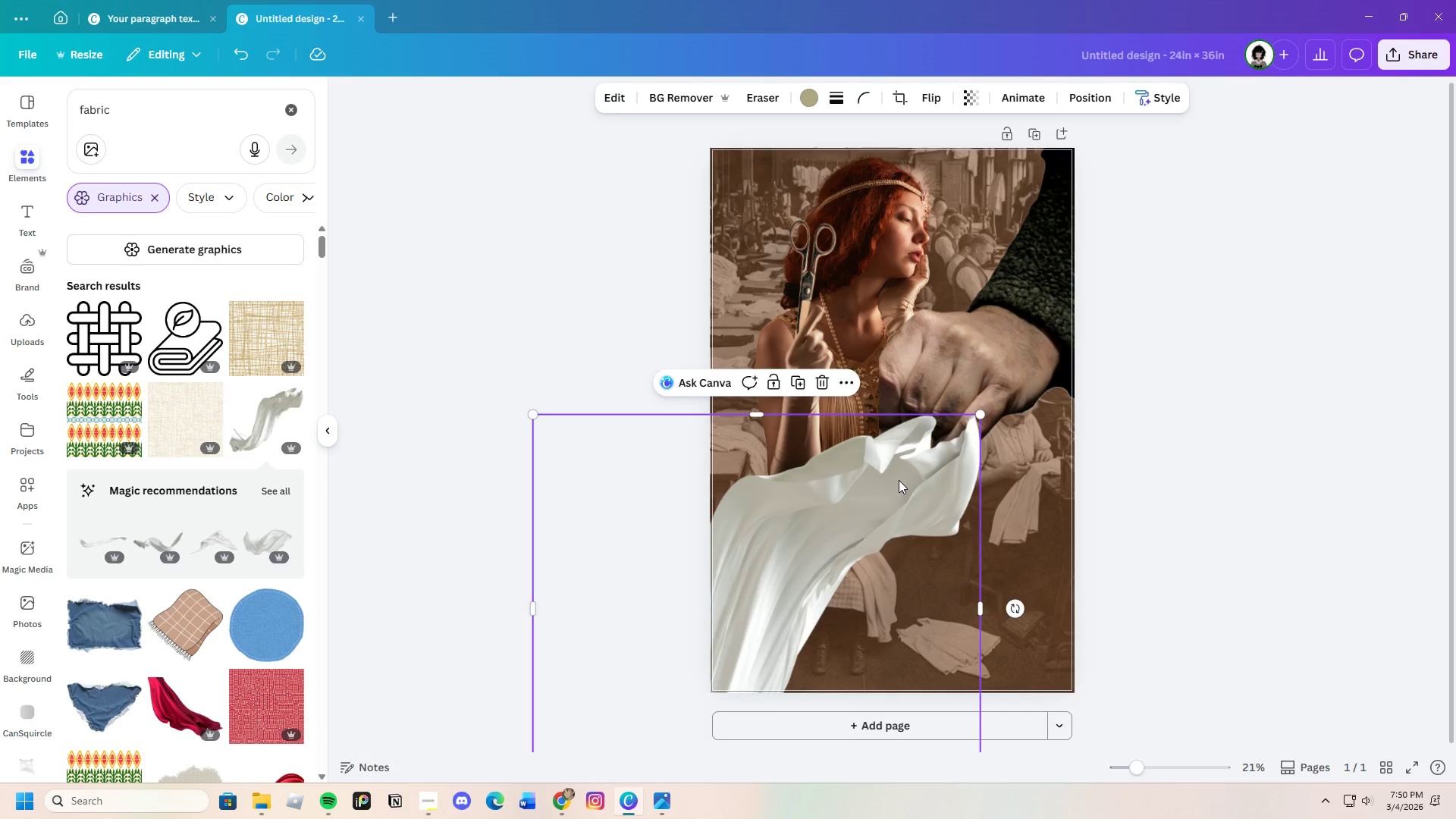 
right_click([899, 480])
 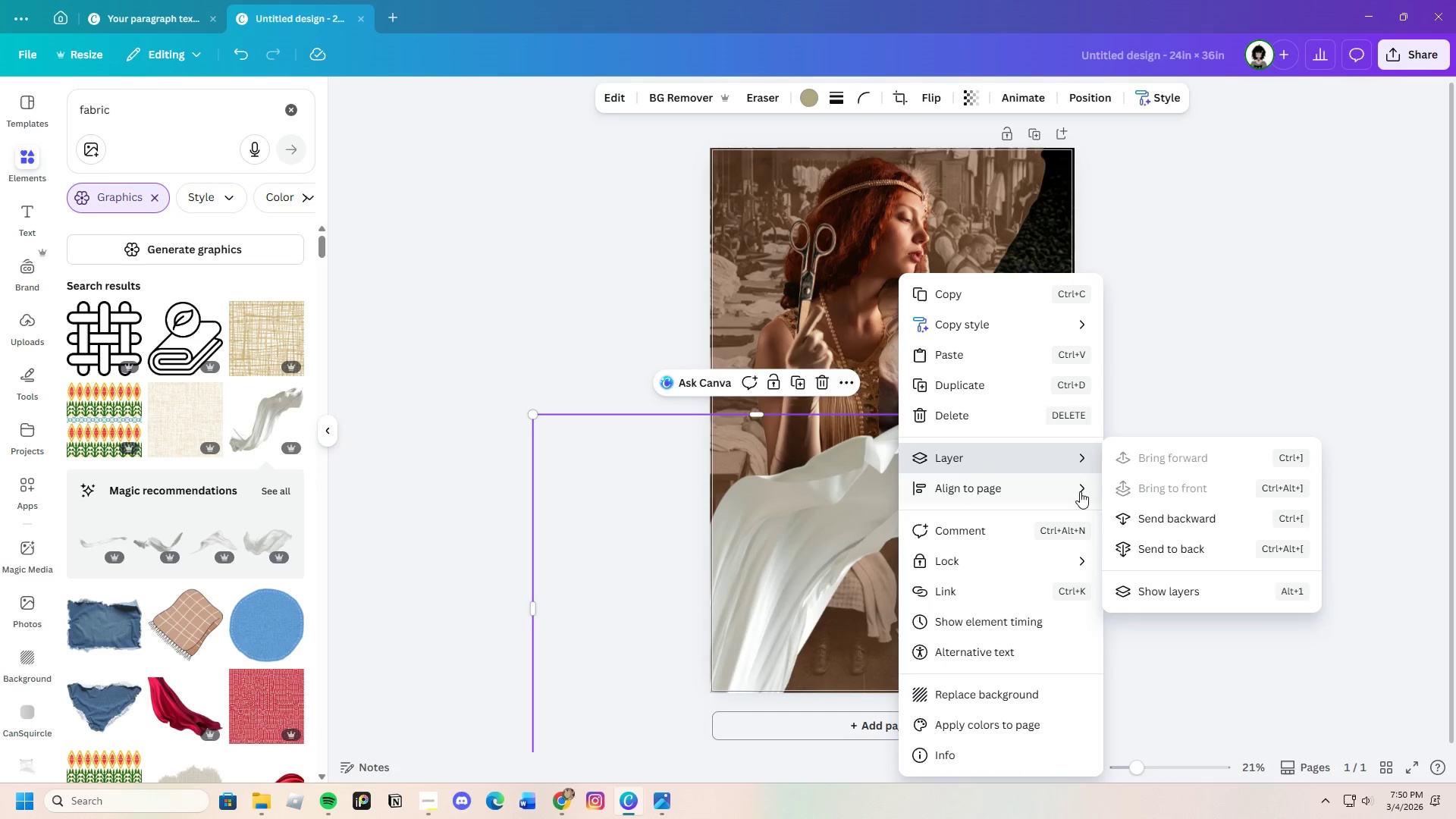 
left_click([1150, 517])
 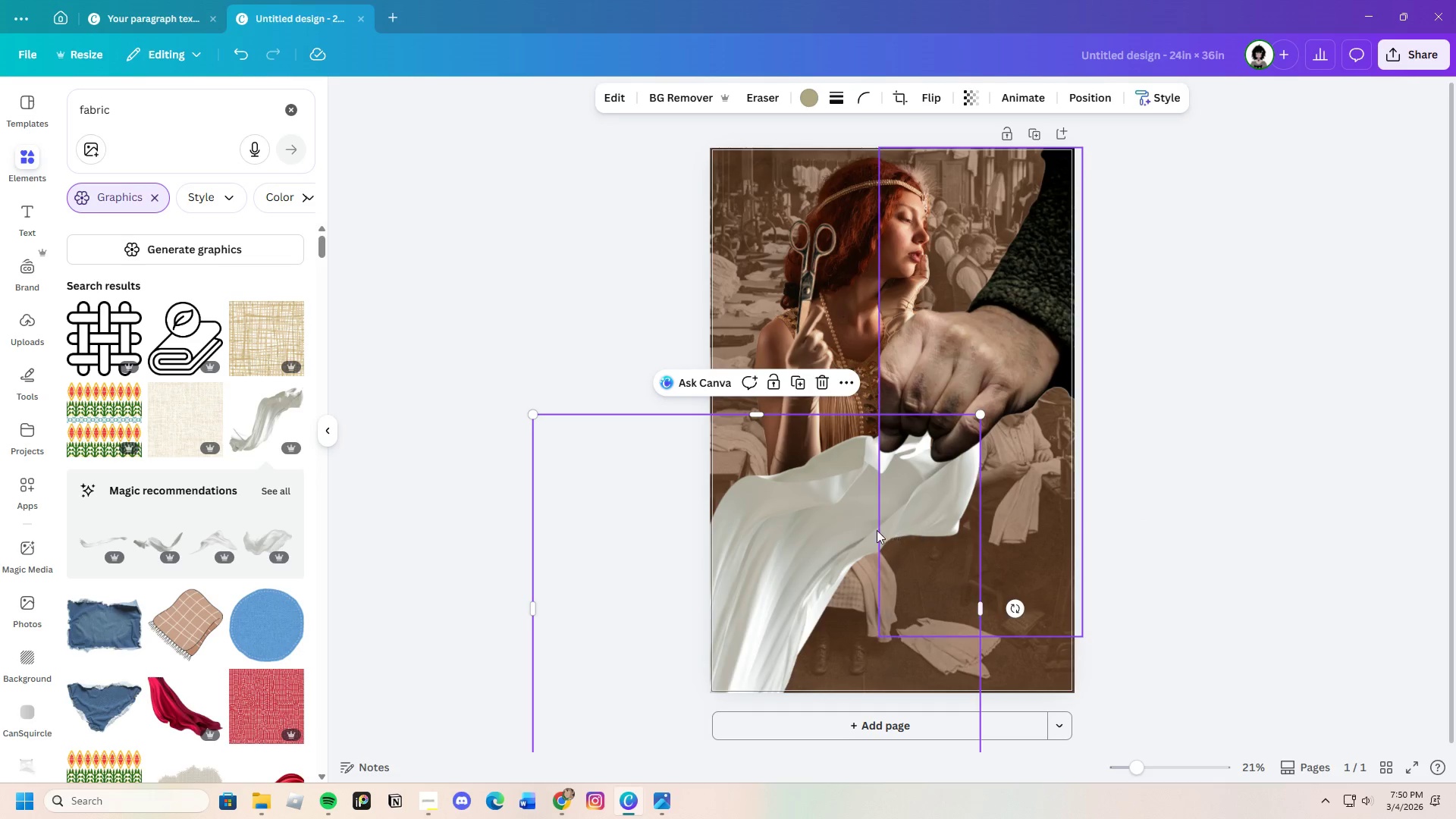 
left_click([782, 514])
 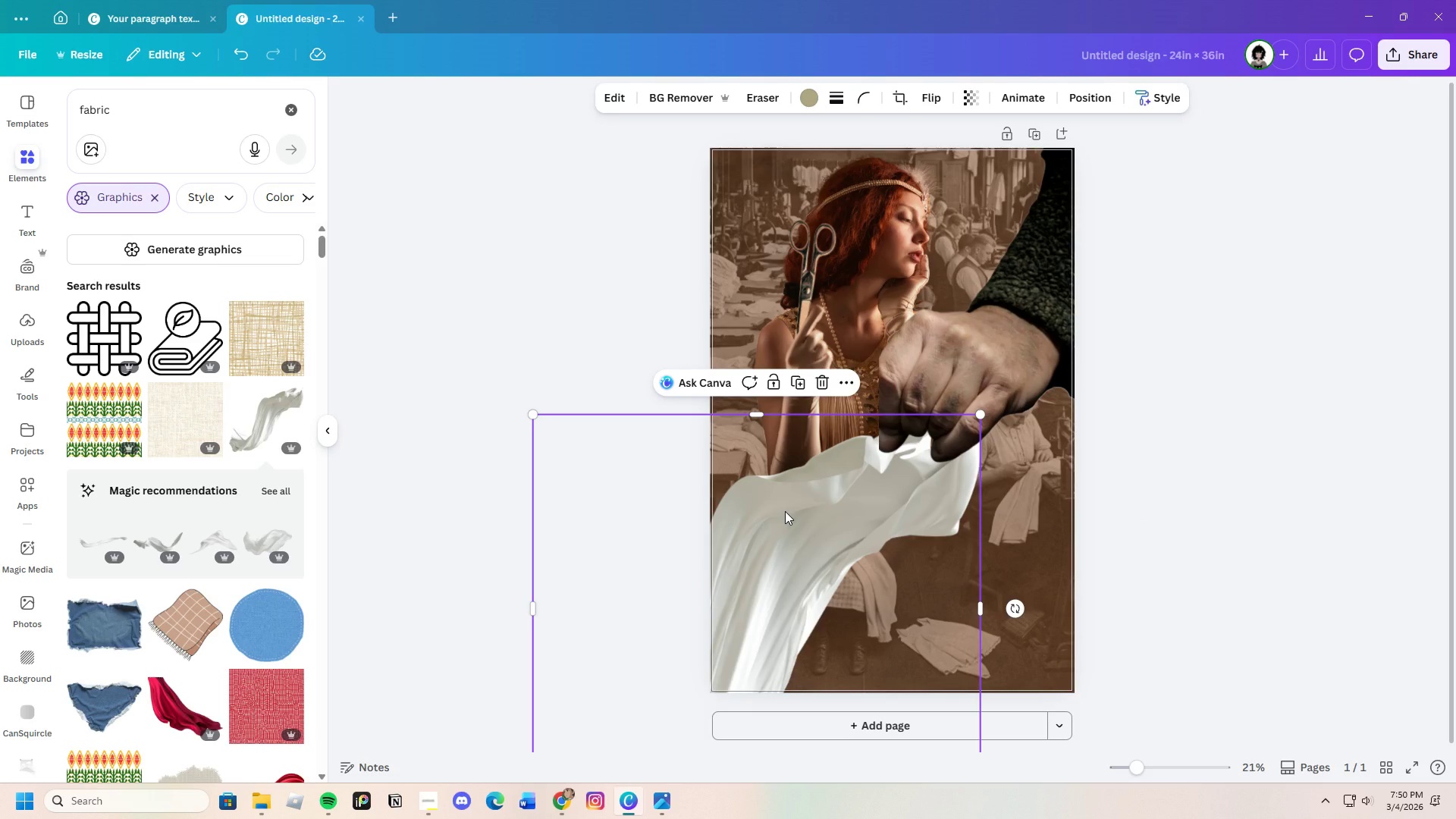 
hold_key(key=ControlLeft, duration=1.5)
 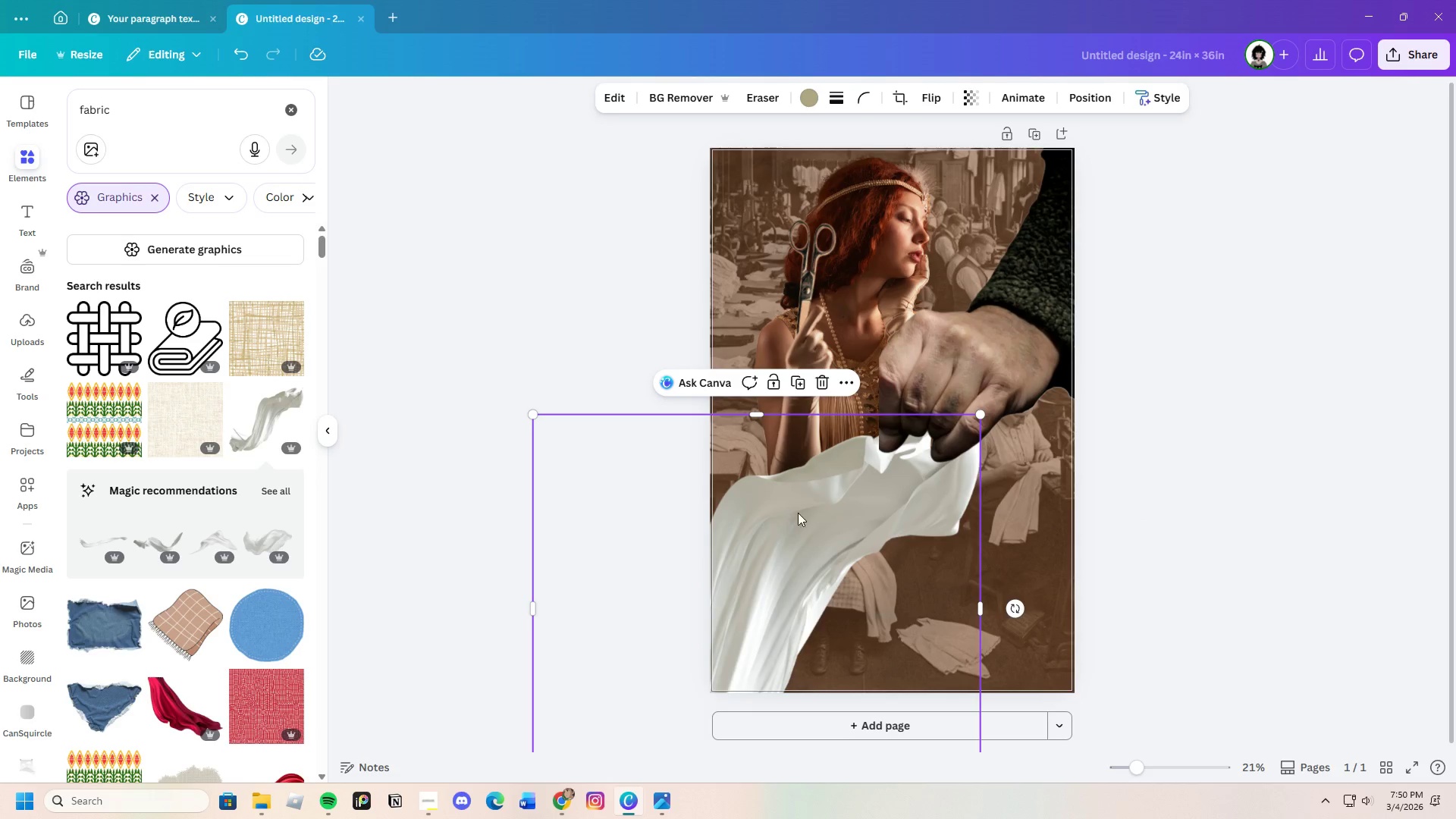 
key(Control+C)
 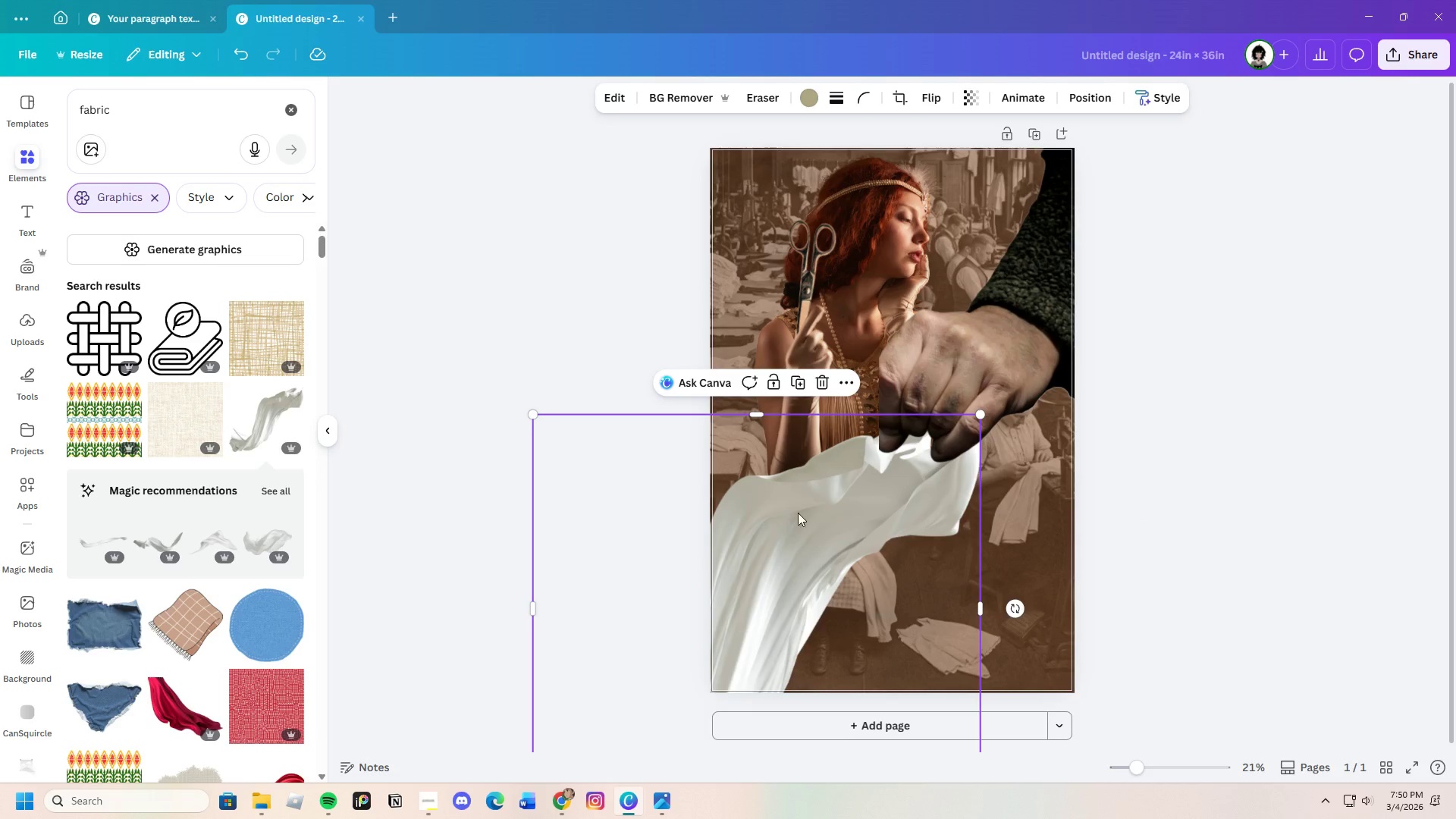 
key(Control+V)
 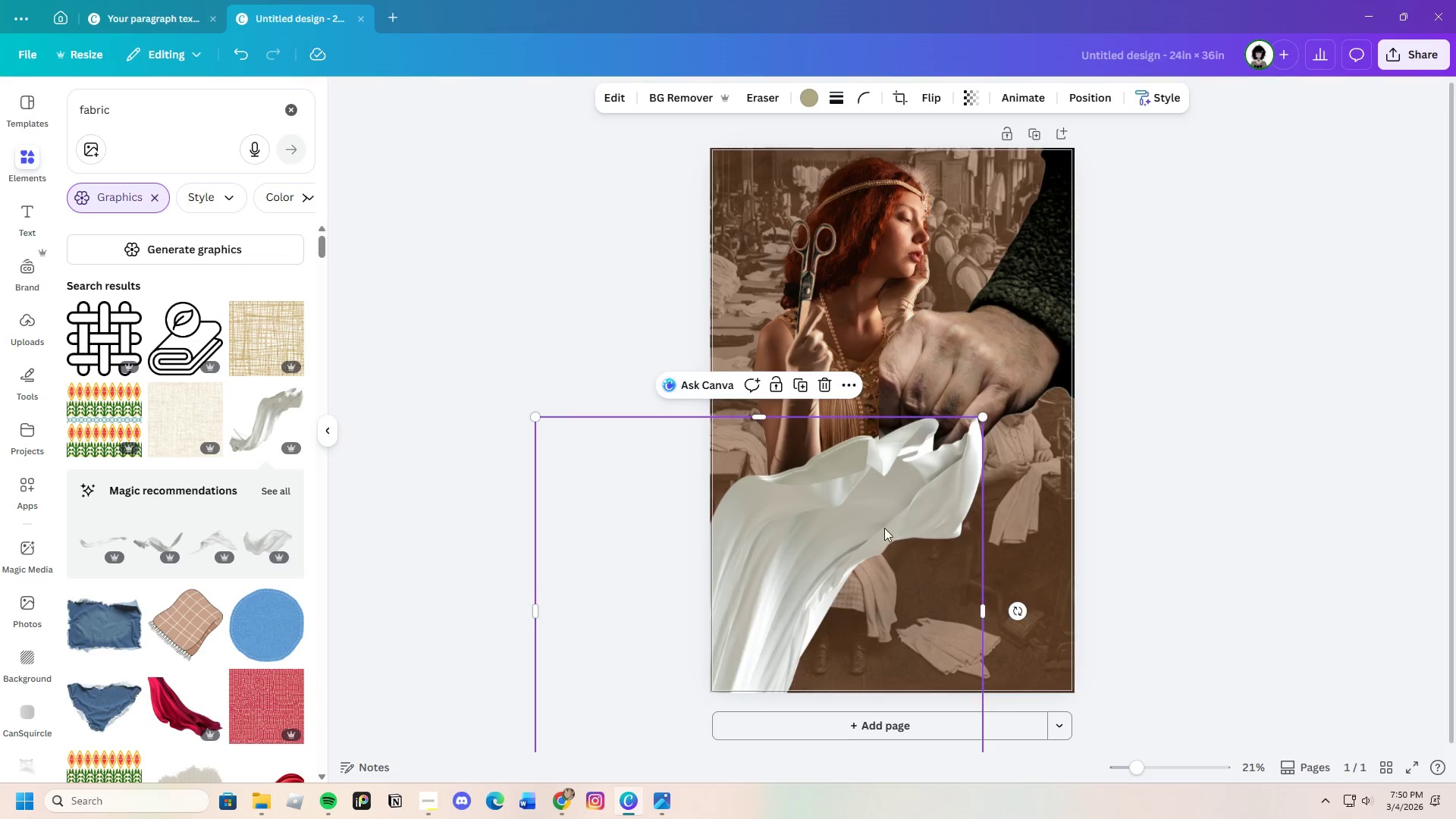 
left_click_drag(start_coordinate=[896, 519], to_coordinate=[857, 522])
 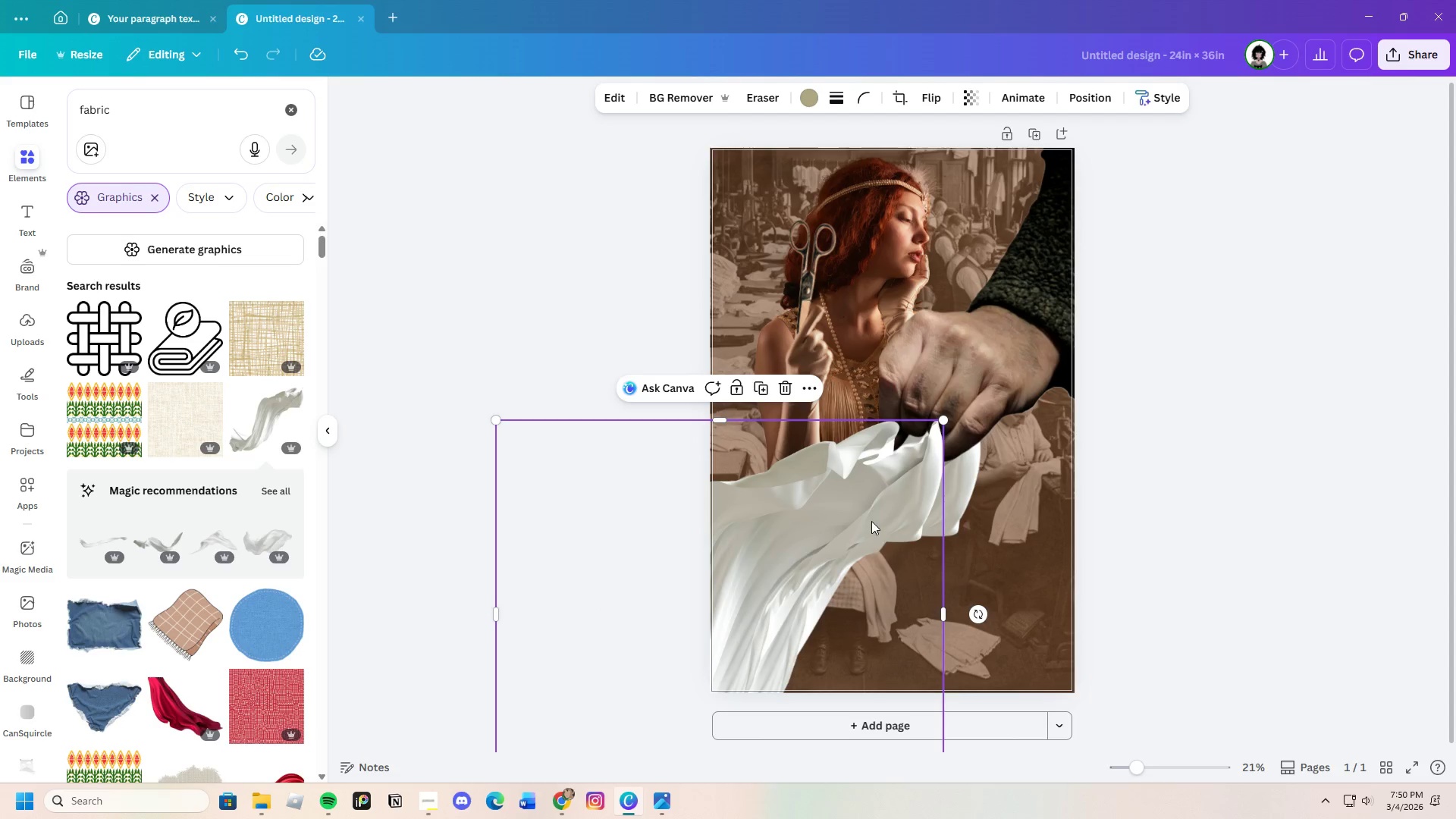 
left_click_drag(start_coordinate=[866, 513], to_coordinate=[824, 481])
 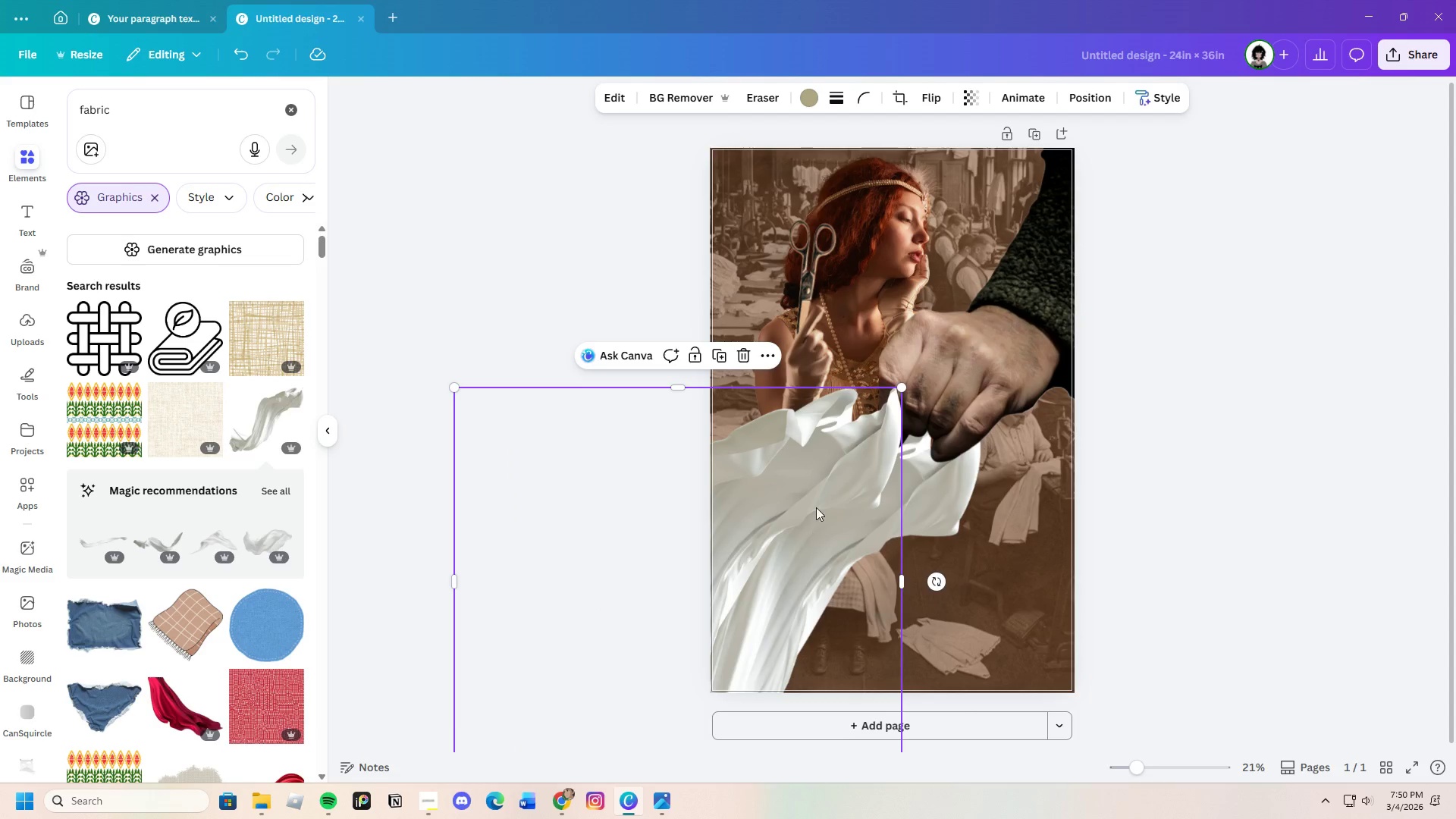 
left_click_drag(start_coordinate=[817, 504], to_coordinate=[884, 529])
 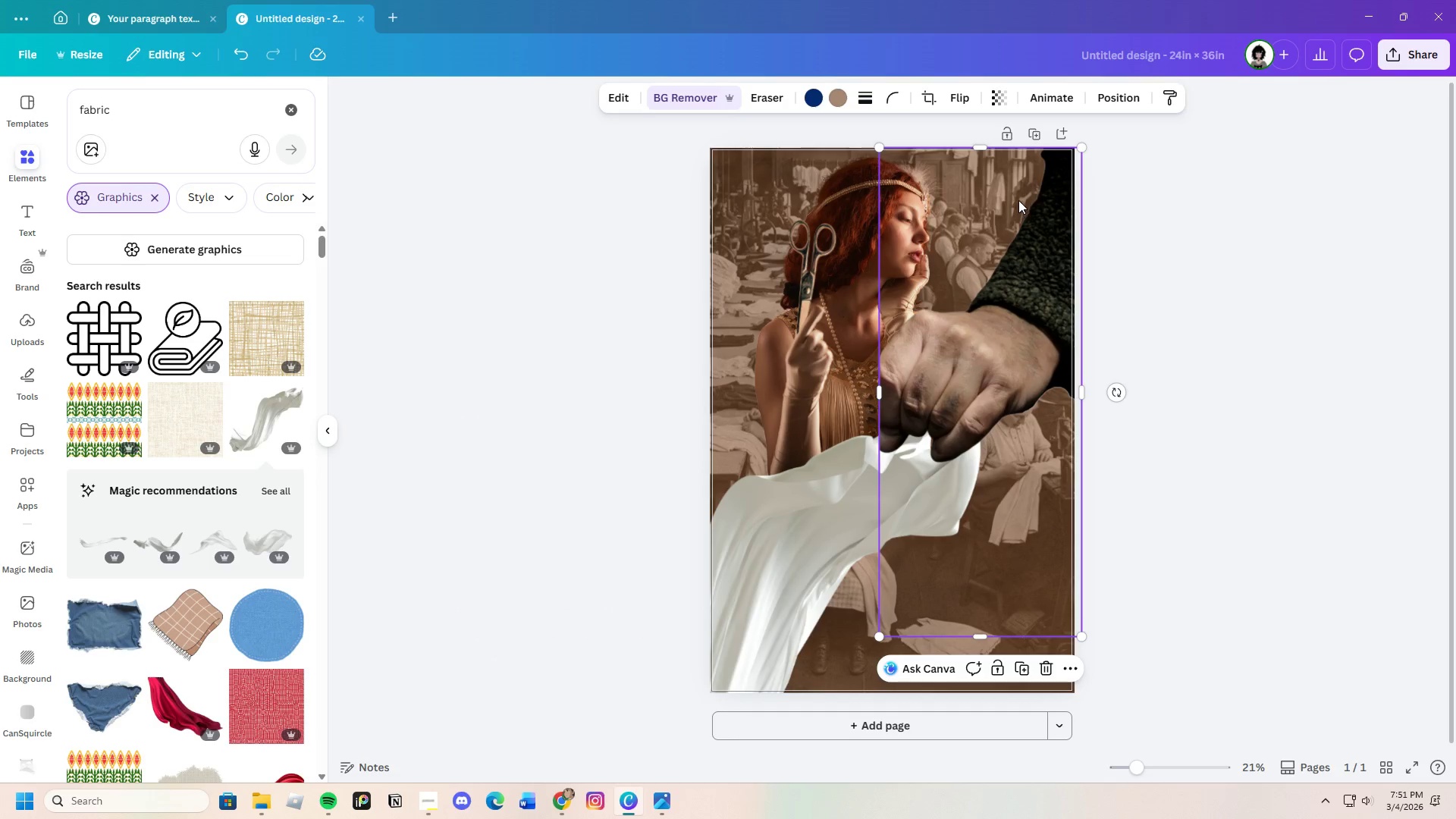 
left_click([1046, 664])
 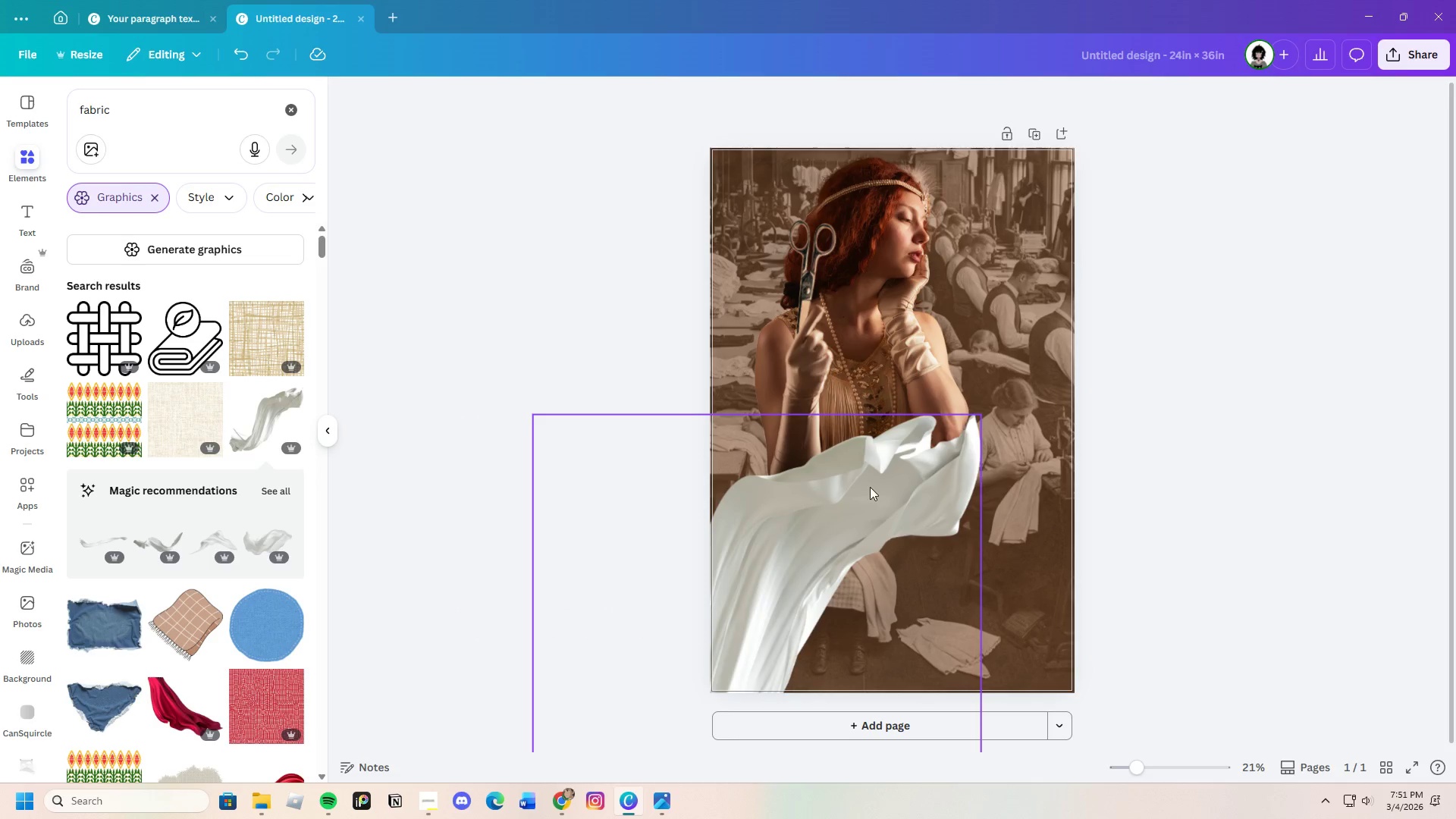 
left_click_drag(start_coordinate=[868, 485], to_coordinate=[984, 412])
 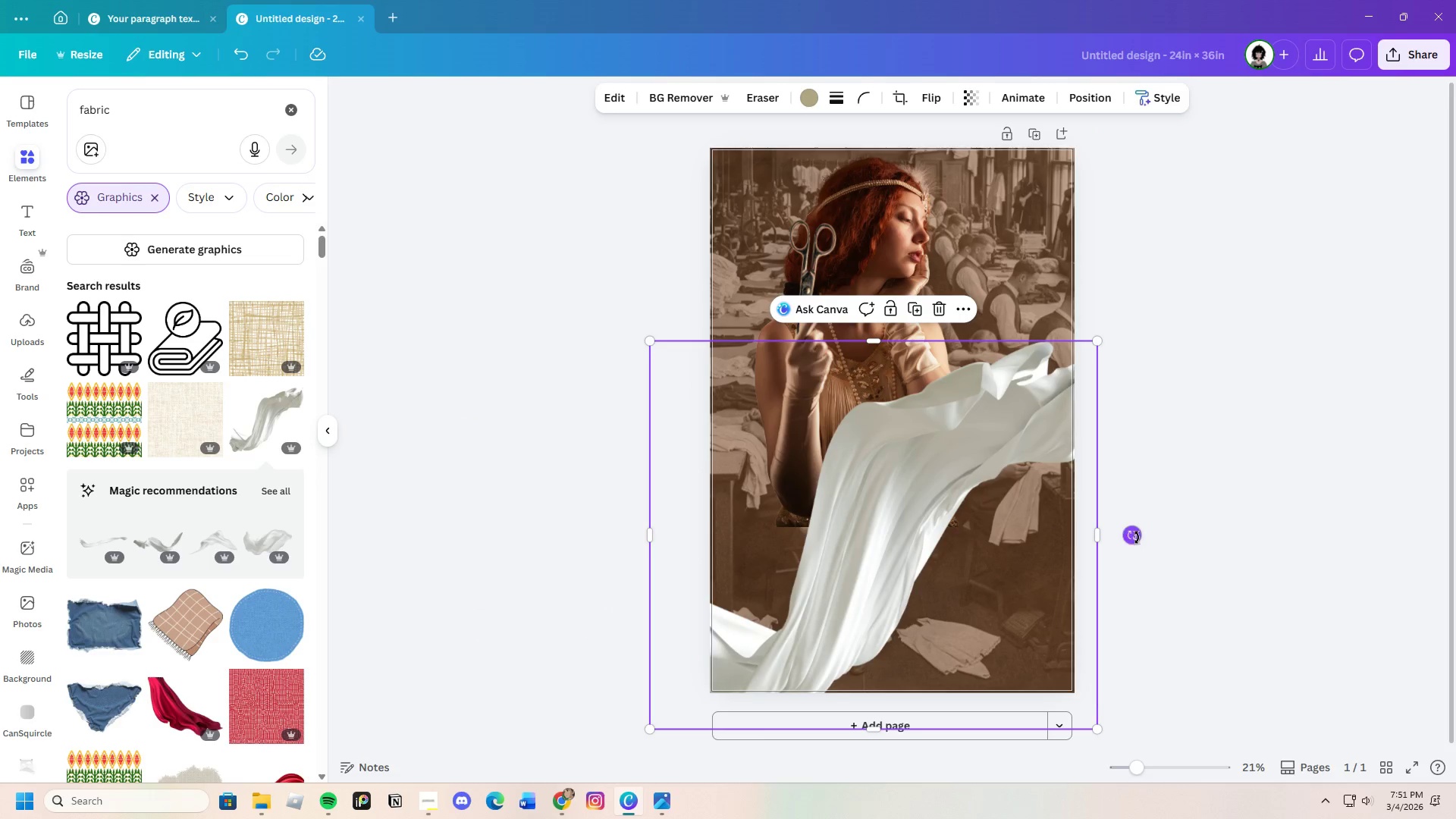 
left_click_drag(start_coordinate=[1134, 535], to_coordinate=[1169, 593])
 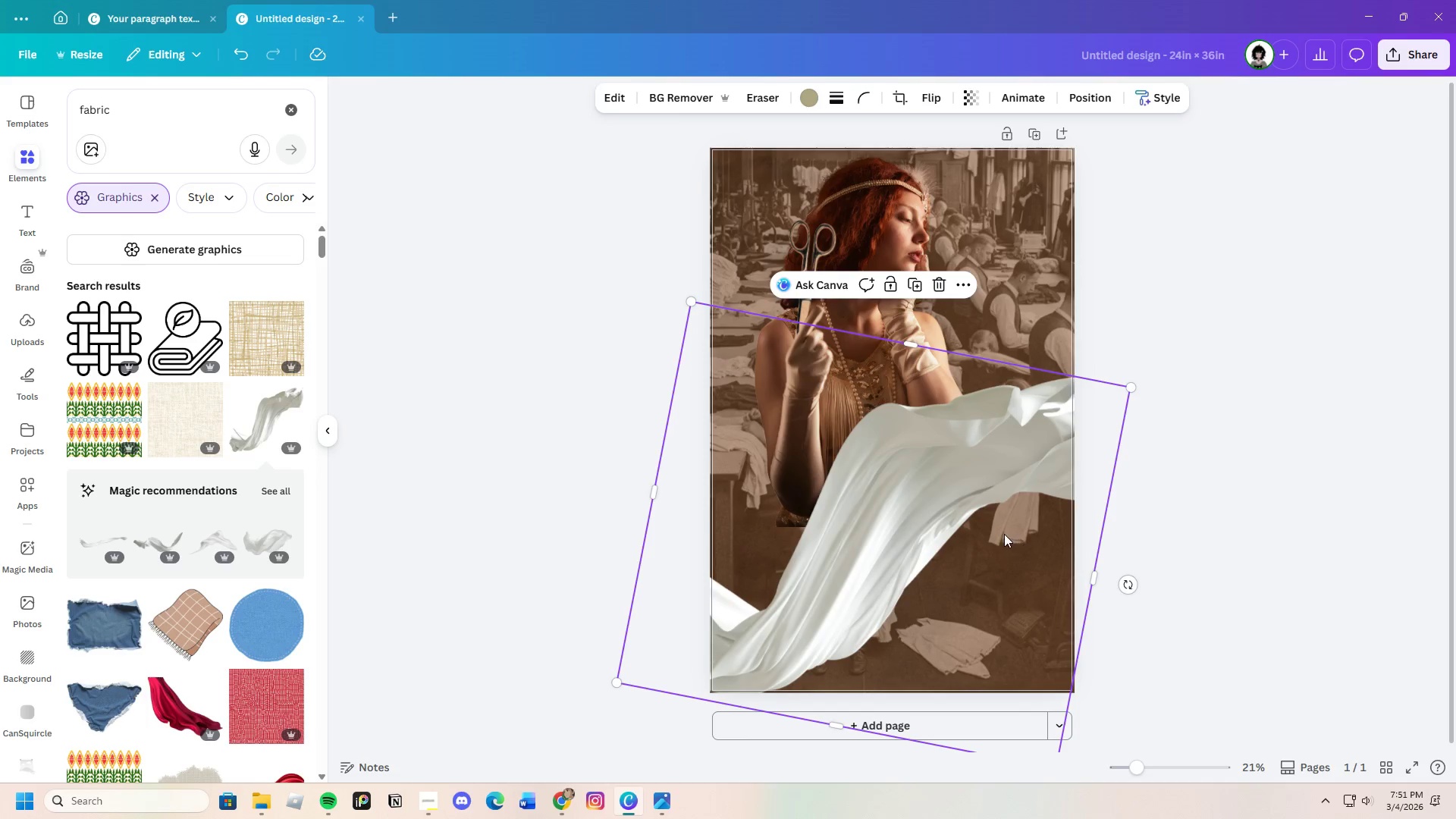 
left_click_drag(start_coordinate=[1004, 534], to_coordinate=[1011, 544])
 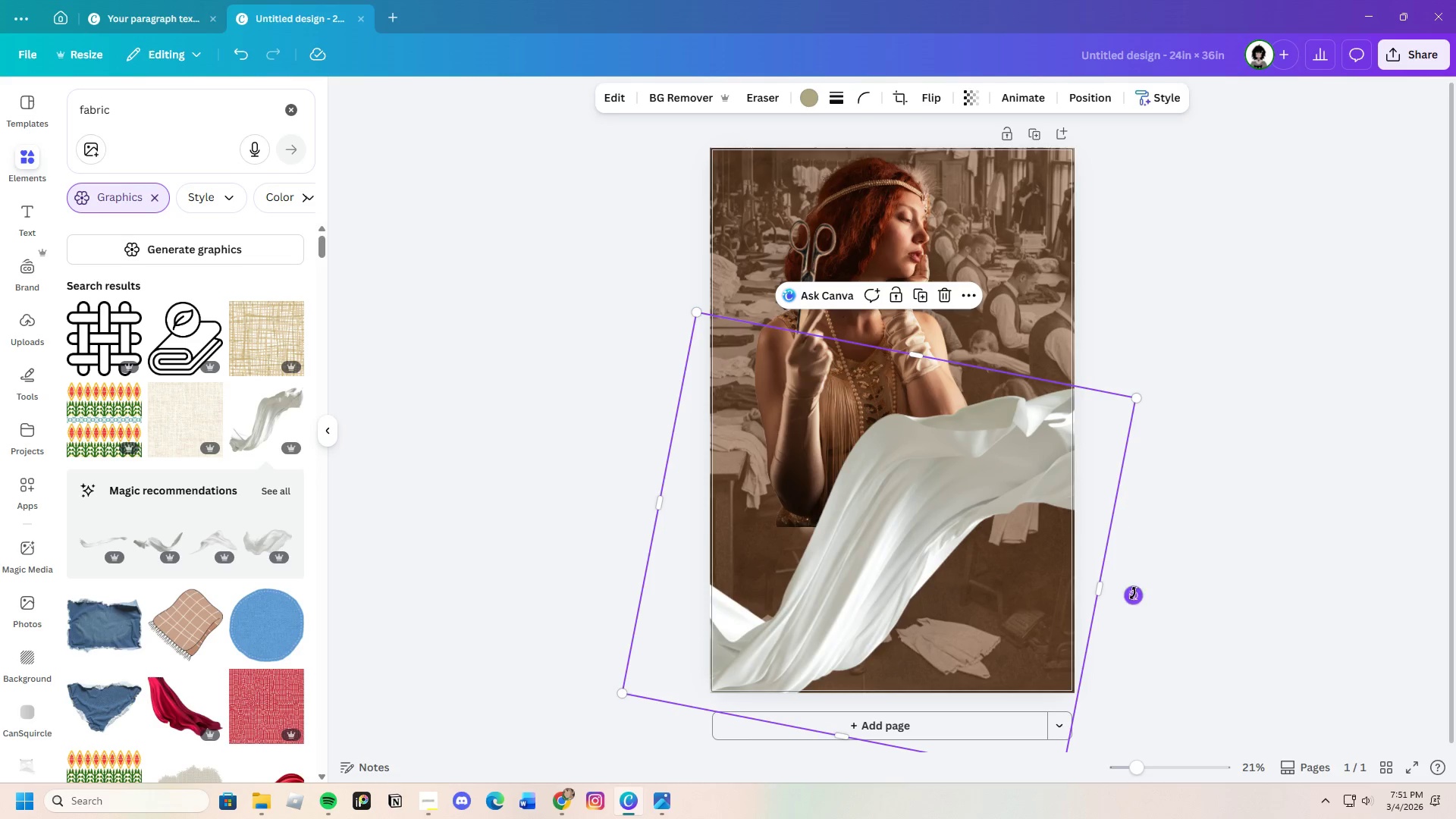 
left_click_drag(start_coordinate=[1133, 593], to_coordinate=[1131, 726])
 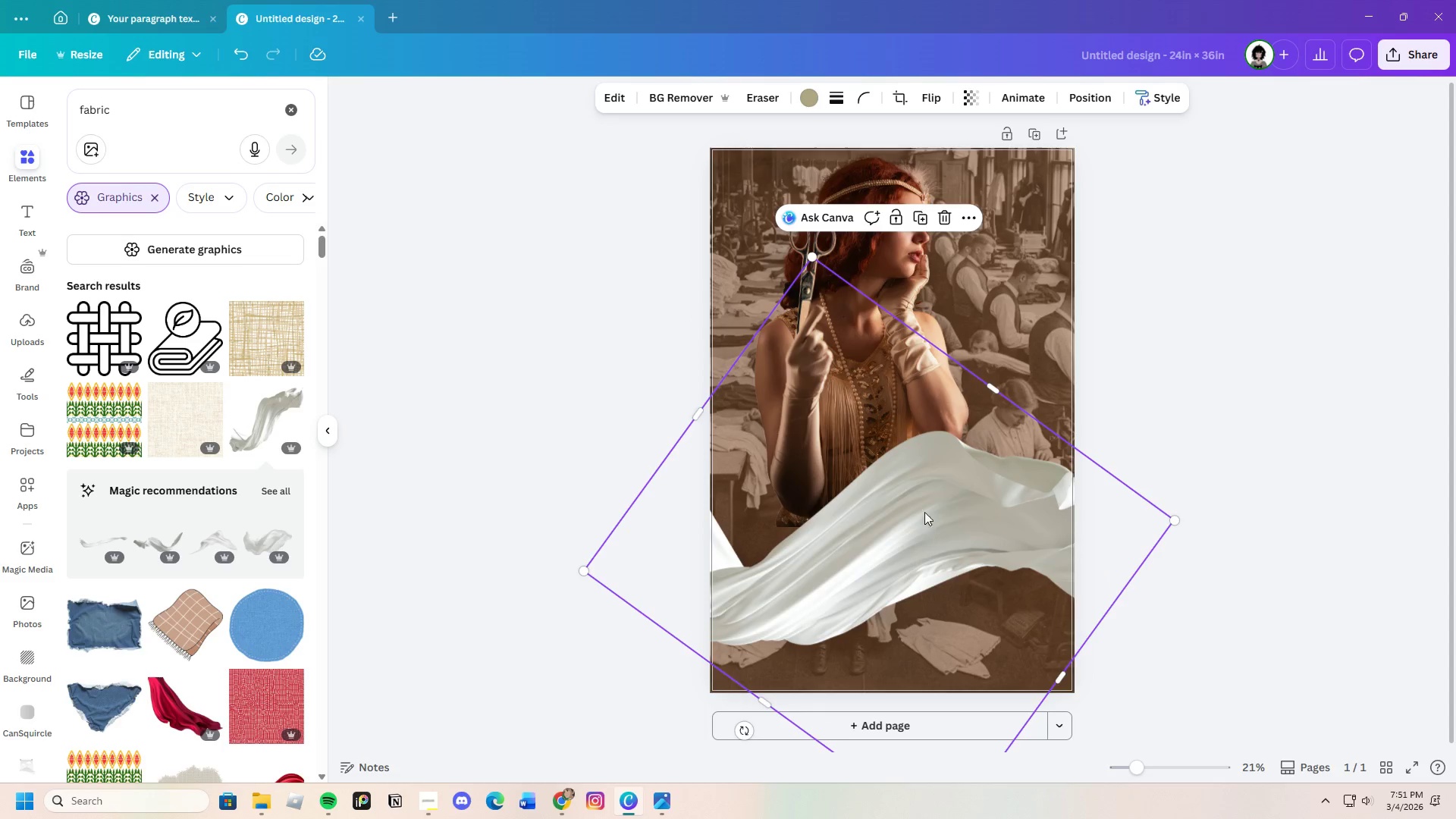 
left_click_drag(start_coordinate=[927, 519], to_coordinate=[916, 482])
 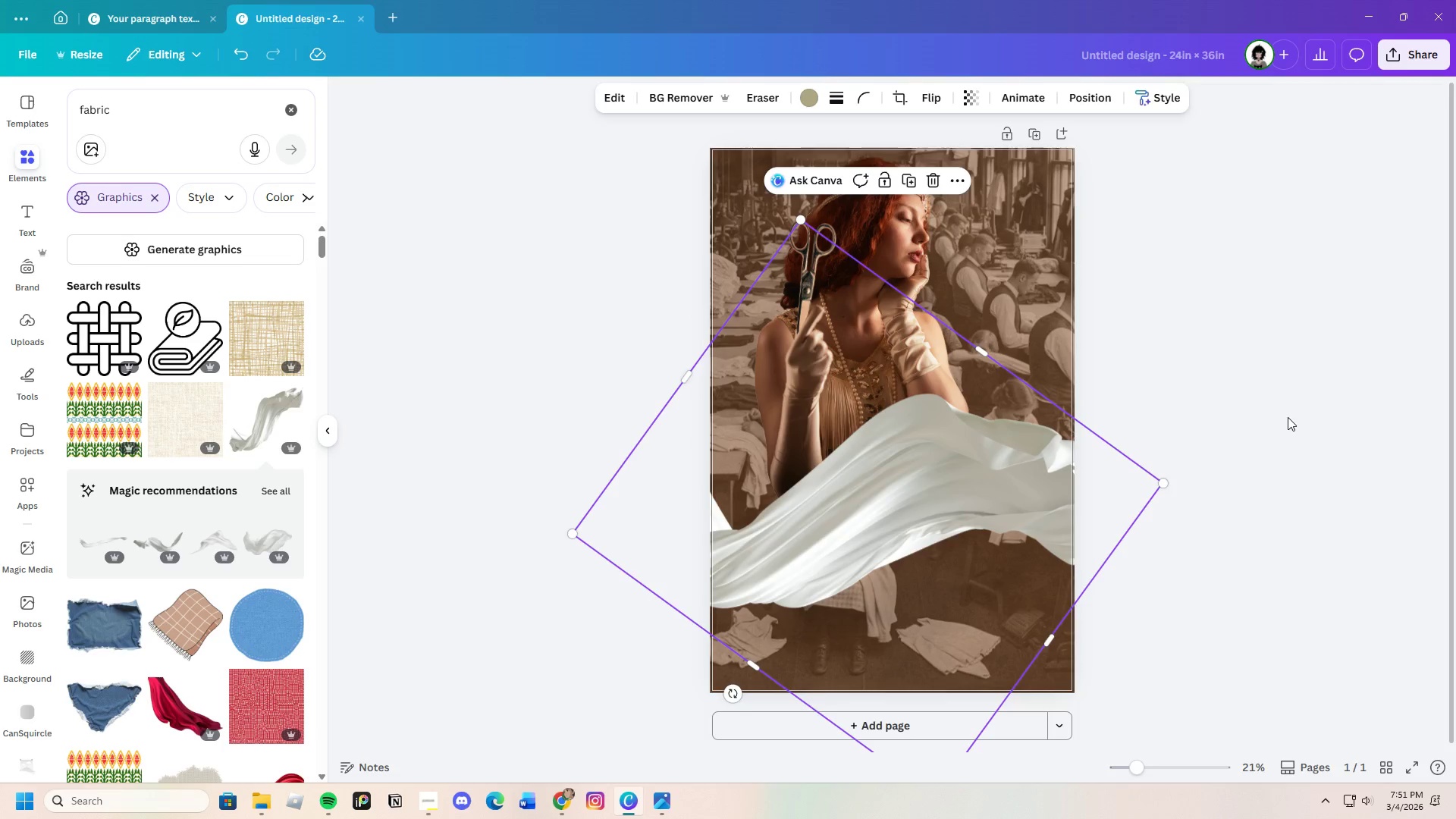 
left_click([1288, 417])
 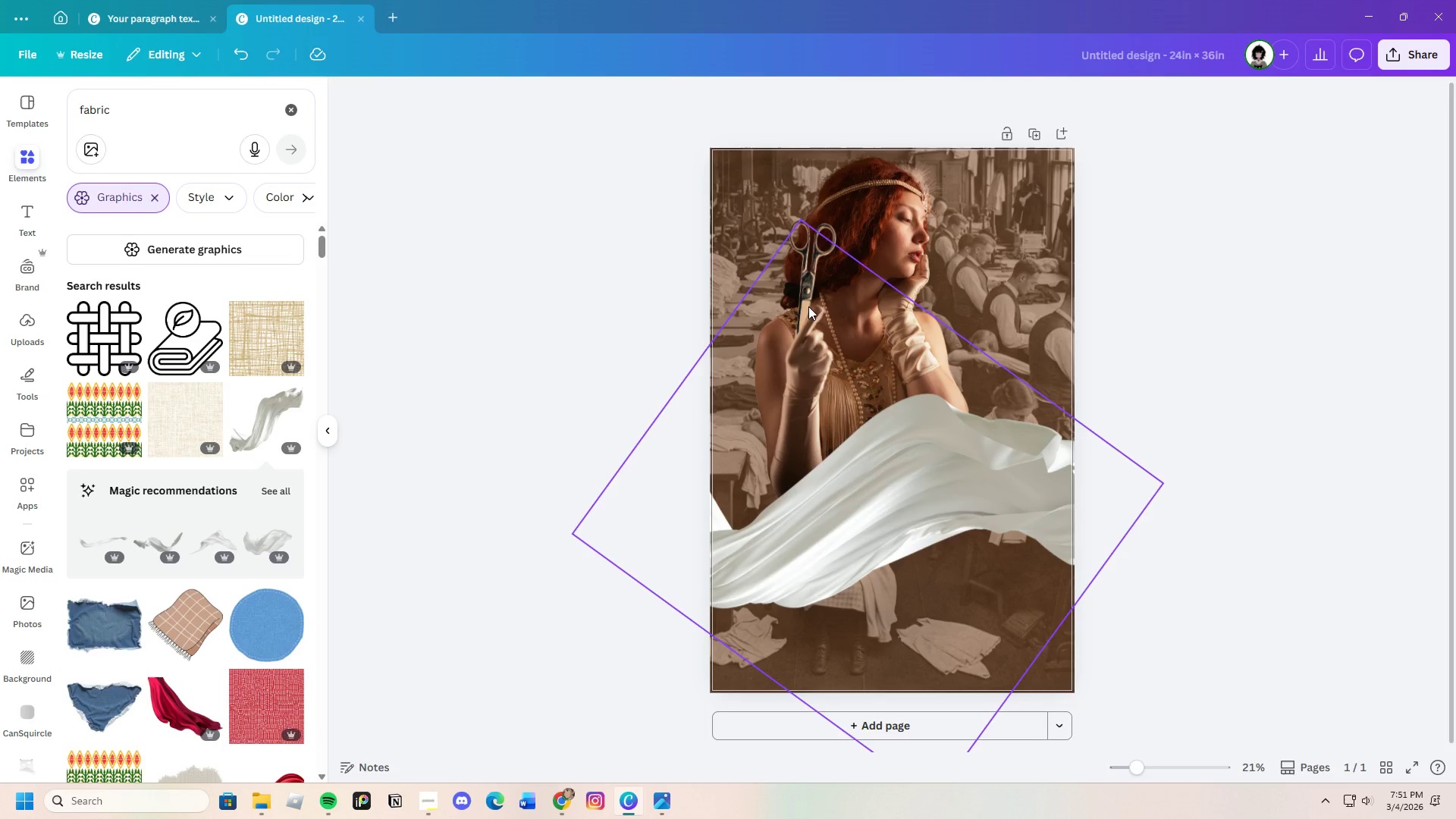 
left_click_drag(start_coordinate=[839, 228], to_coordinate=[877, 231])
 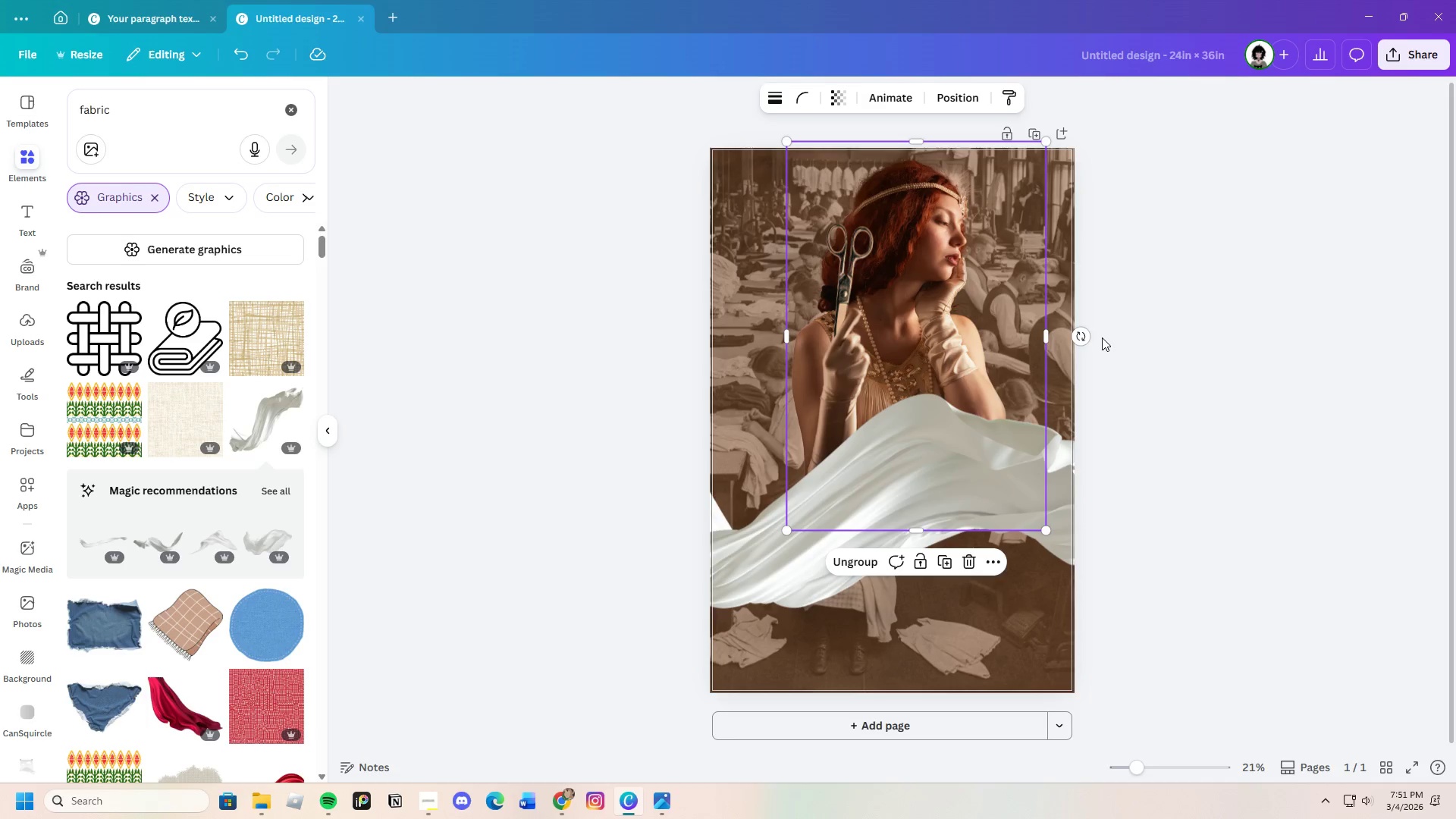 
left_click([1102, 337])
 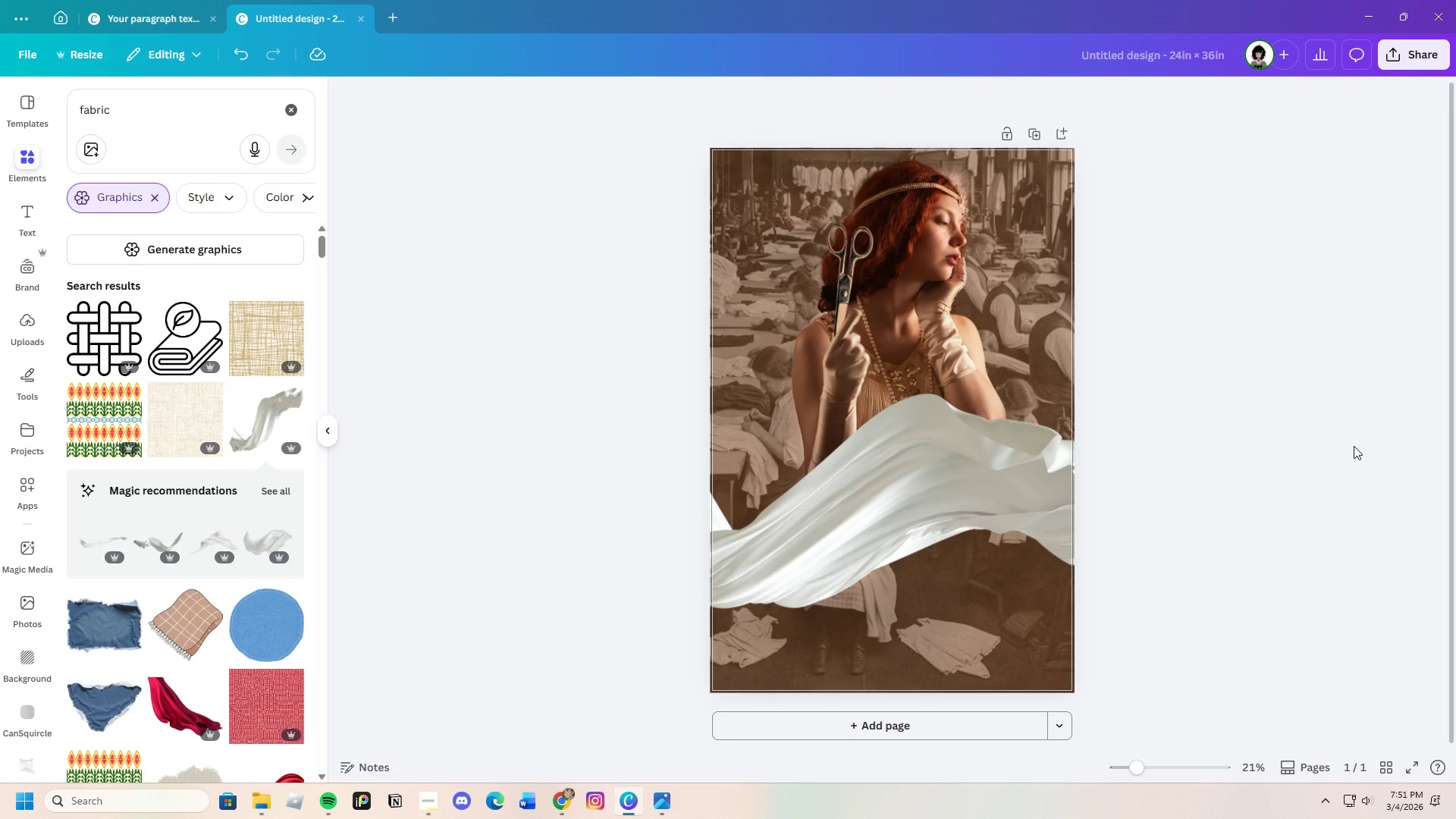 
left_click([921, 474])
 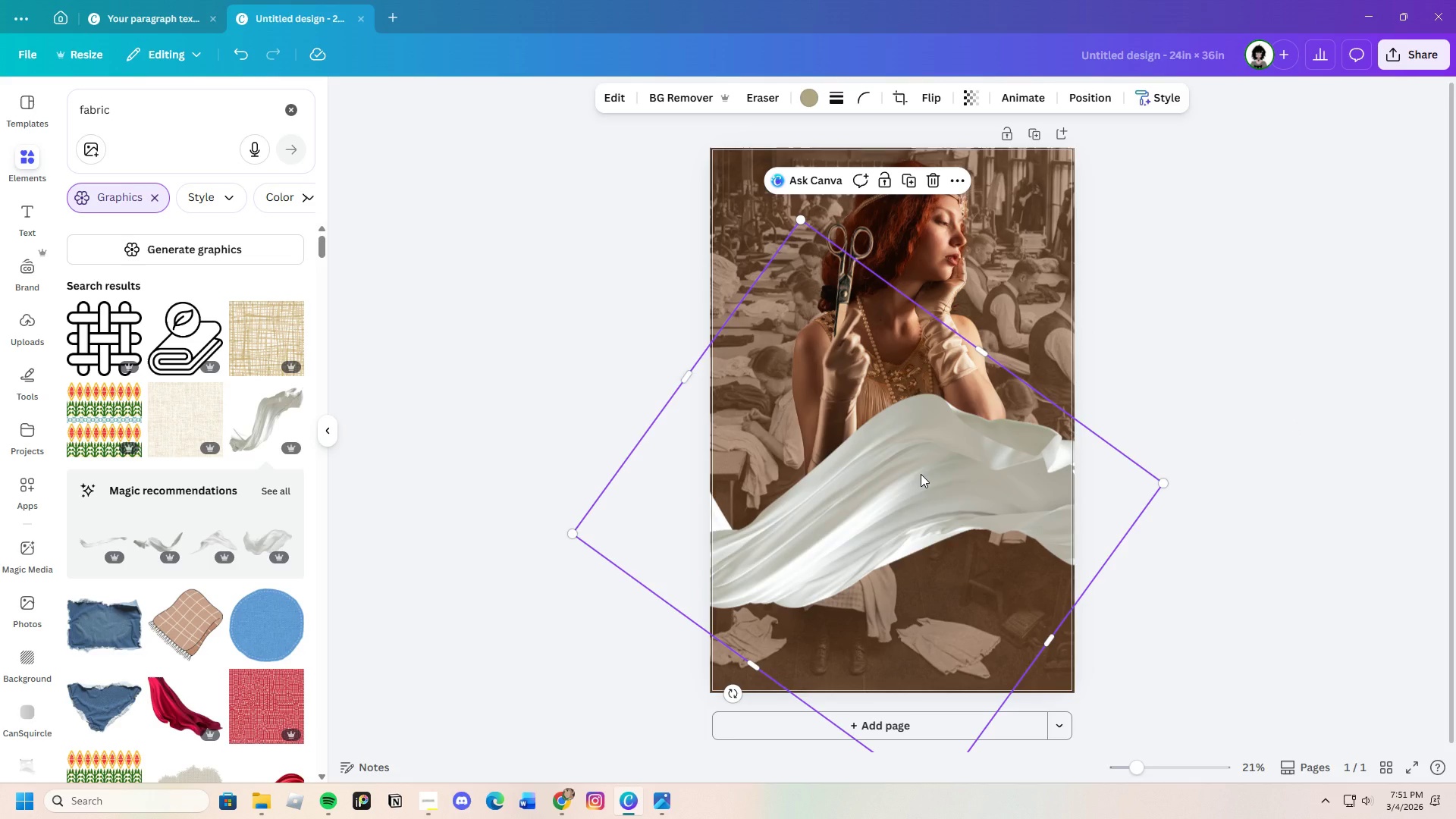 
left_click_drag(start_coordinate=[921, 474], to_coordinate=[952, 459])
 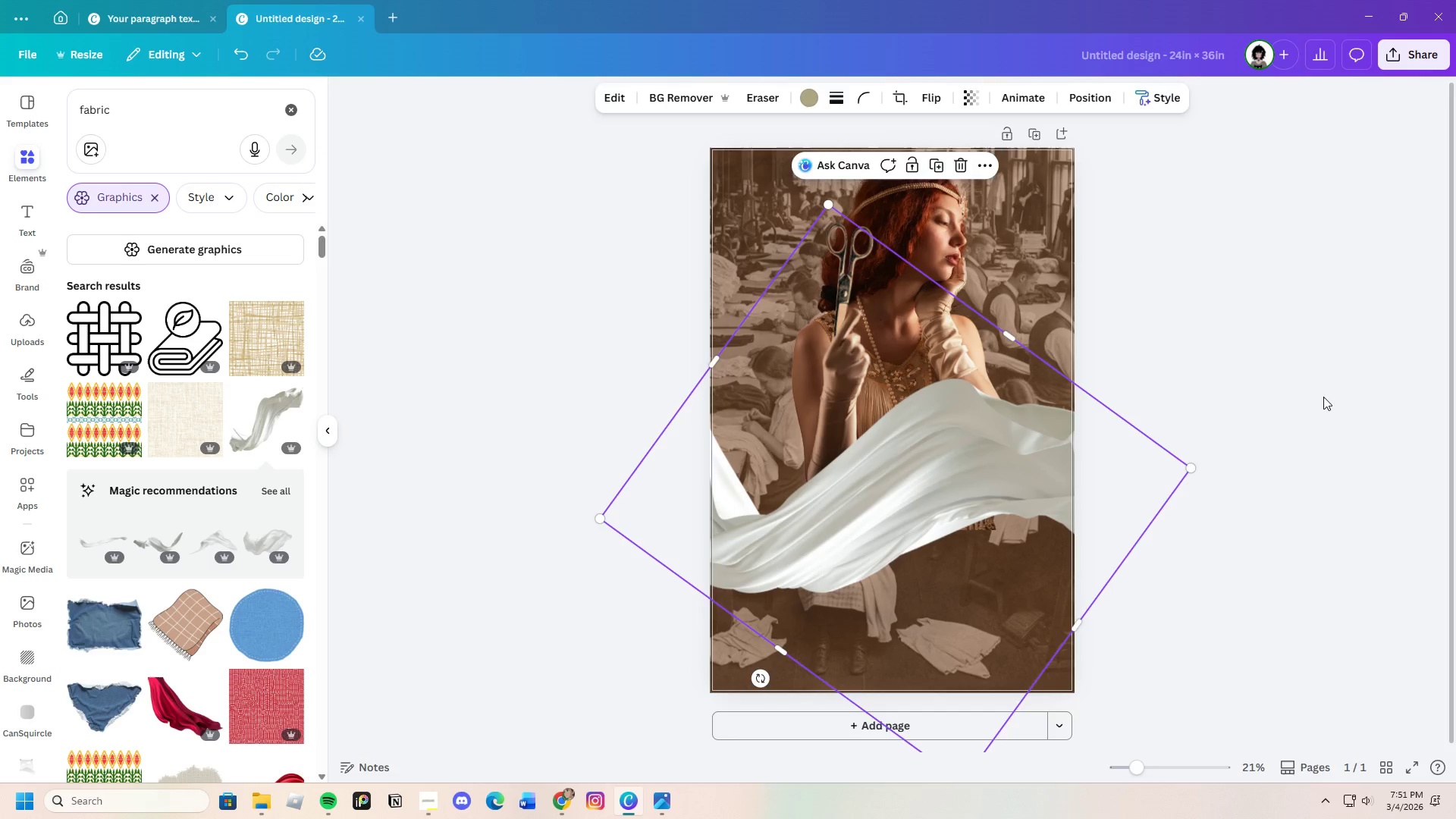 
left_click([1323, 397])
 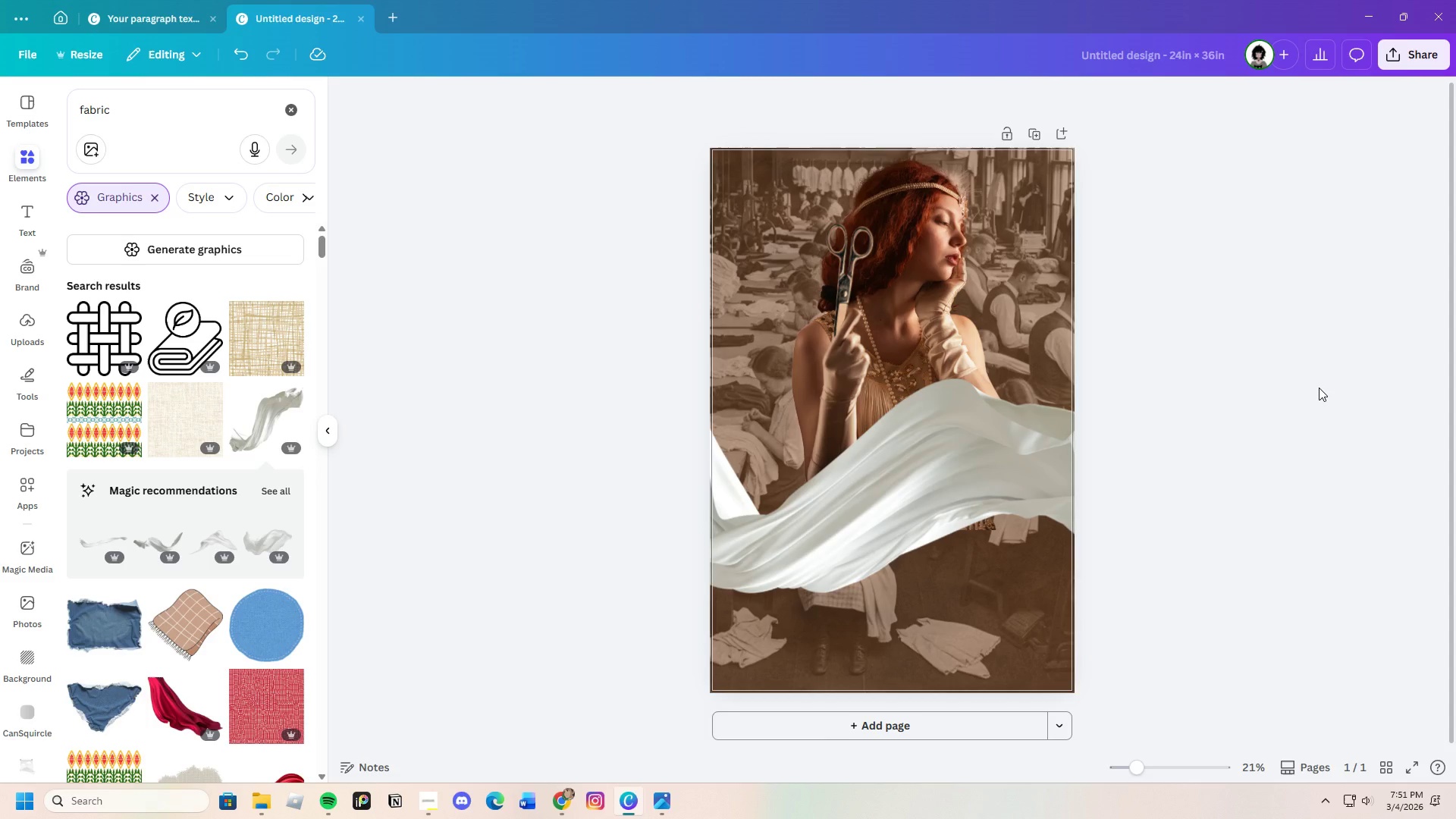 
wait(11.69)
 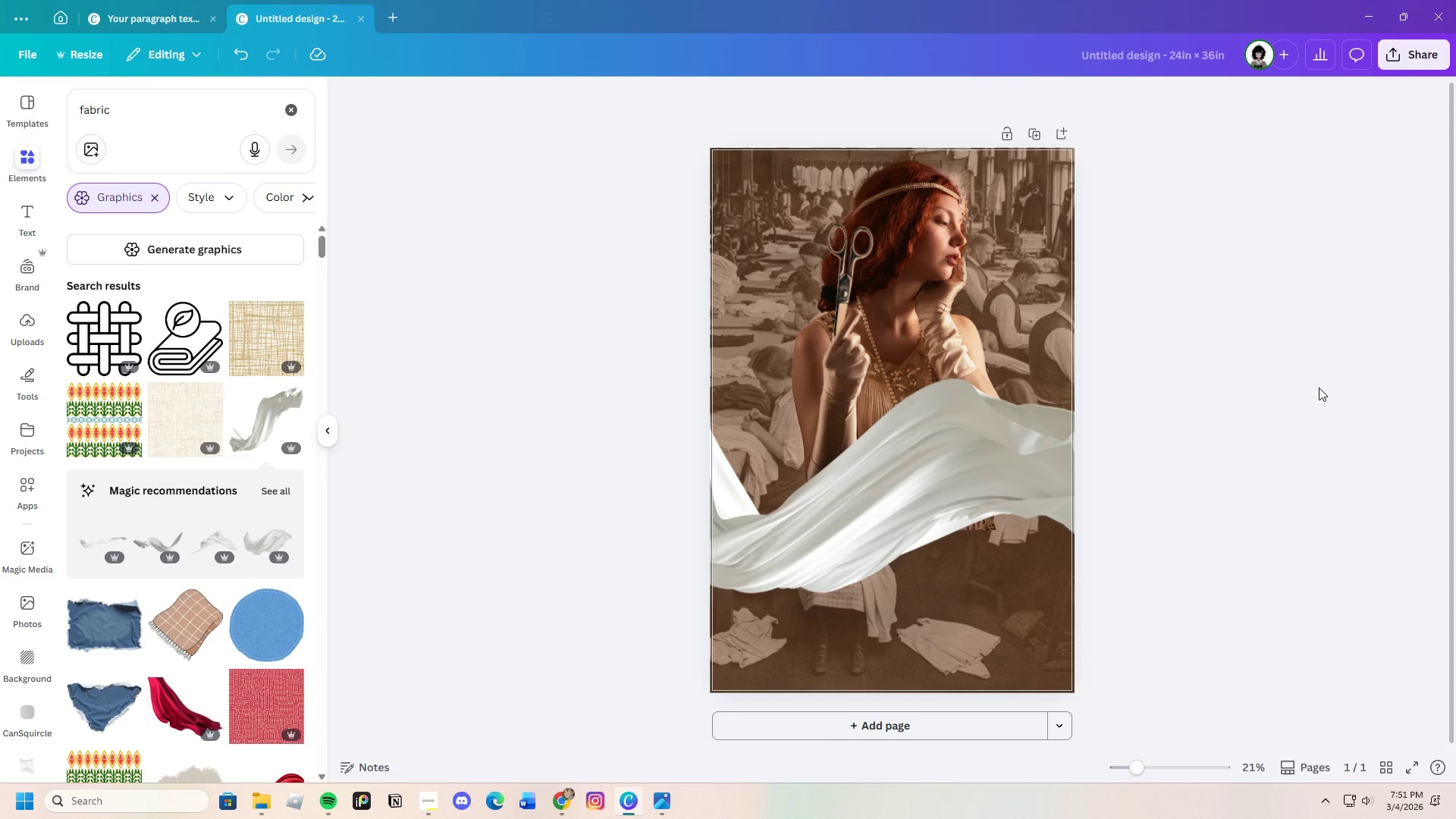 
left_click_drag(start_coordinate=[300, 104], to_coordinate=[296, 105])
 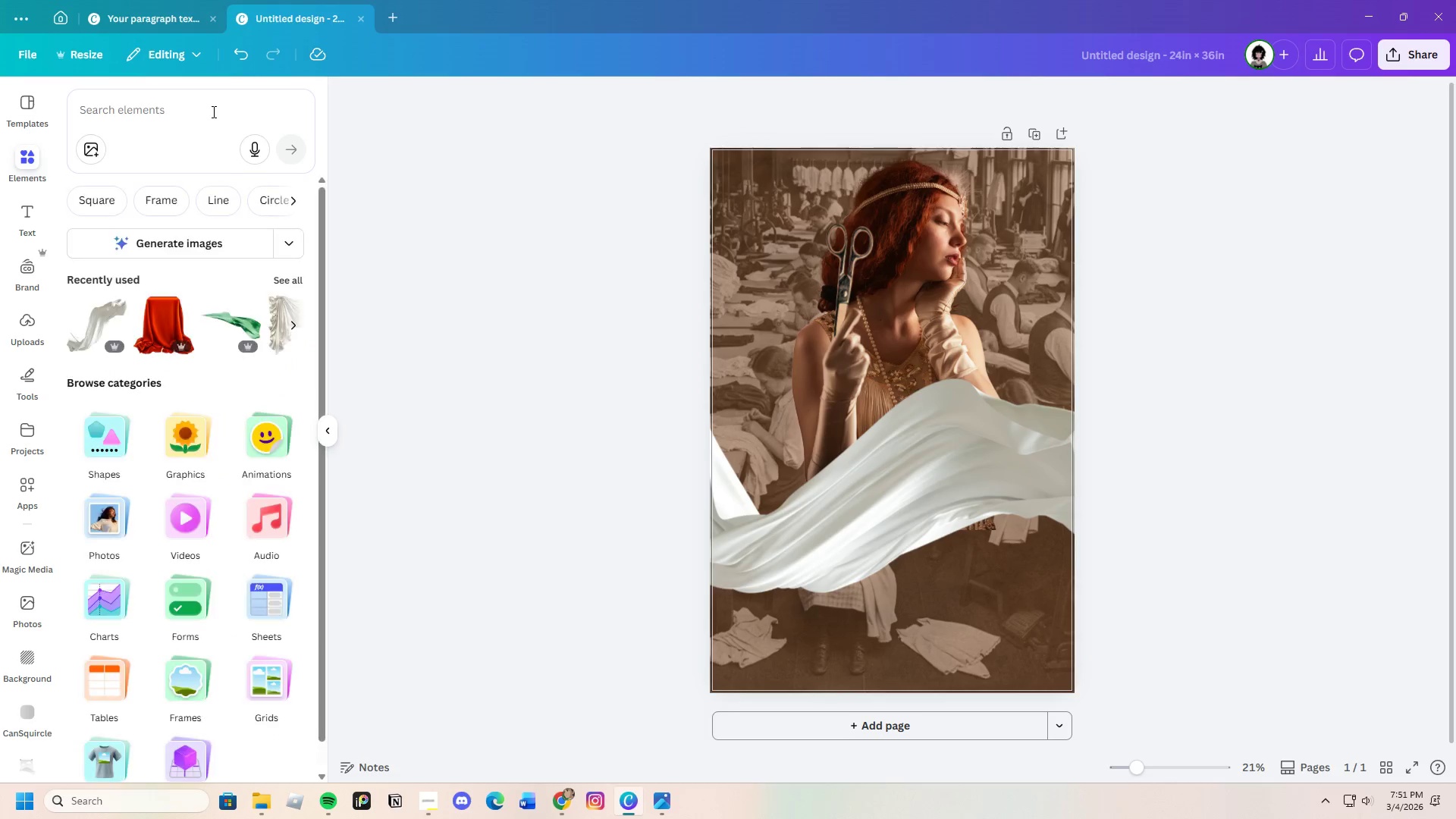 
left_click([212, 111])
 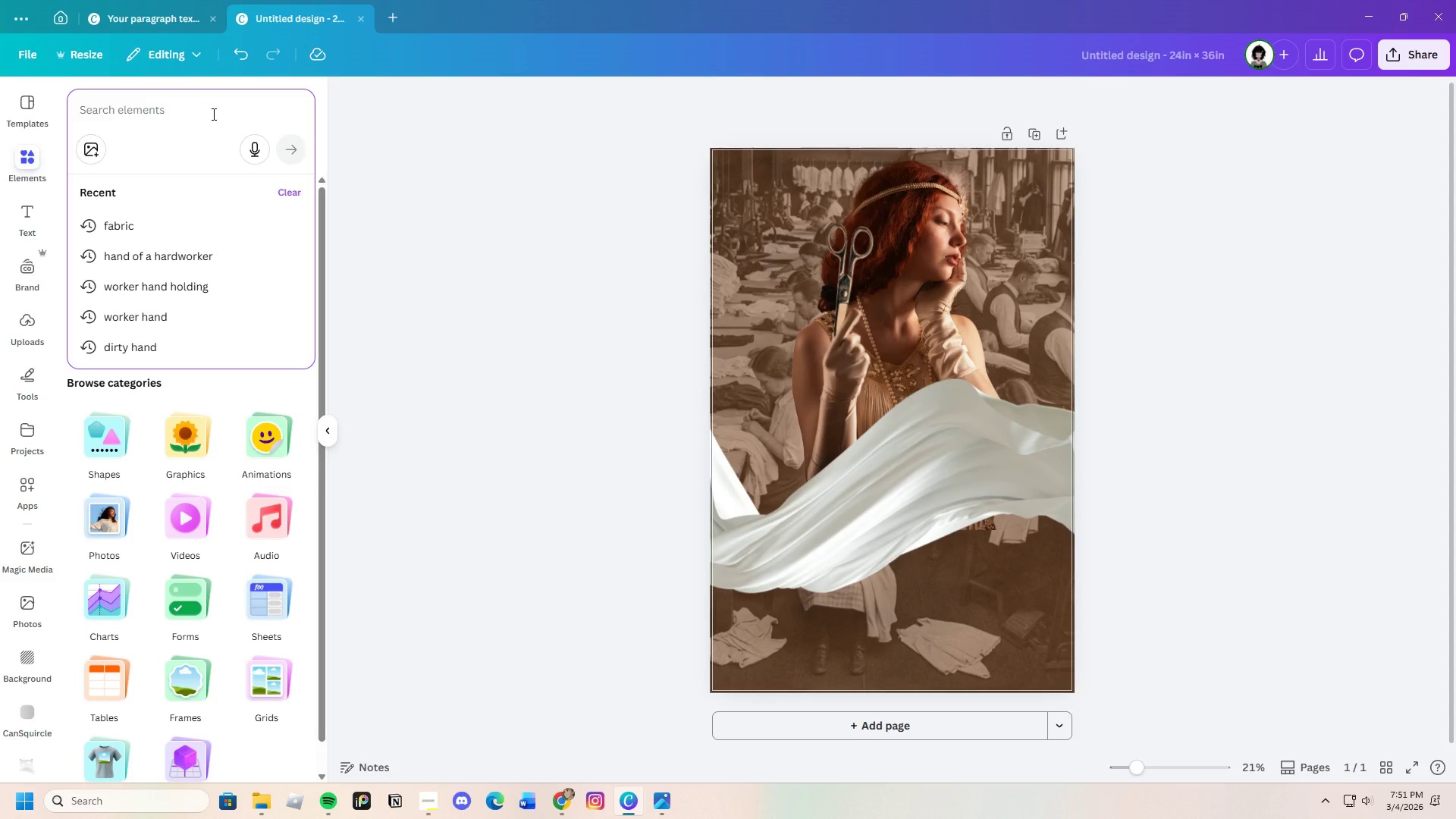 
wait(10.08)
 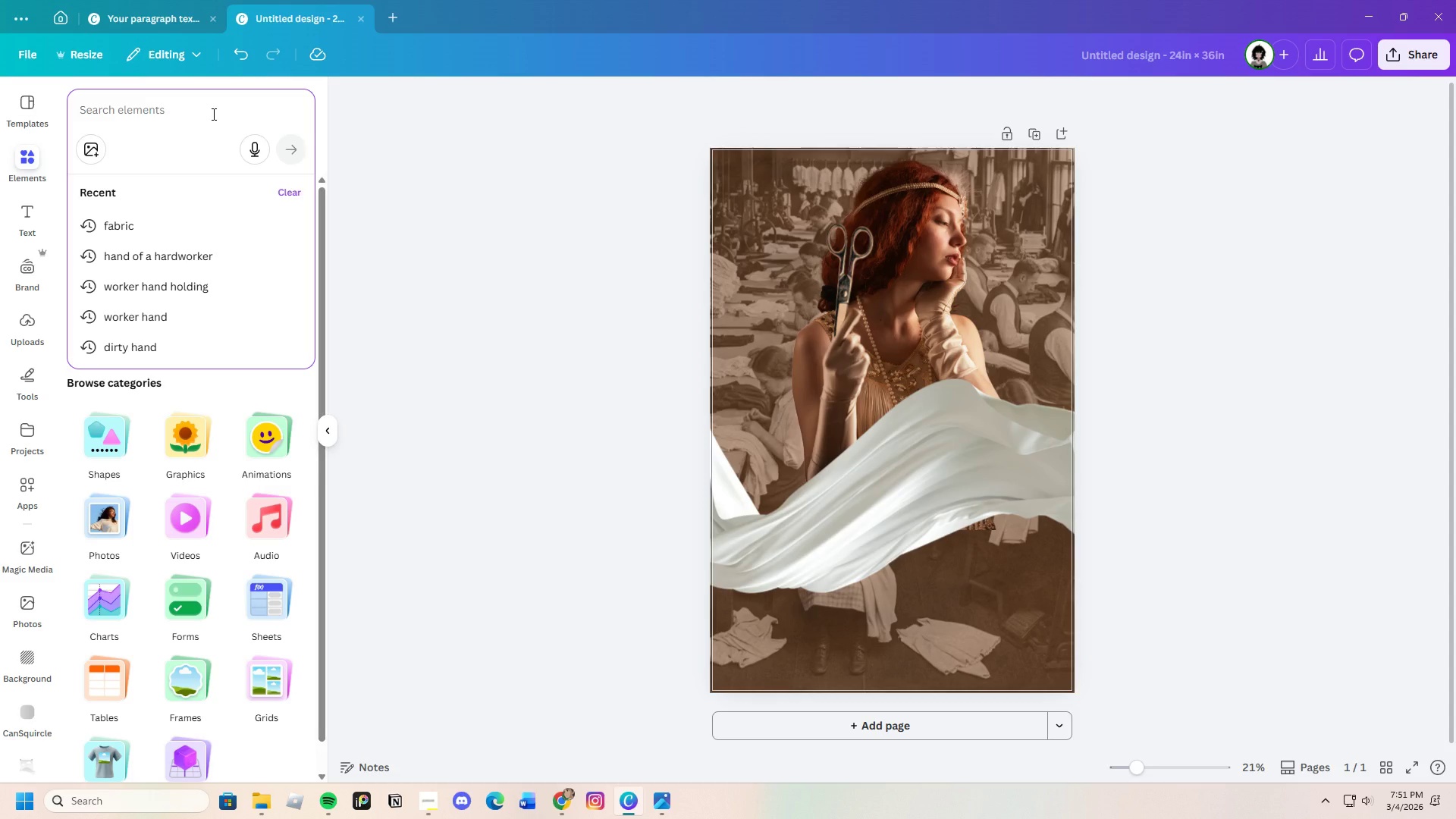 
left_click([290, 394])
 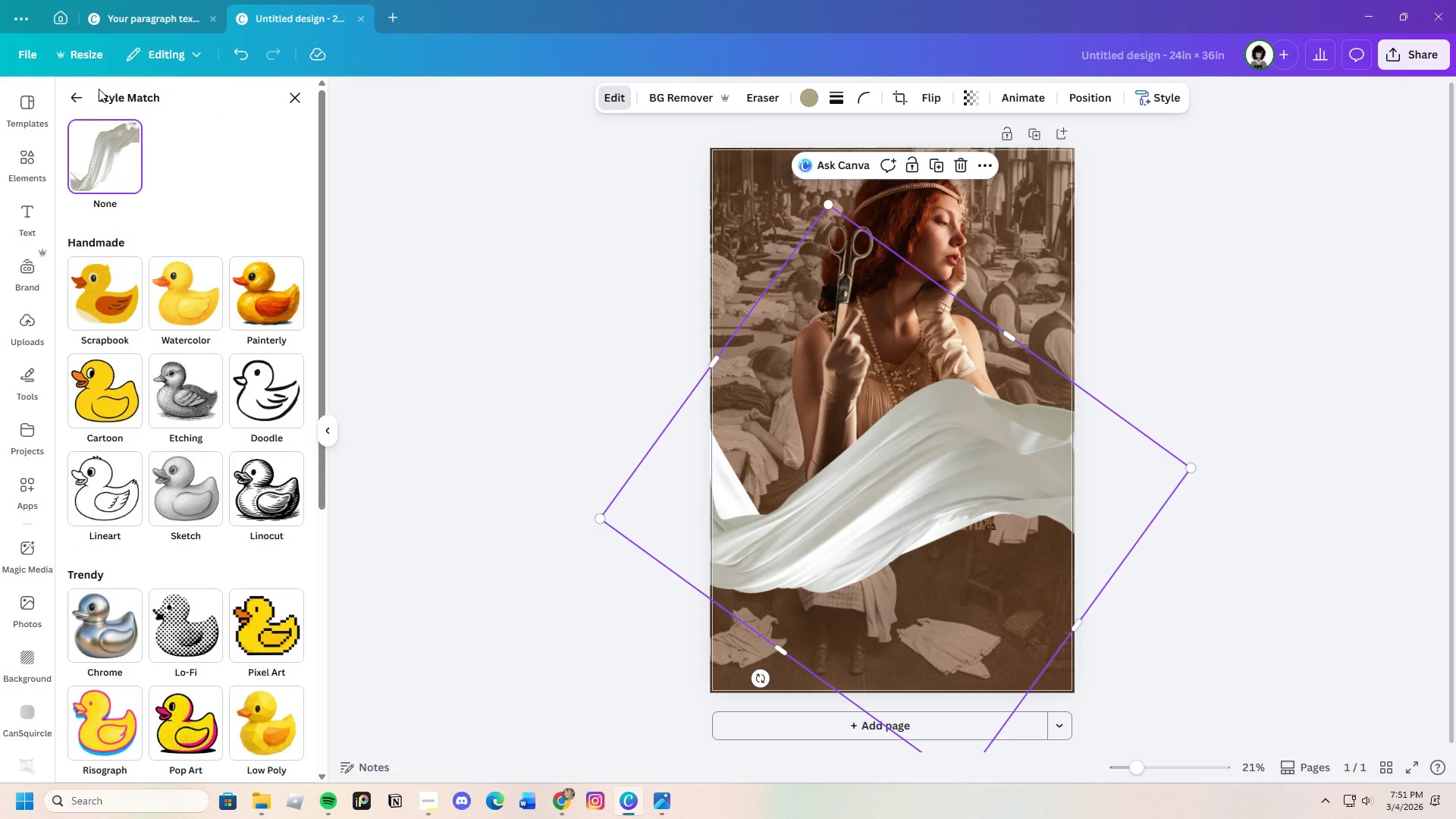 
left_click([99, 89])
 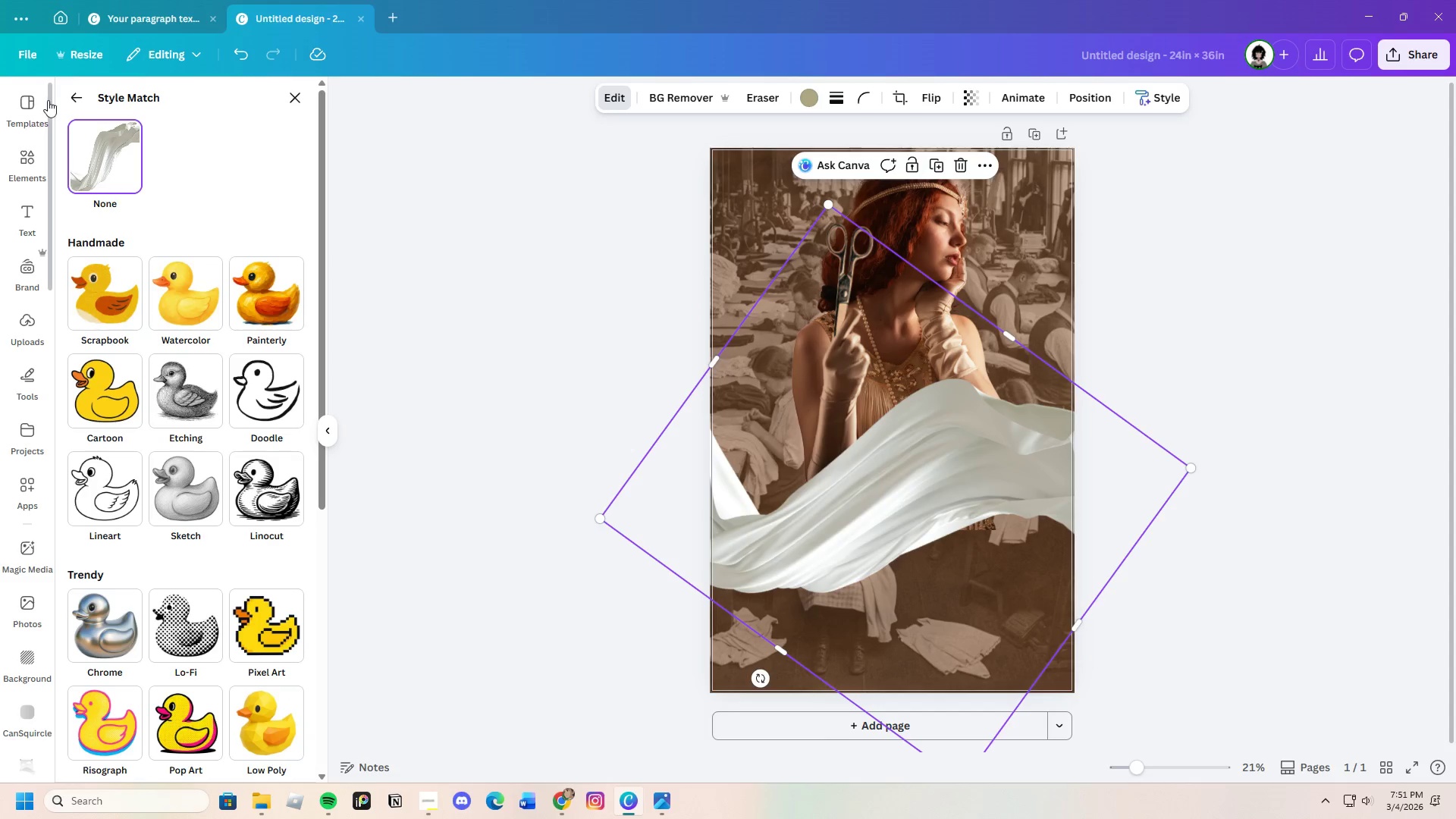 
left_click([72, 89])
 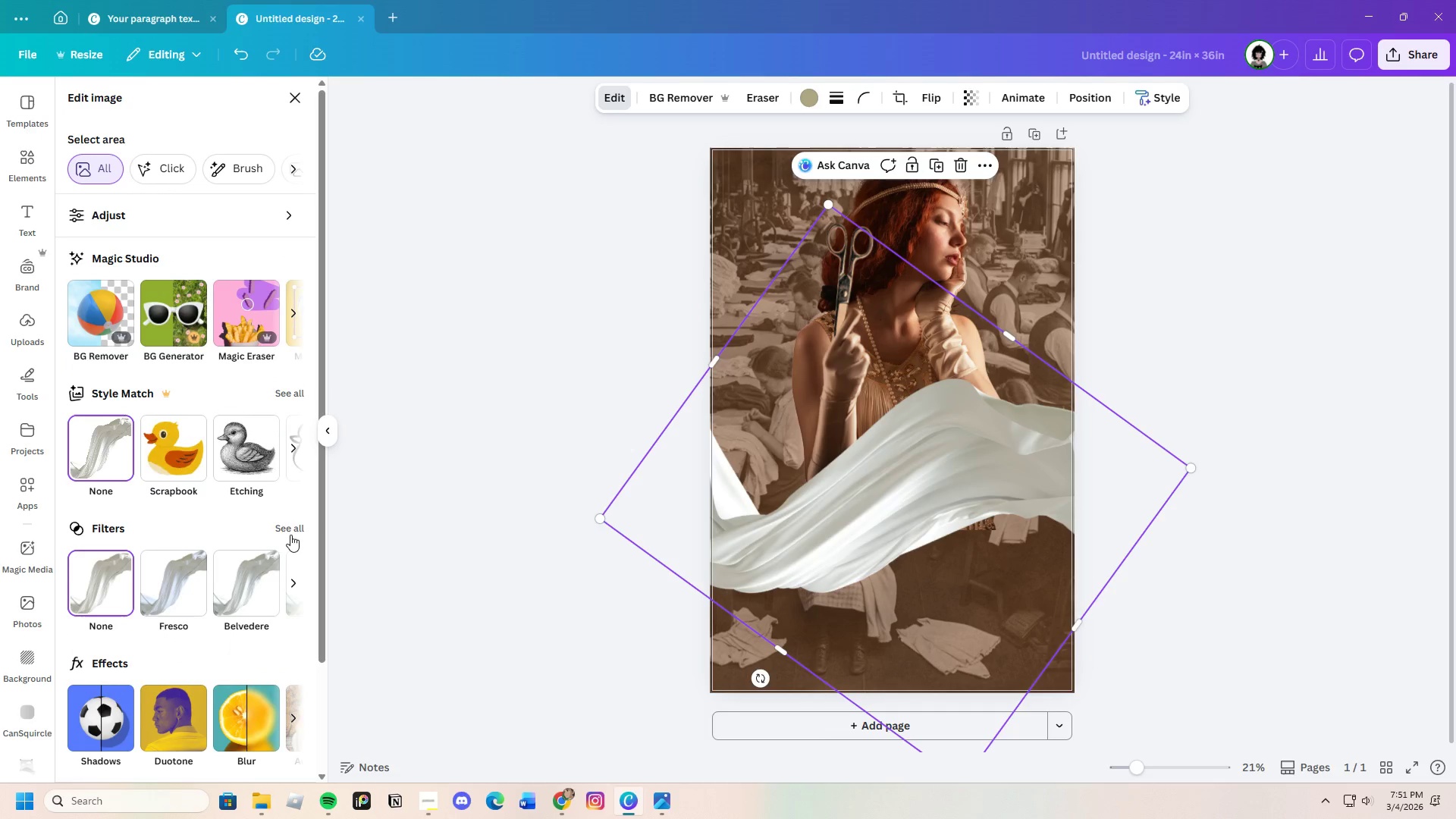 
left_click([290, 519])
 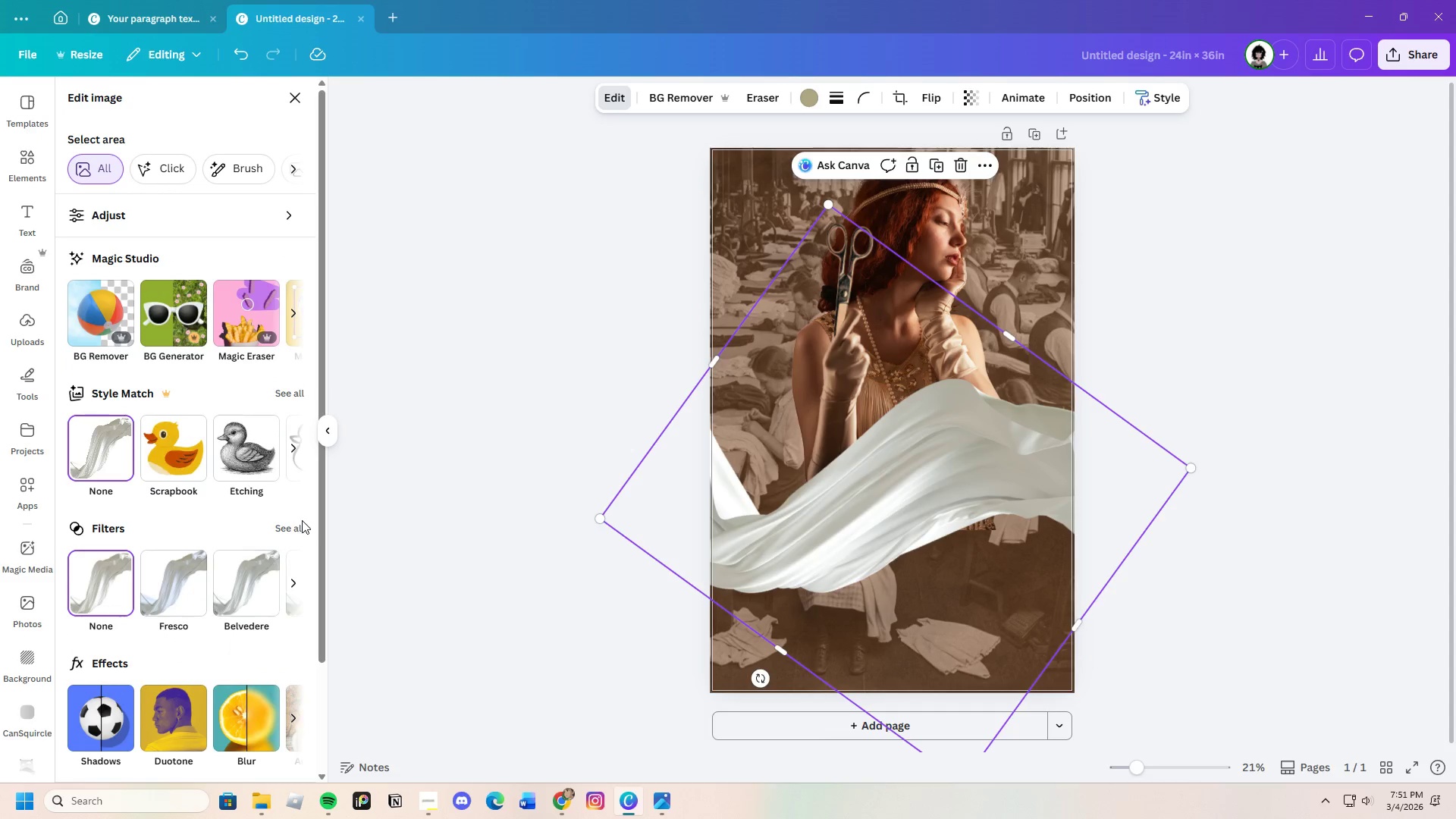 
left_click([296, 529])
 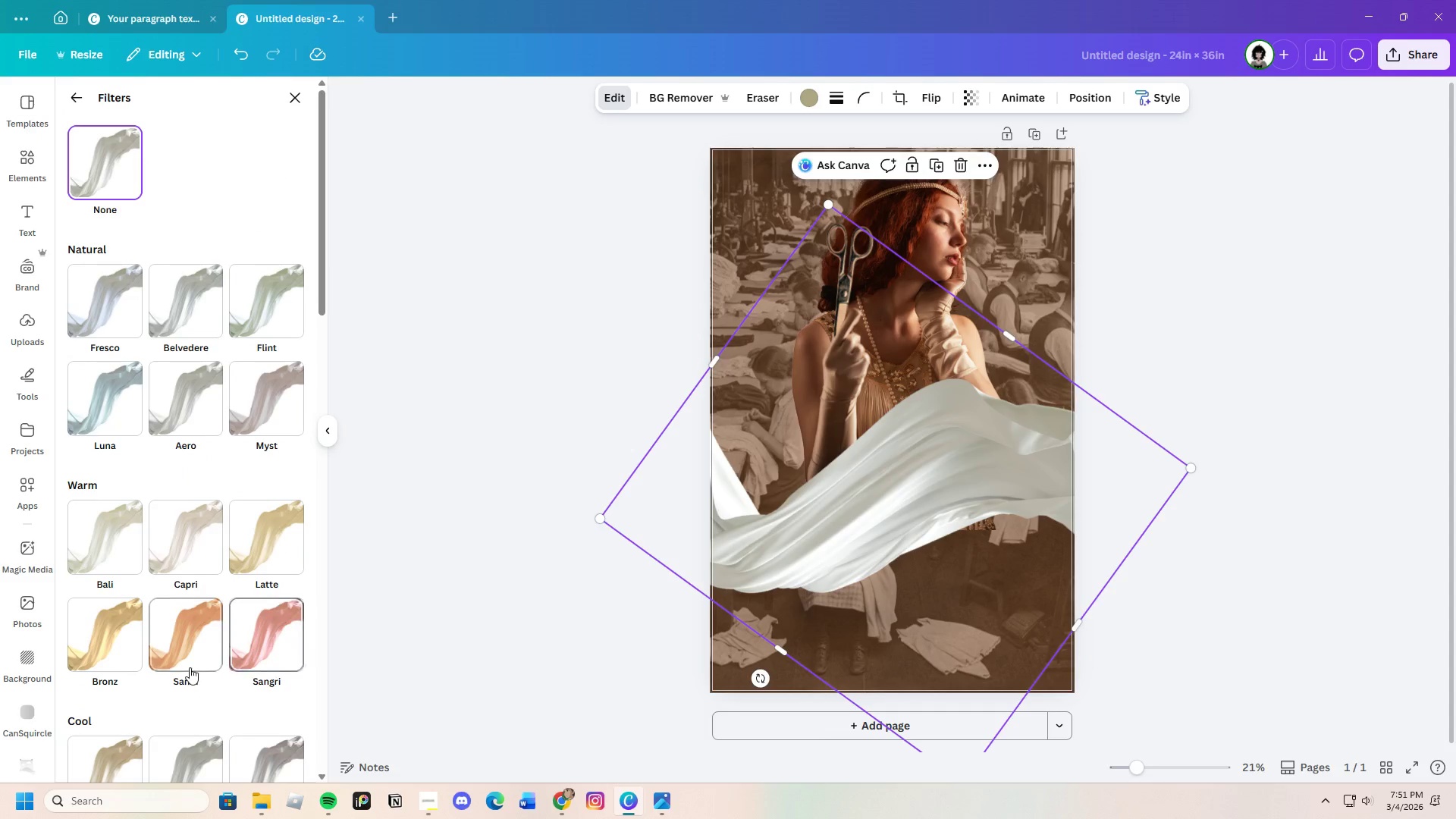 
left_click([133, 627])
 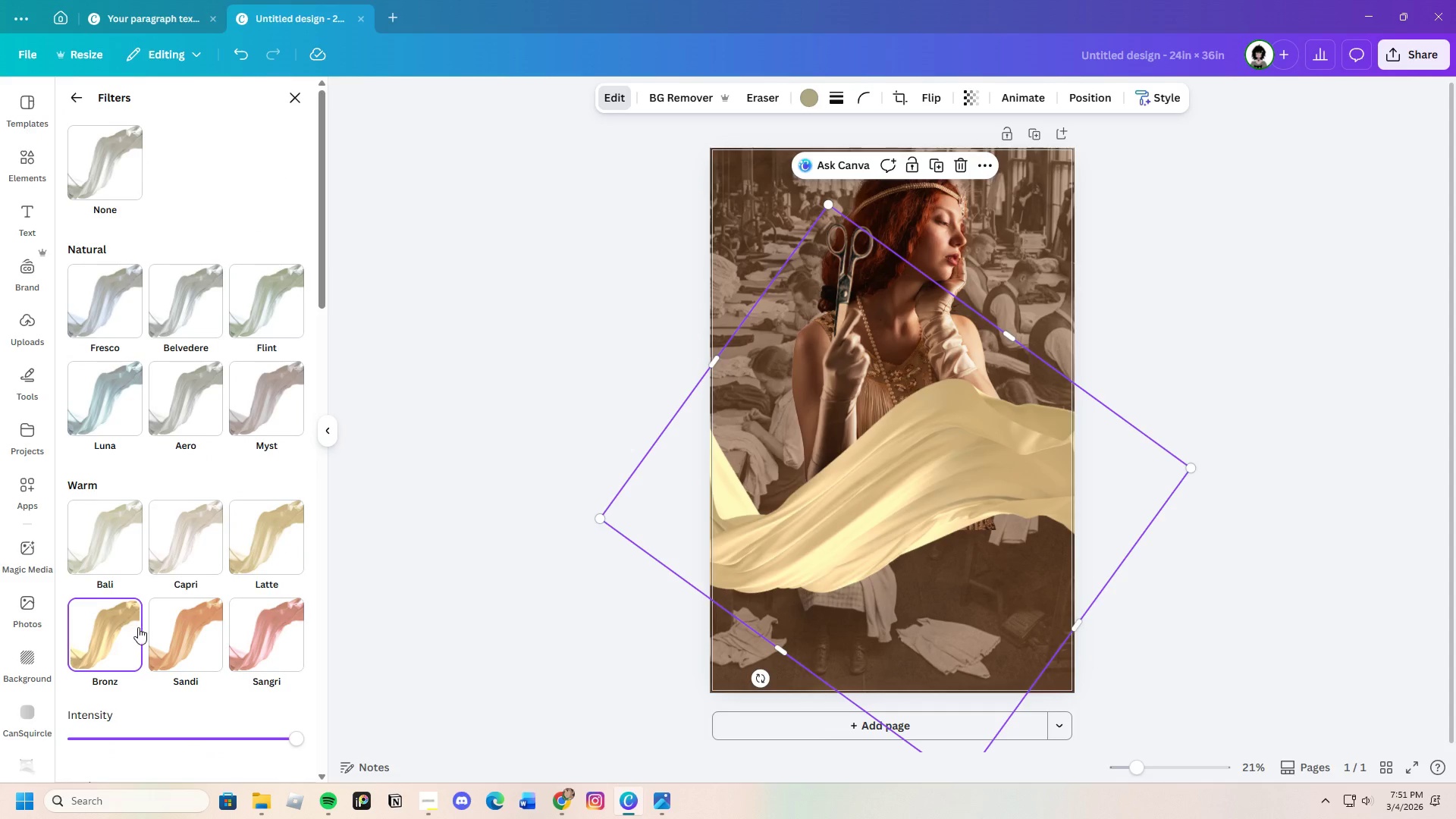 
left_click([183, 627])
 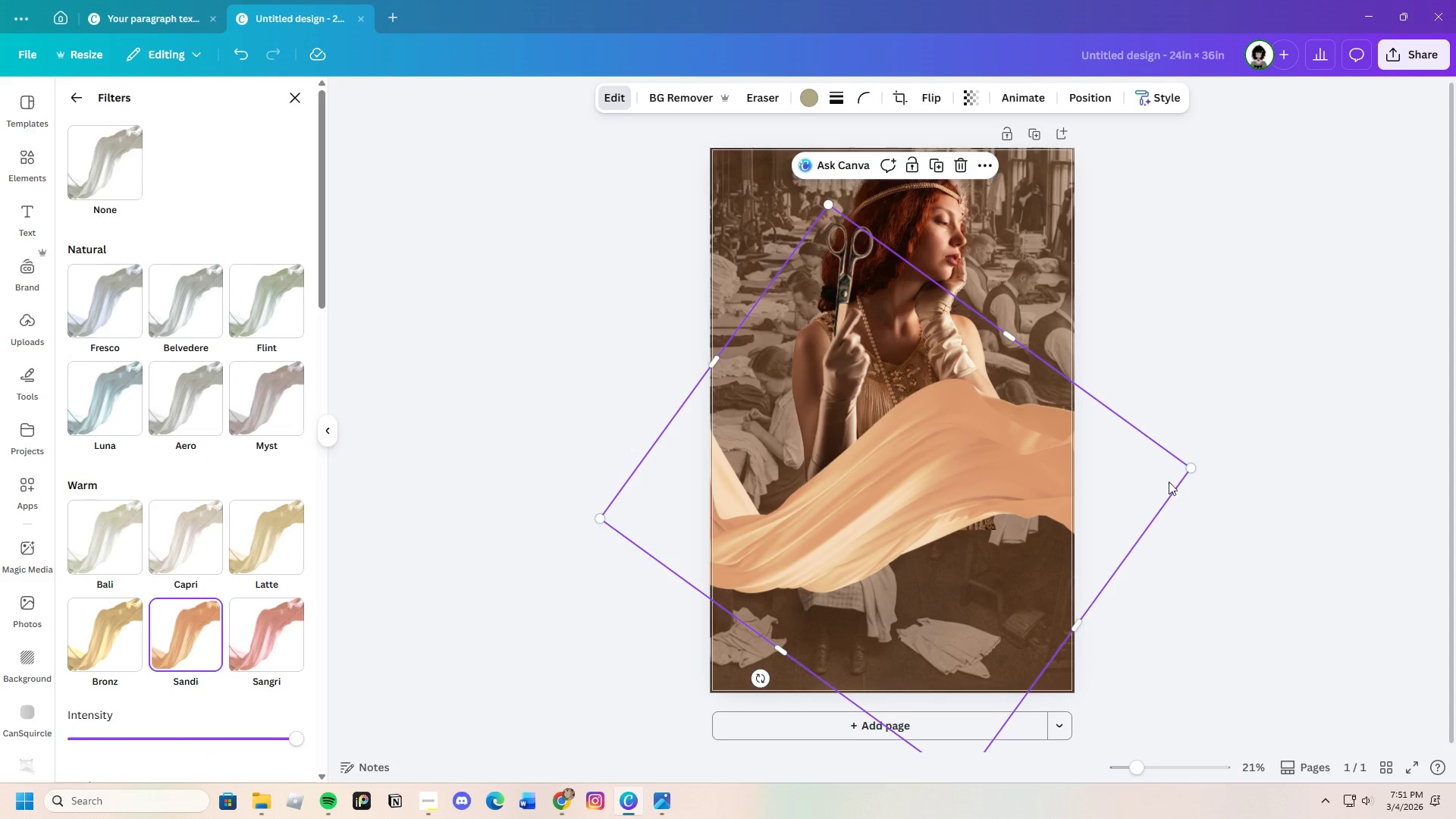 
left_click([1351, 426])
 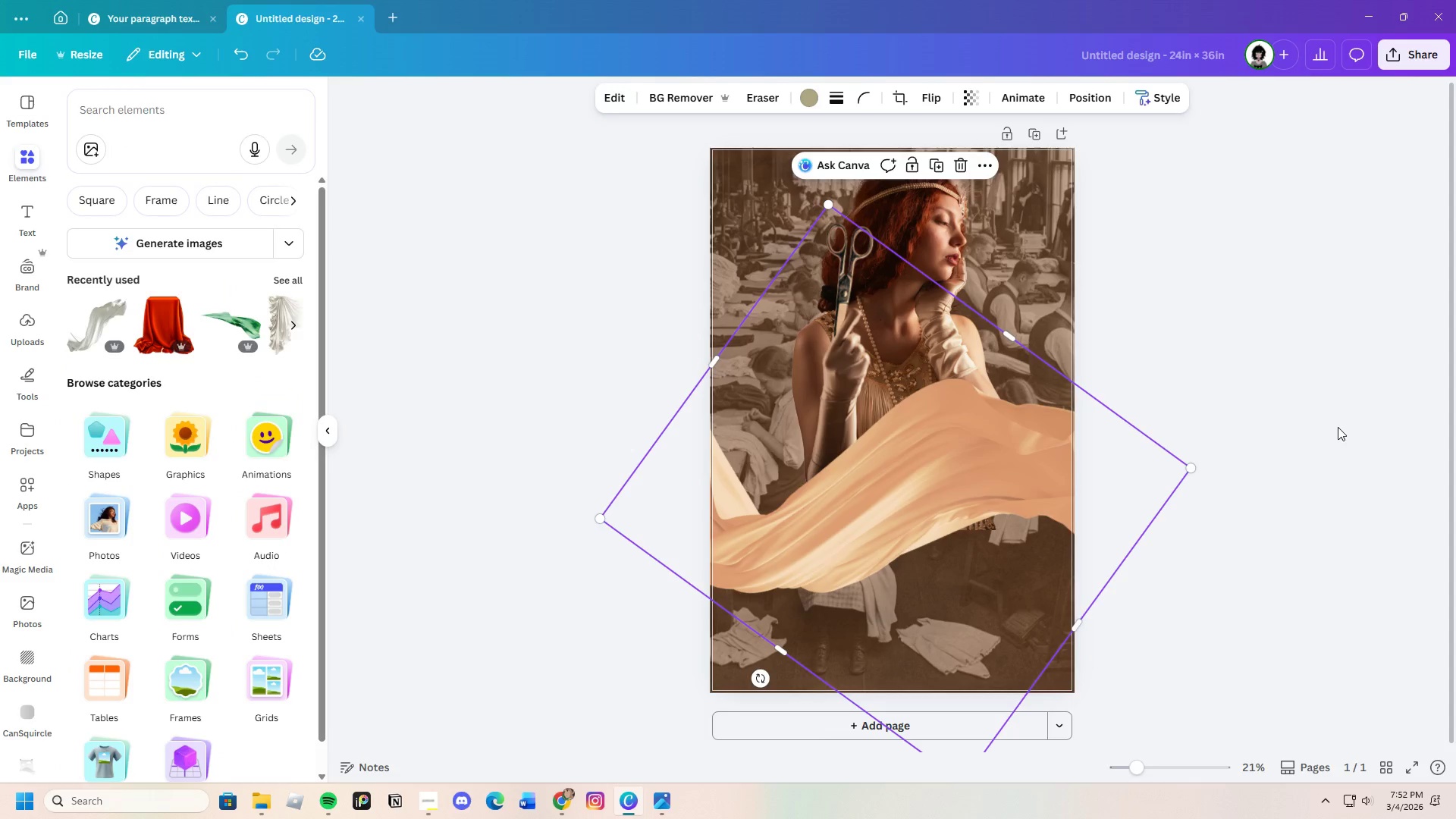 
left_click([1337, 427])
 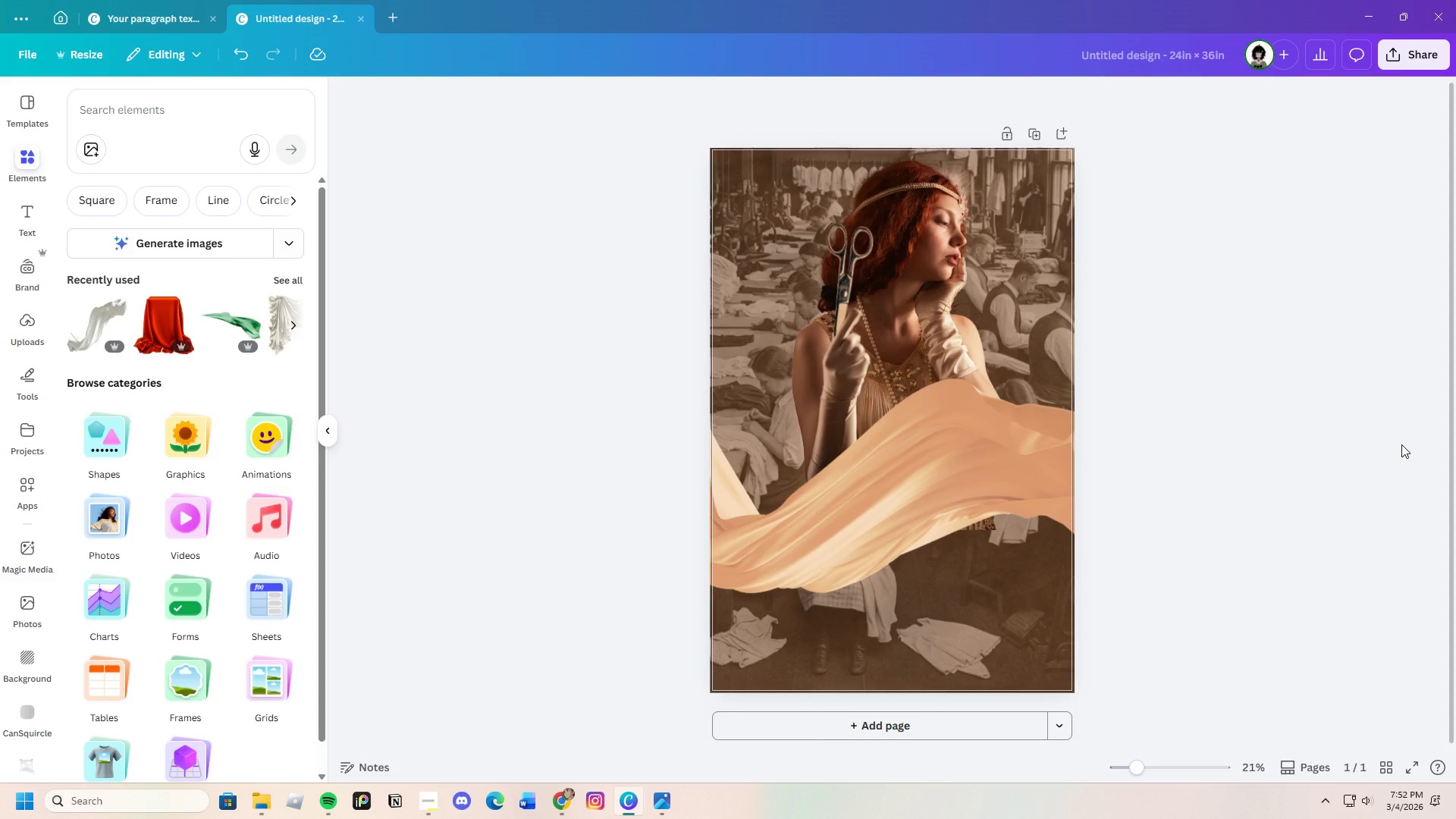 
scroll: coordinate [1398, 446], scroll_direction: up, amount: 1.0
 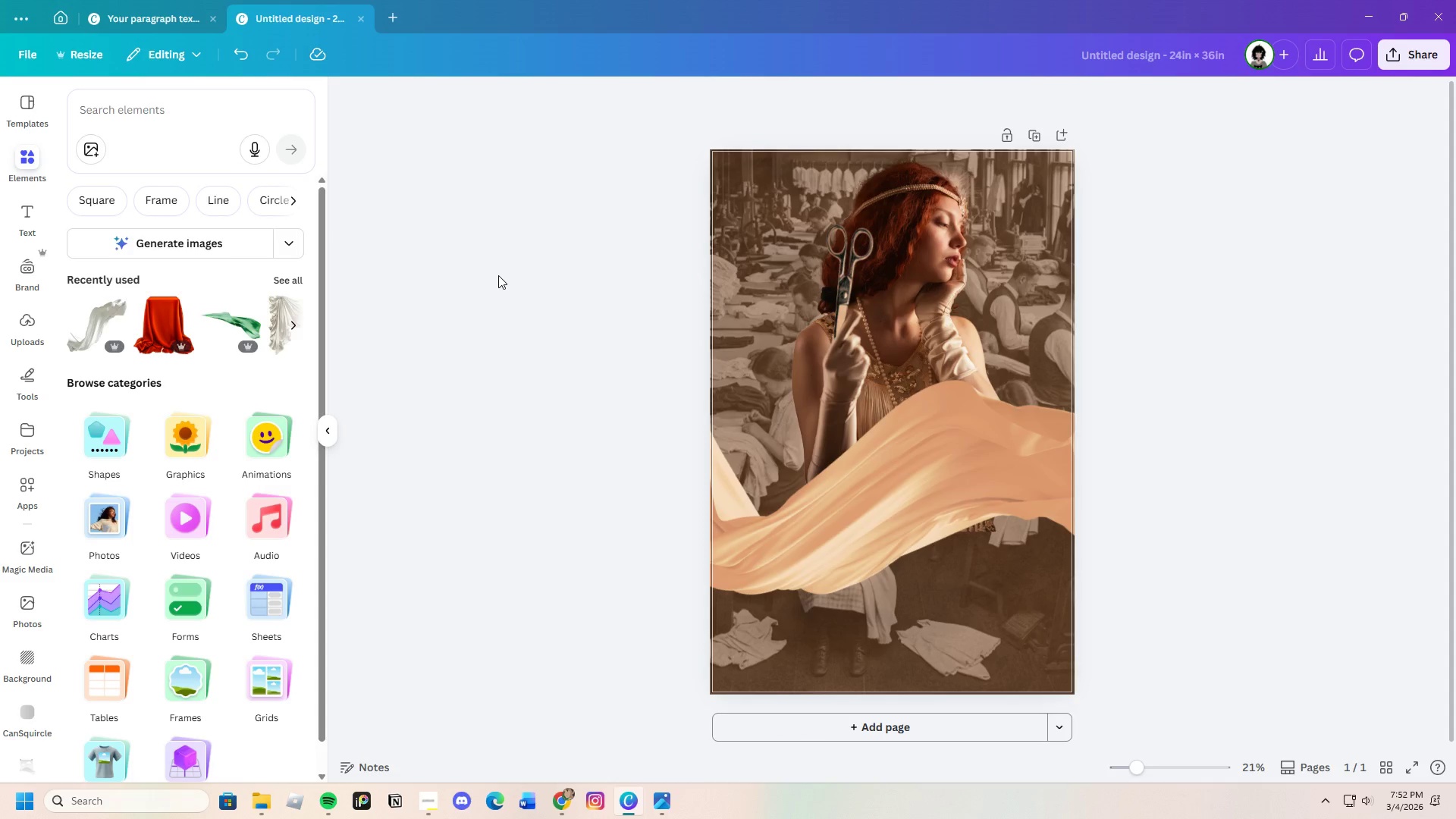 
wait(9.16)
 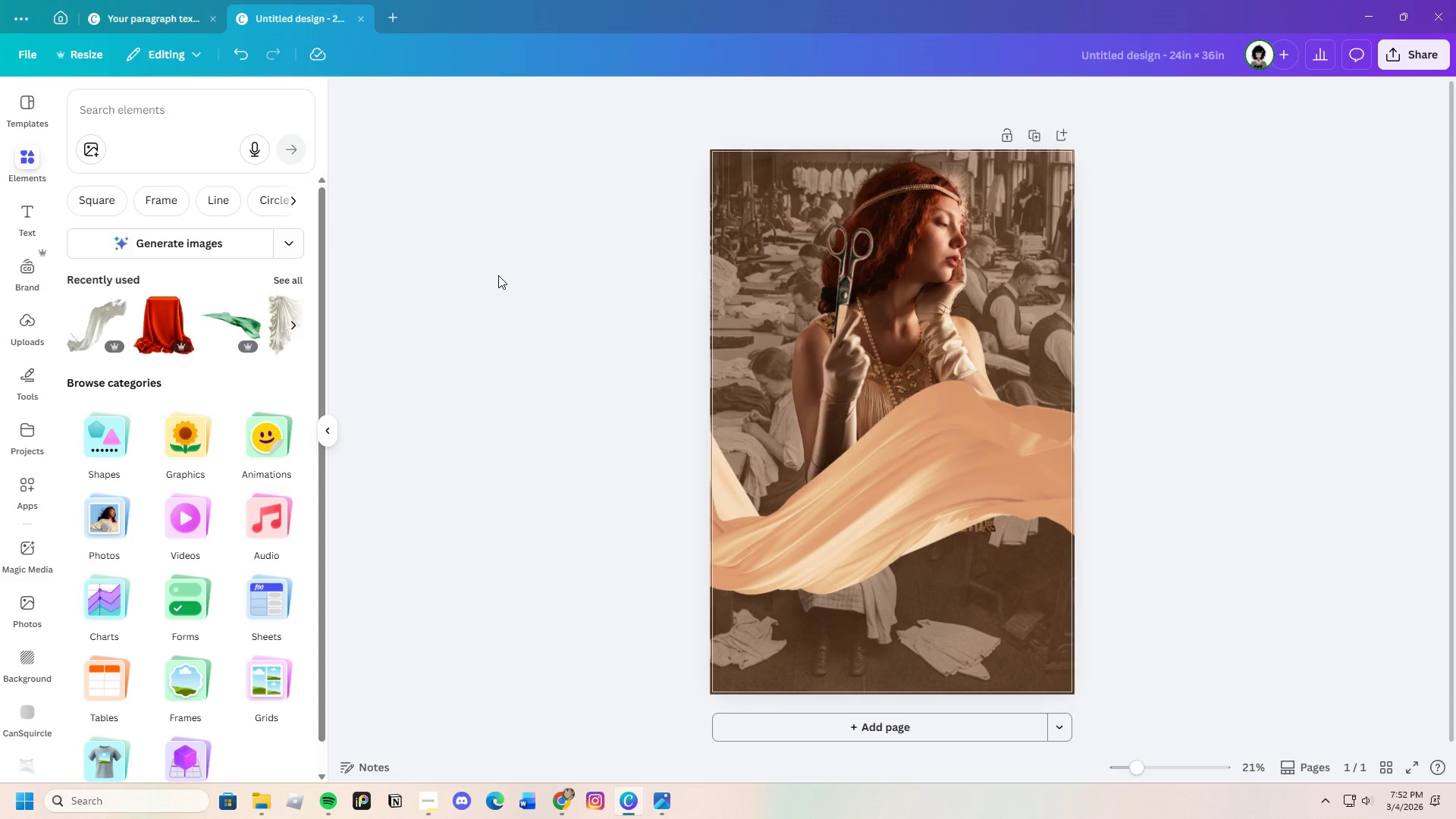 
type(hardworker hand)
 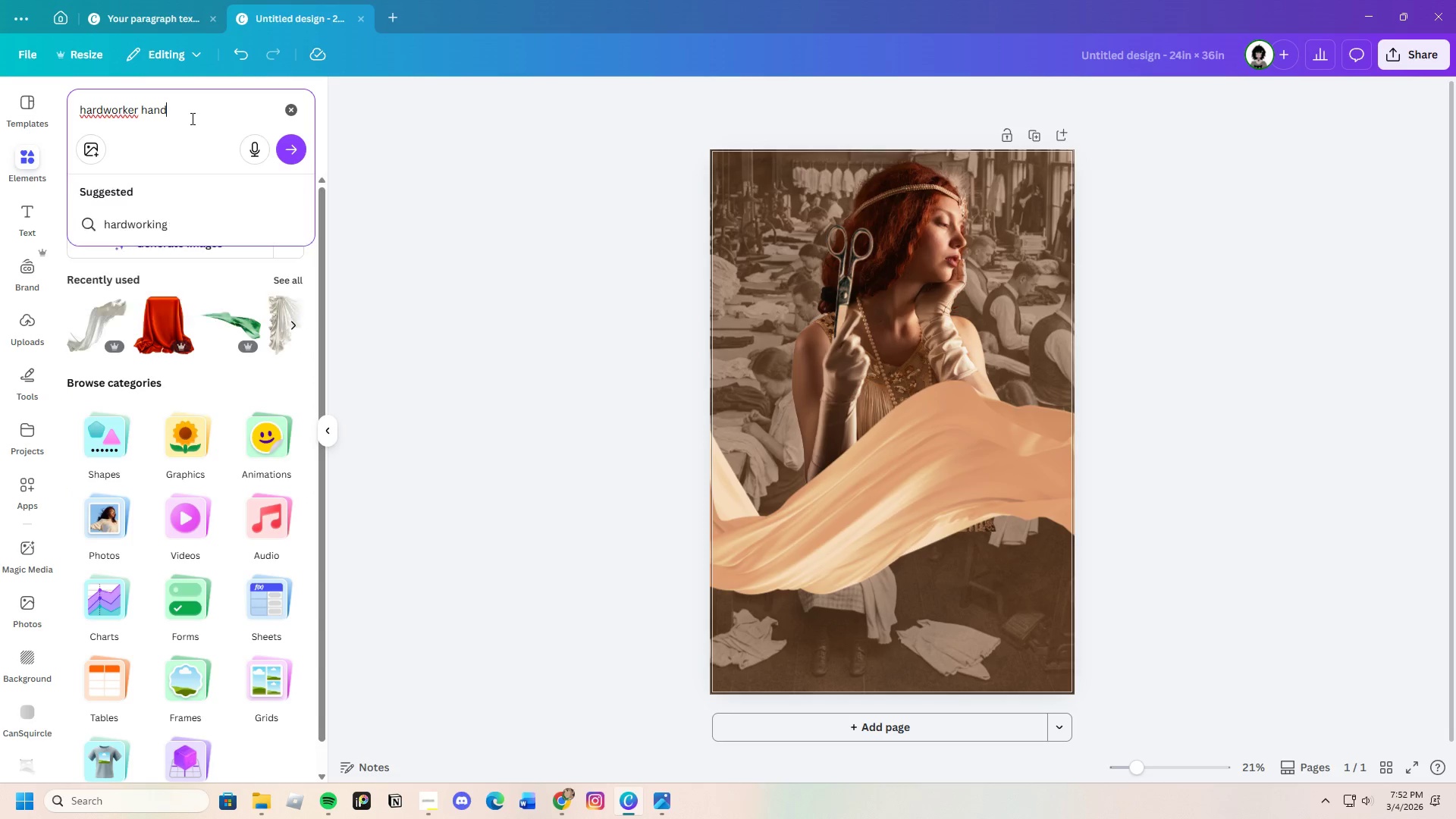 
key(Enter)
 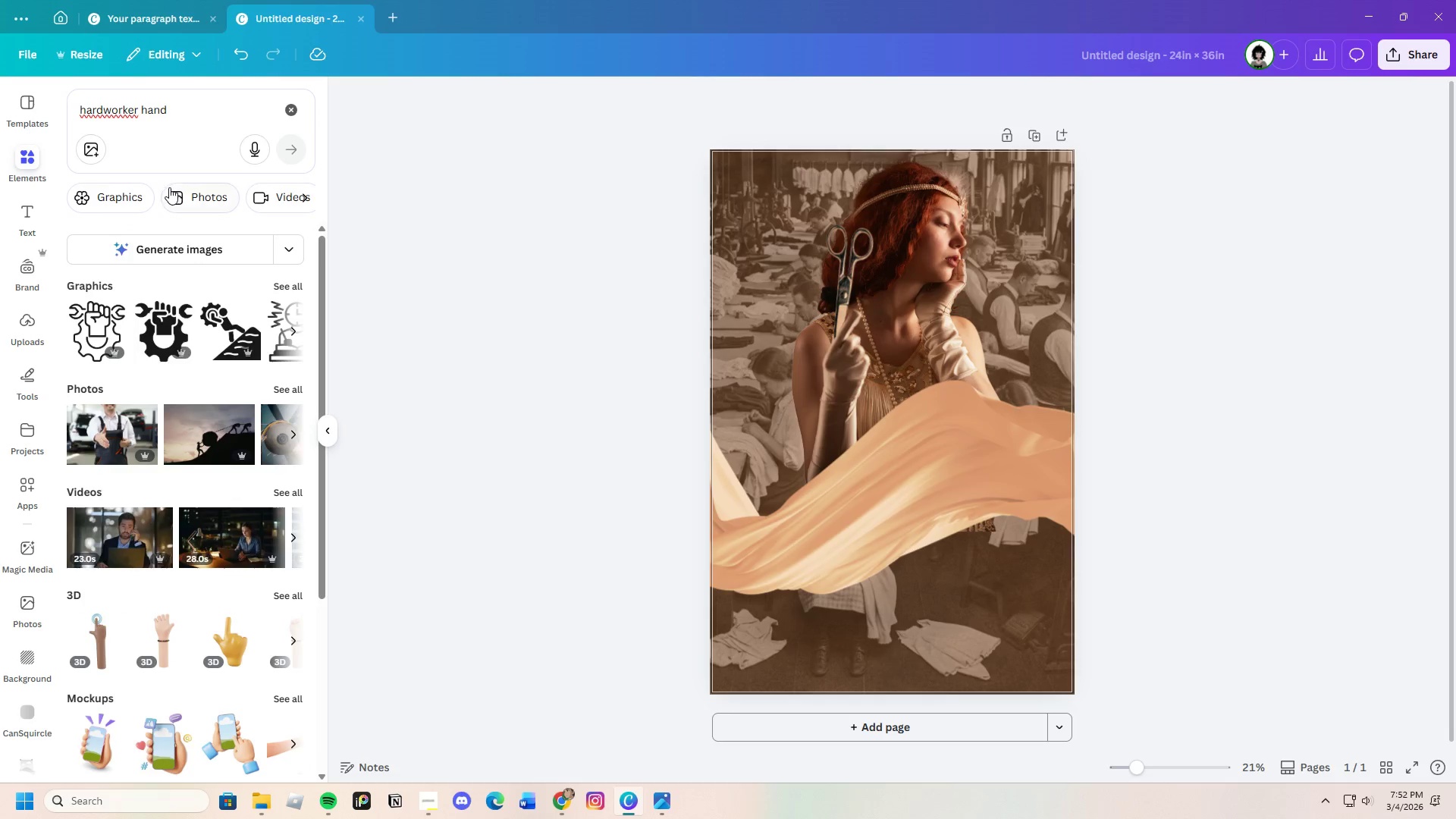 
left_click([192, 193])
 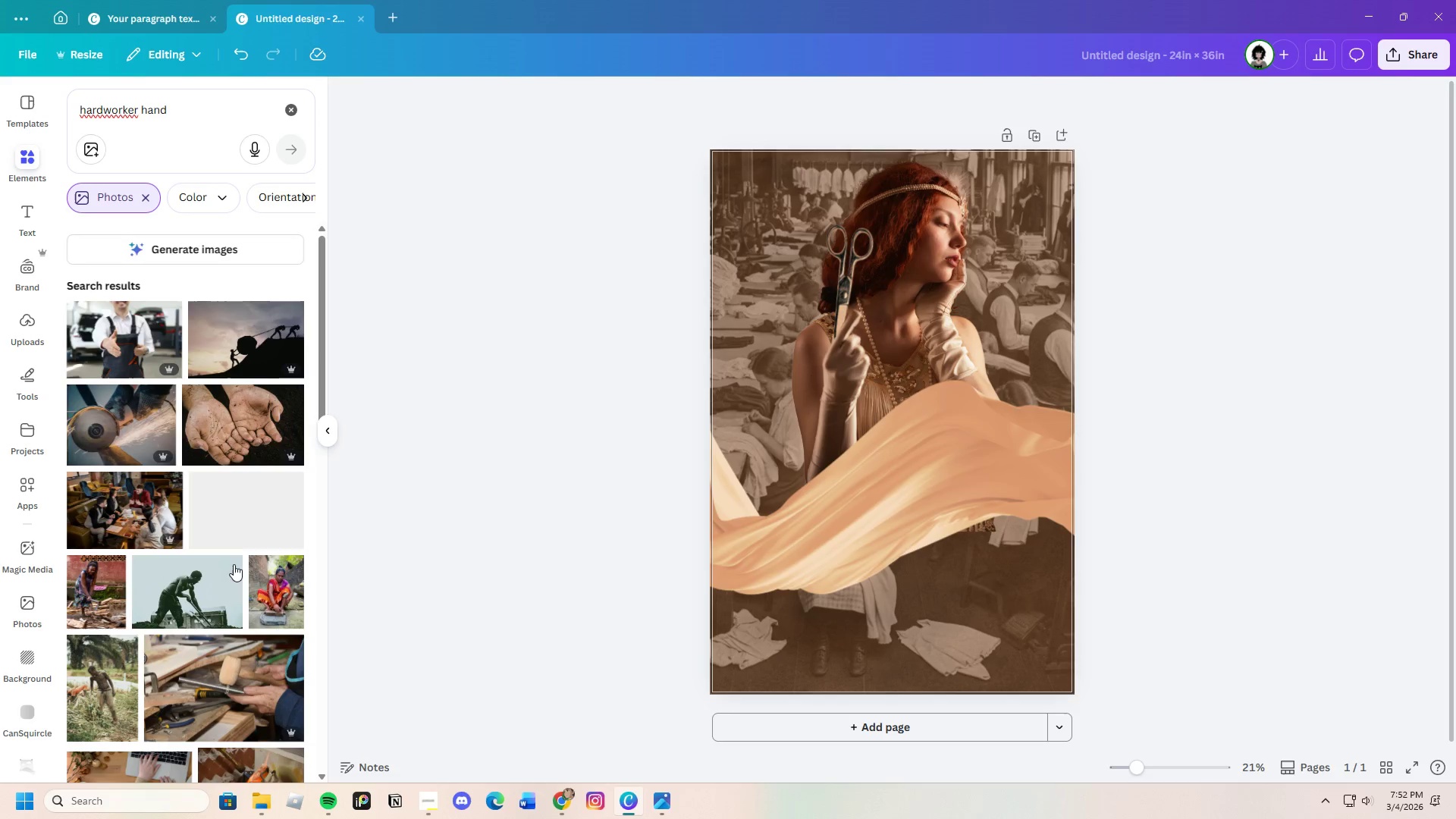 
scroll: coordinate [271, 587], scroll_direction: down, amount: 13.0
 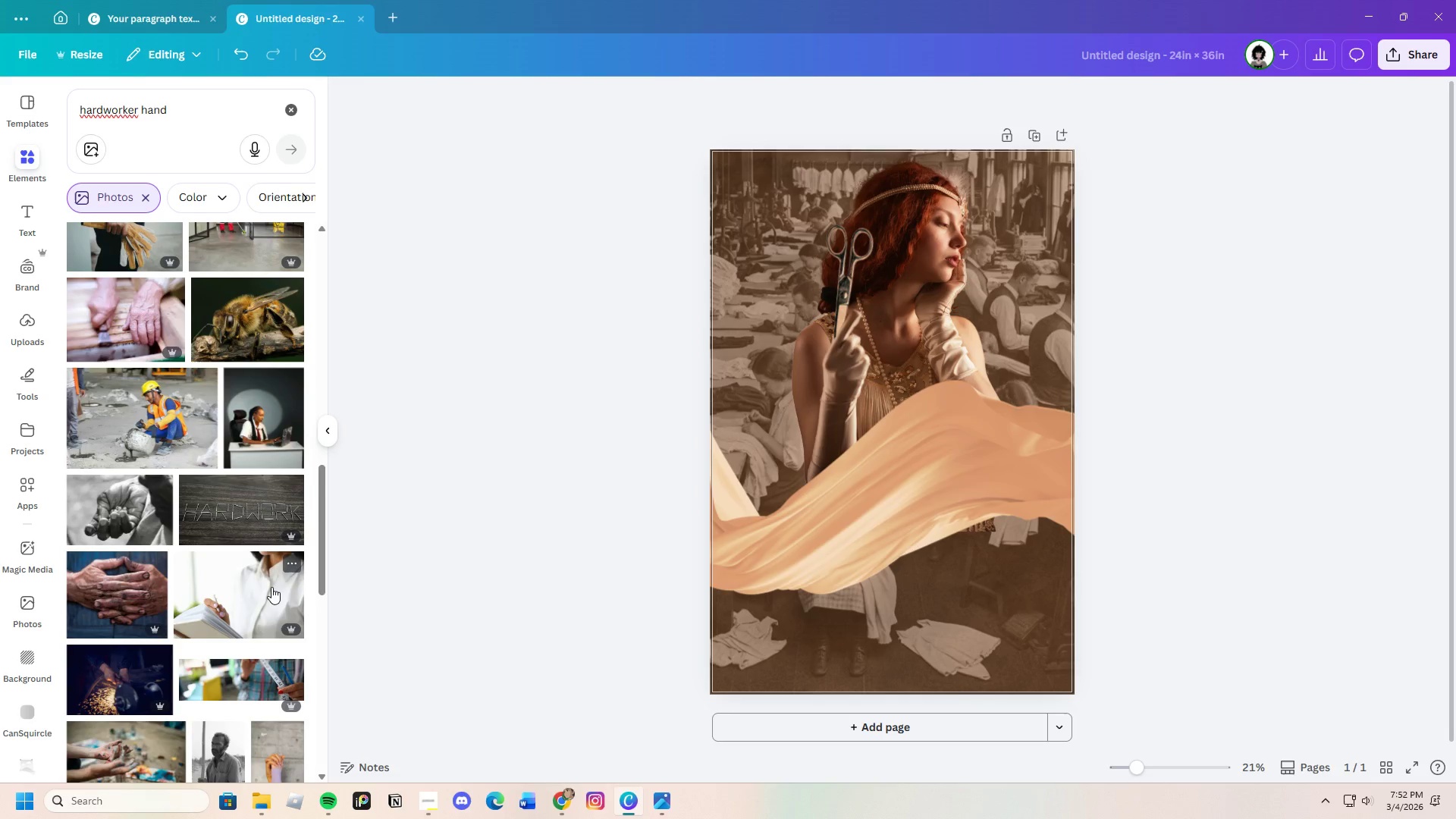 
left_click([118, 519])
 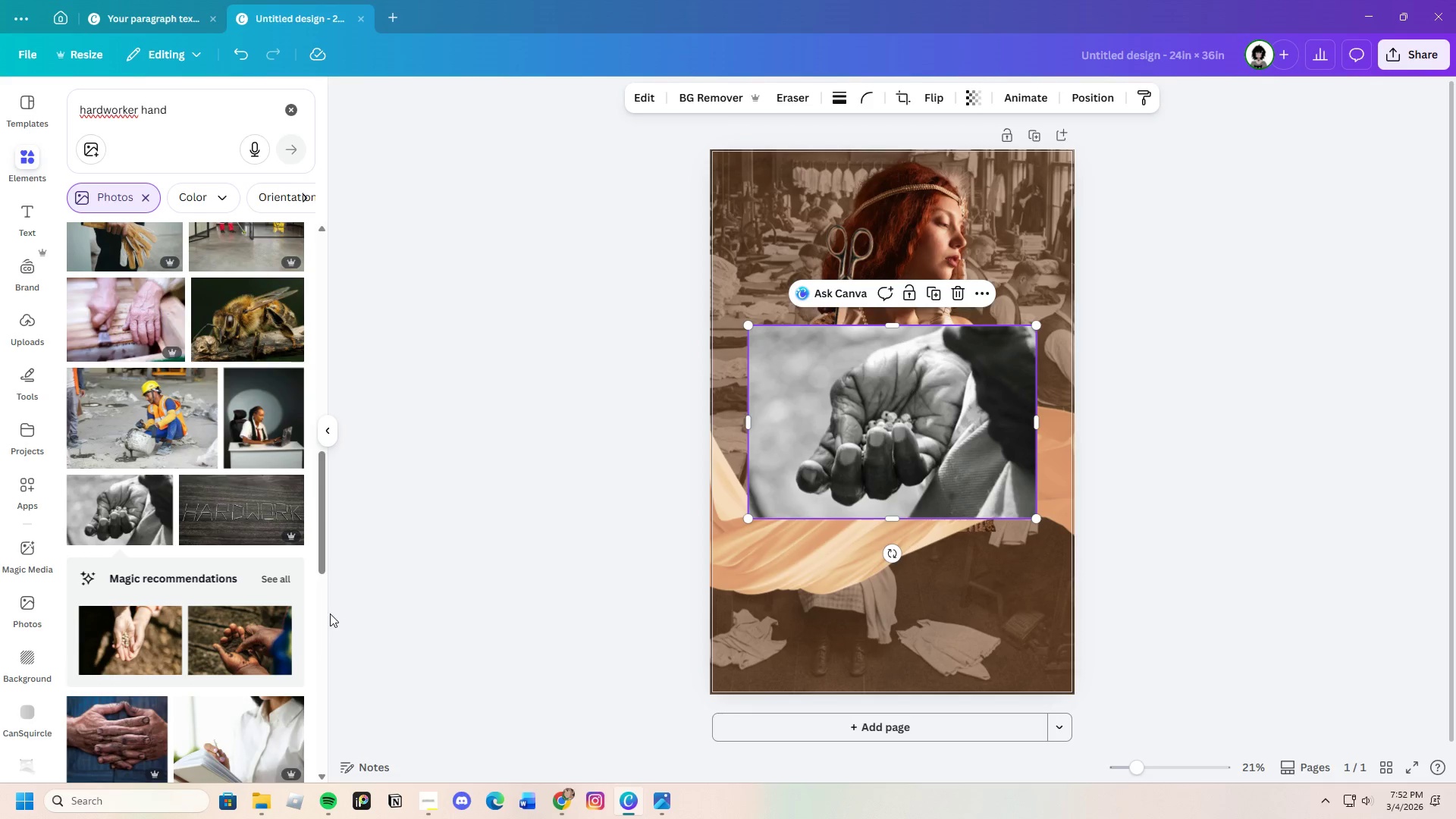 
left_click([277, 578])
 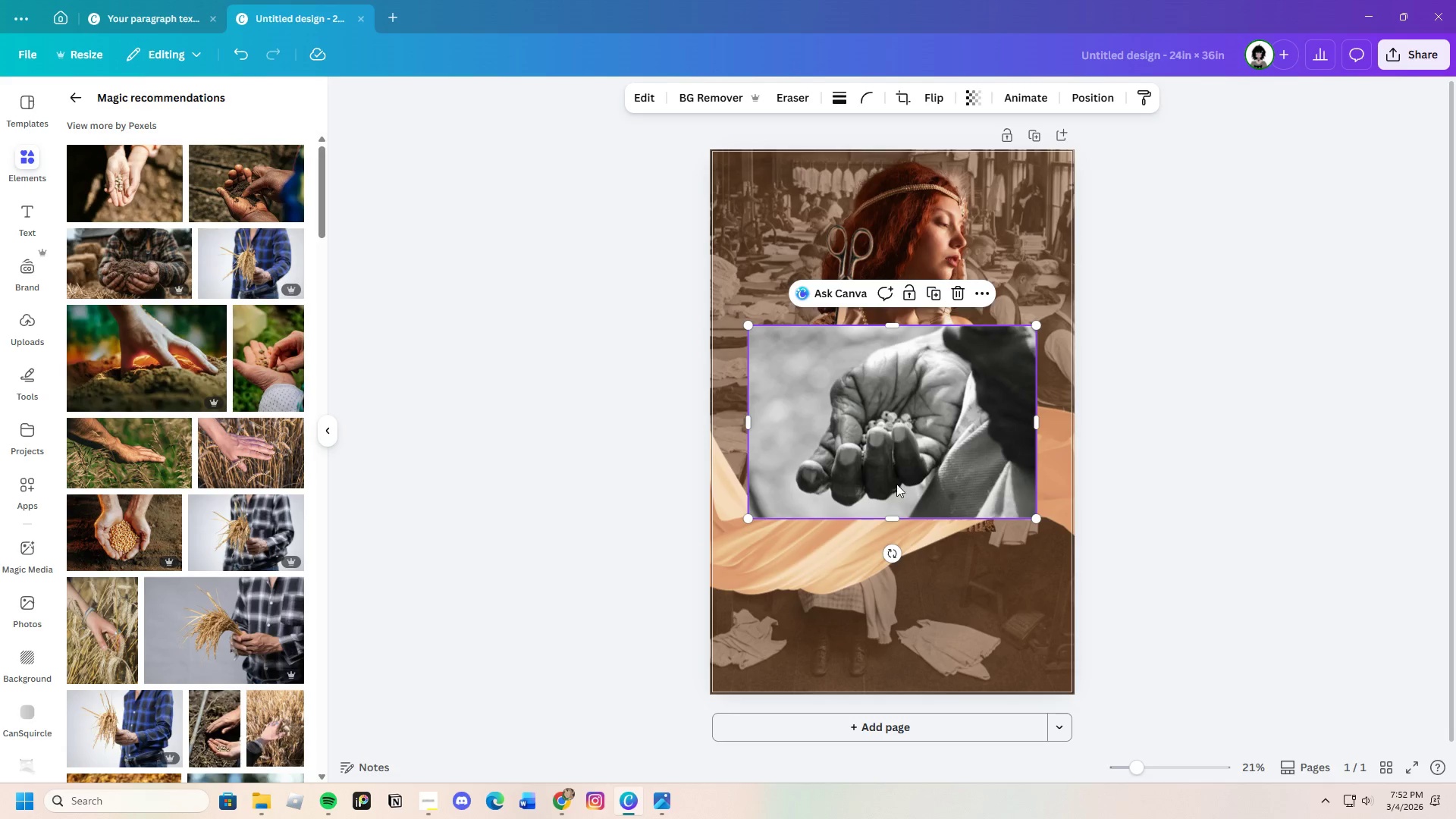 
wait(5.27)
 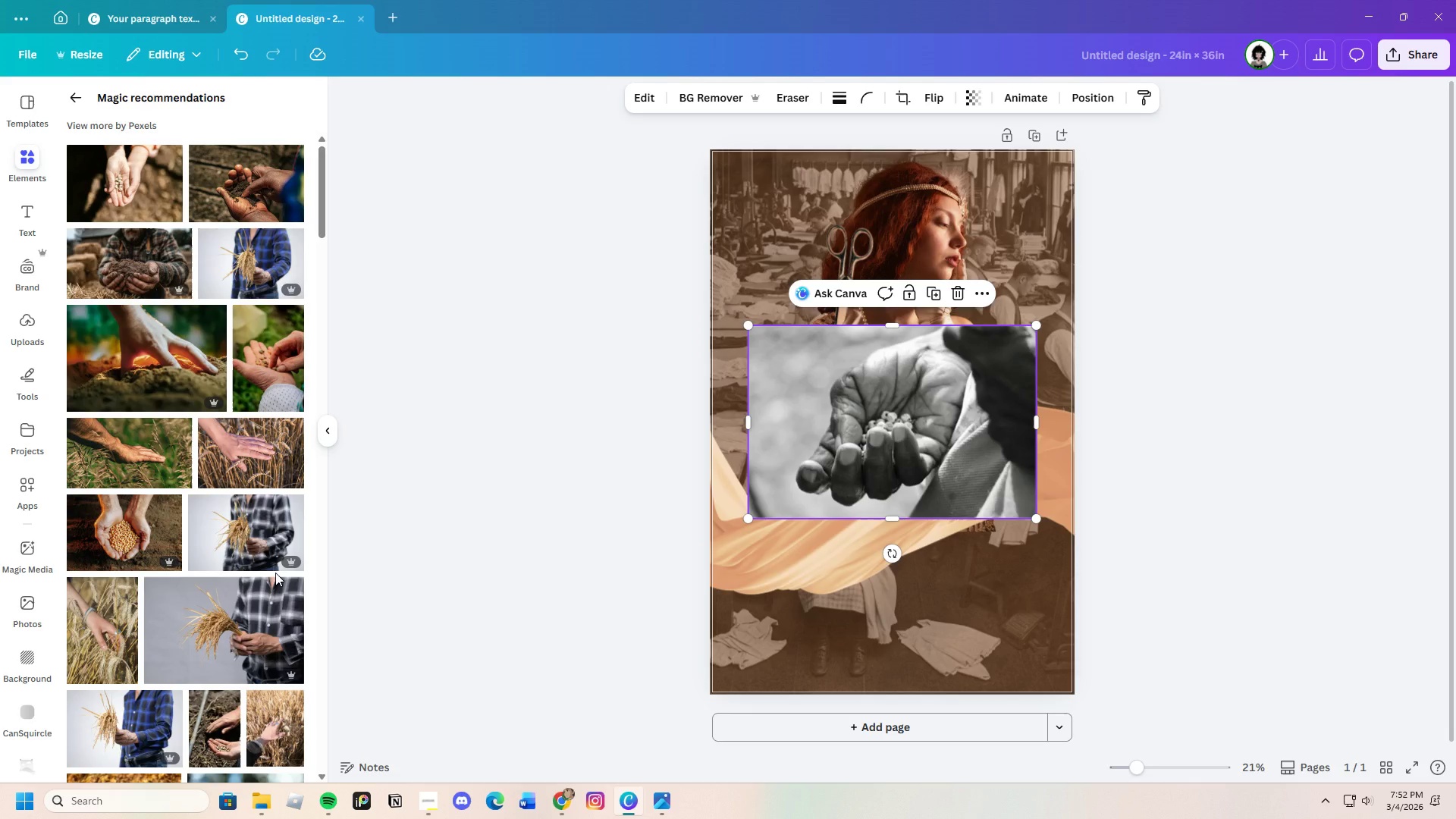 
scroll: coordinate [189, 582], scroll_direction: down, amount: 13.0
 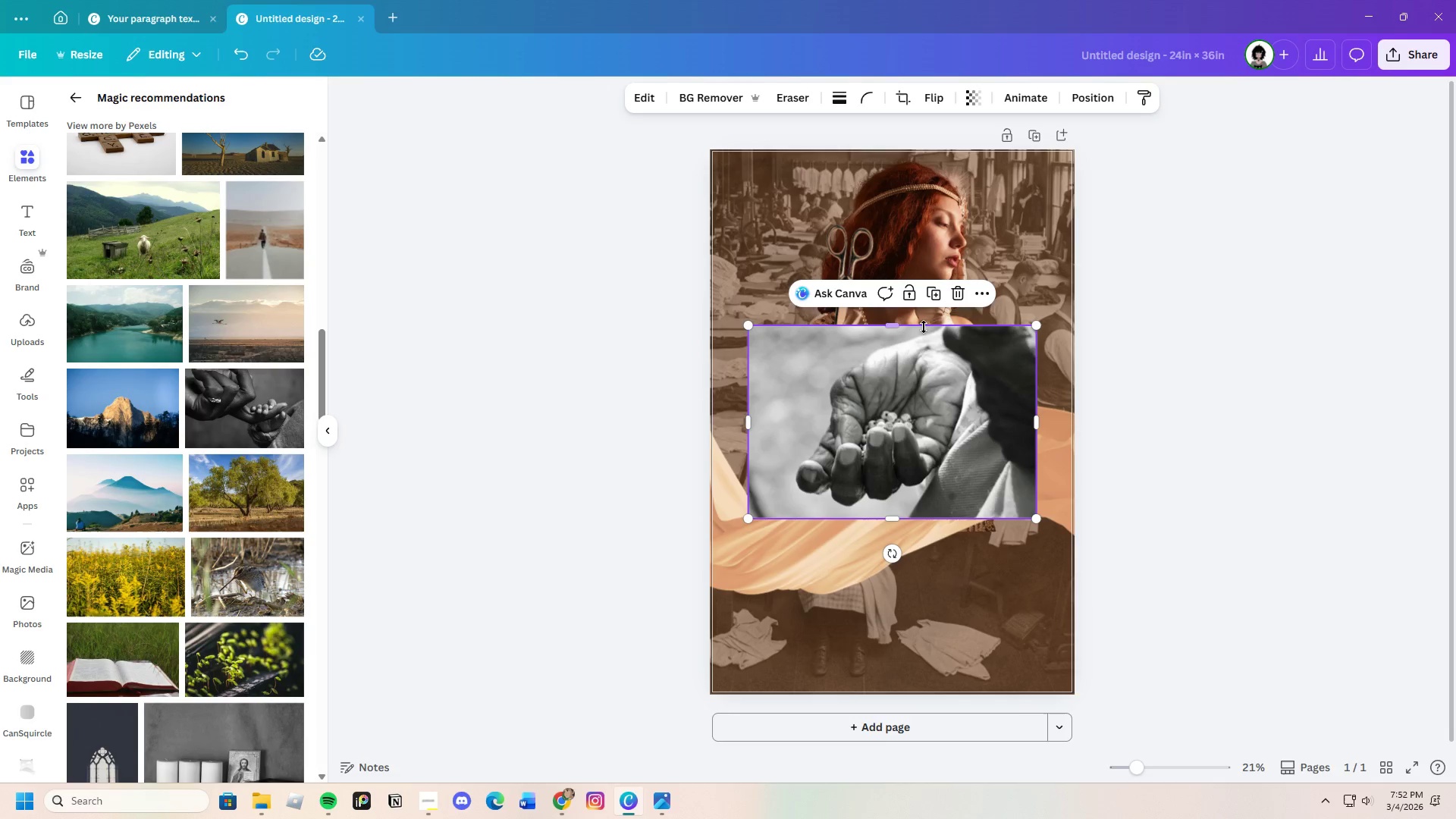 
left_click_drag(start_coordinate=[959, 293], to_coordinate=[948, 292])
 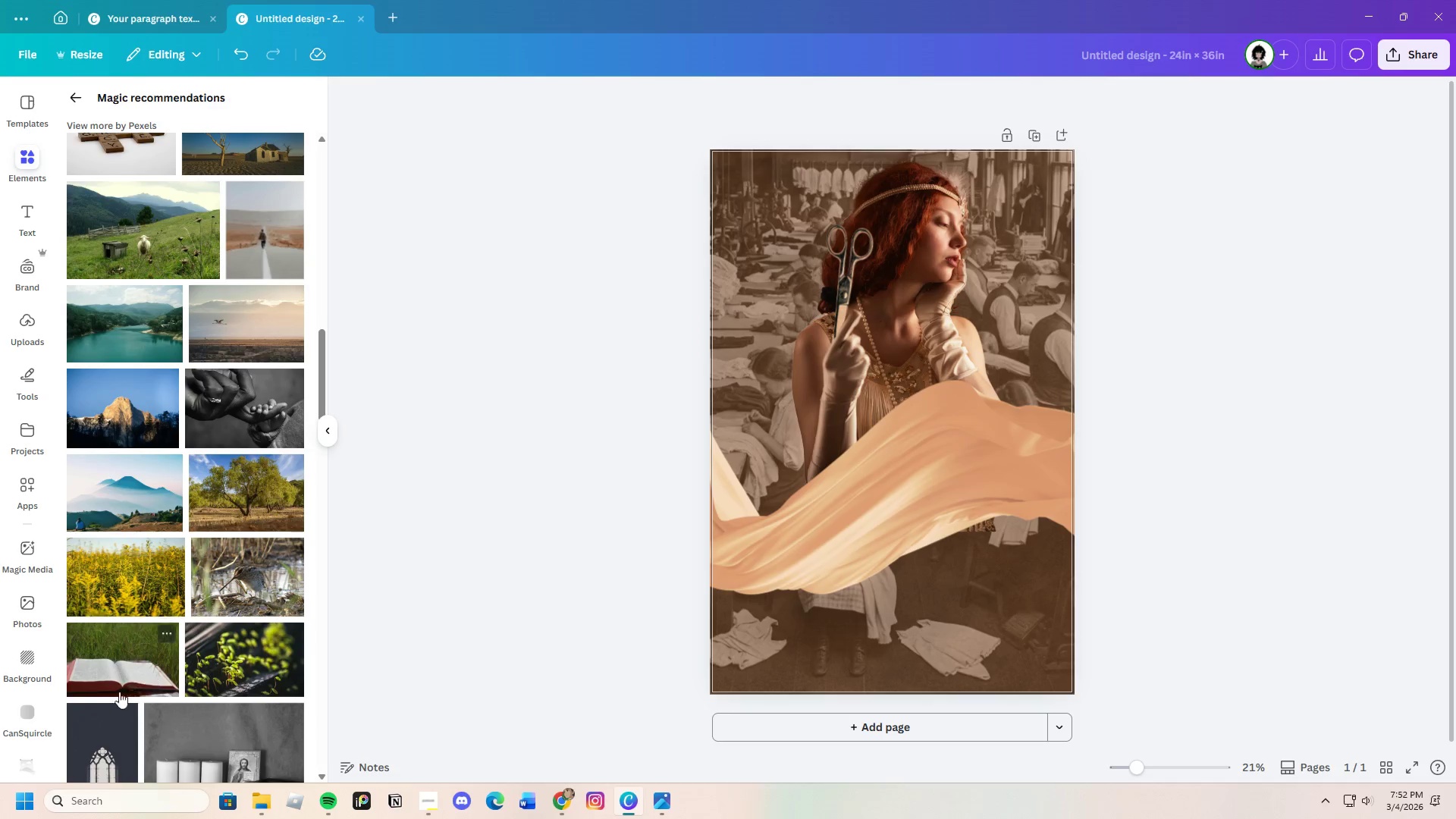 
scroll: coordinate [220, 663], scroll_direction: down, amount: 27.0
 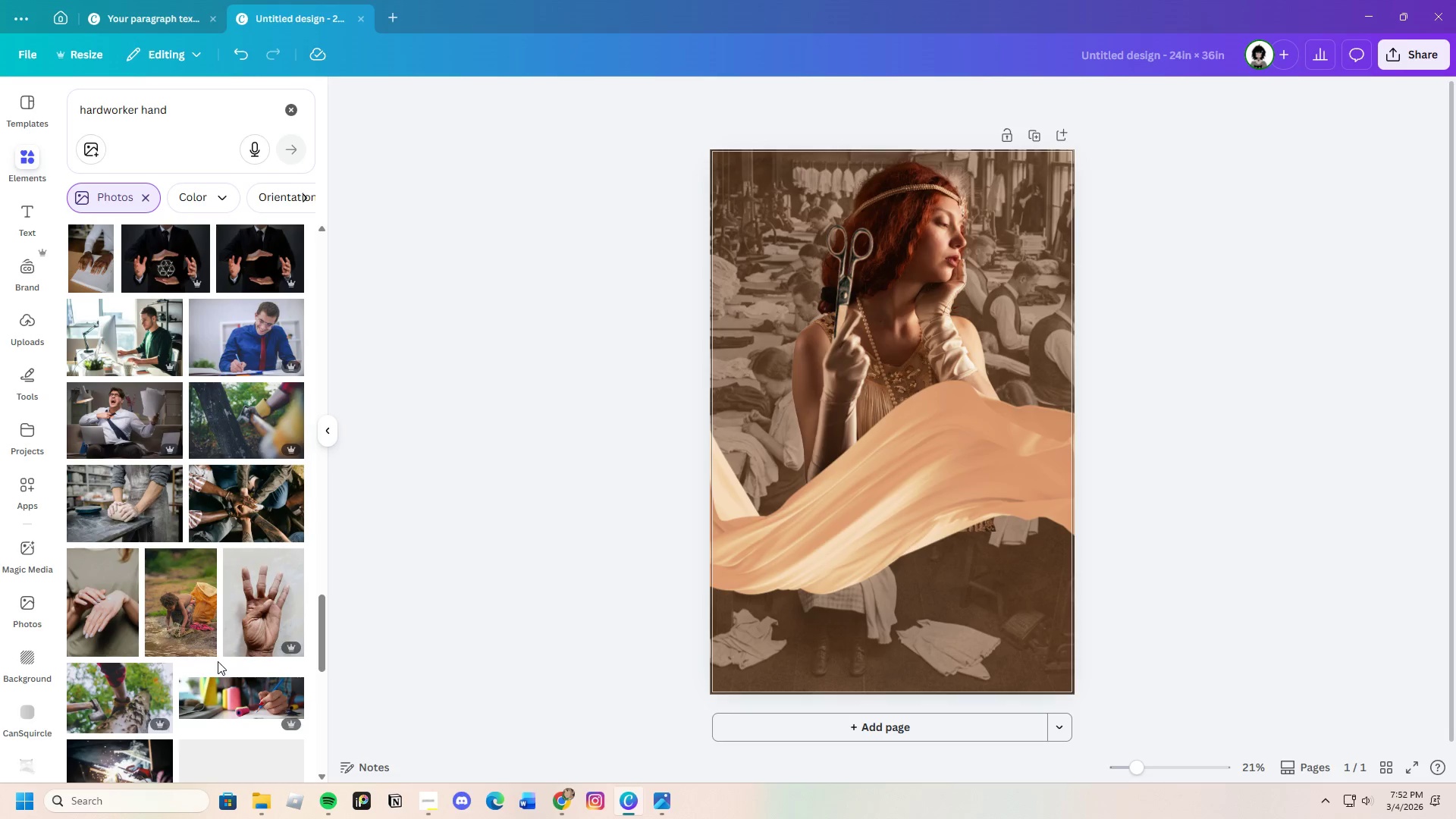 
scroll: coordinate [218, 661], scroll_direction: down, amount: 20.0
 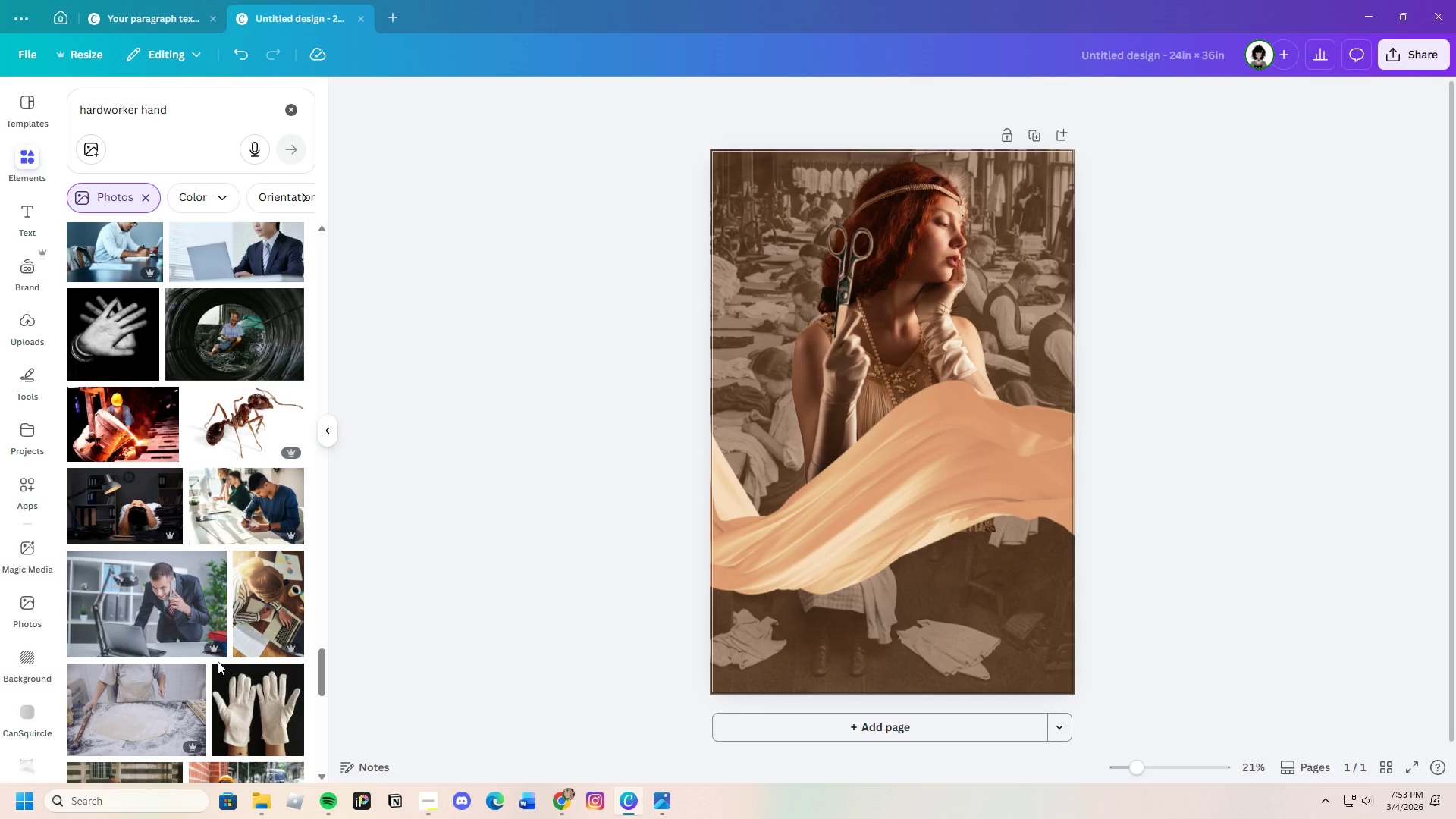 
scroll: coordinate [146, 655], scroll_direction: down, amount: 19.0
 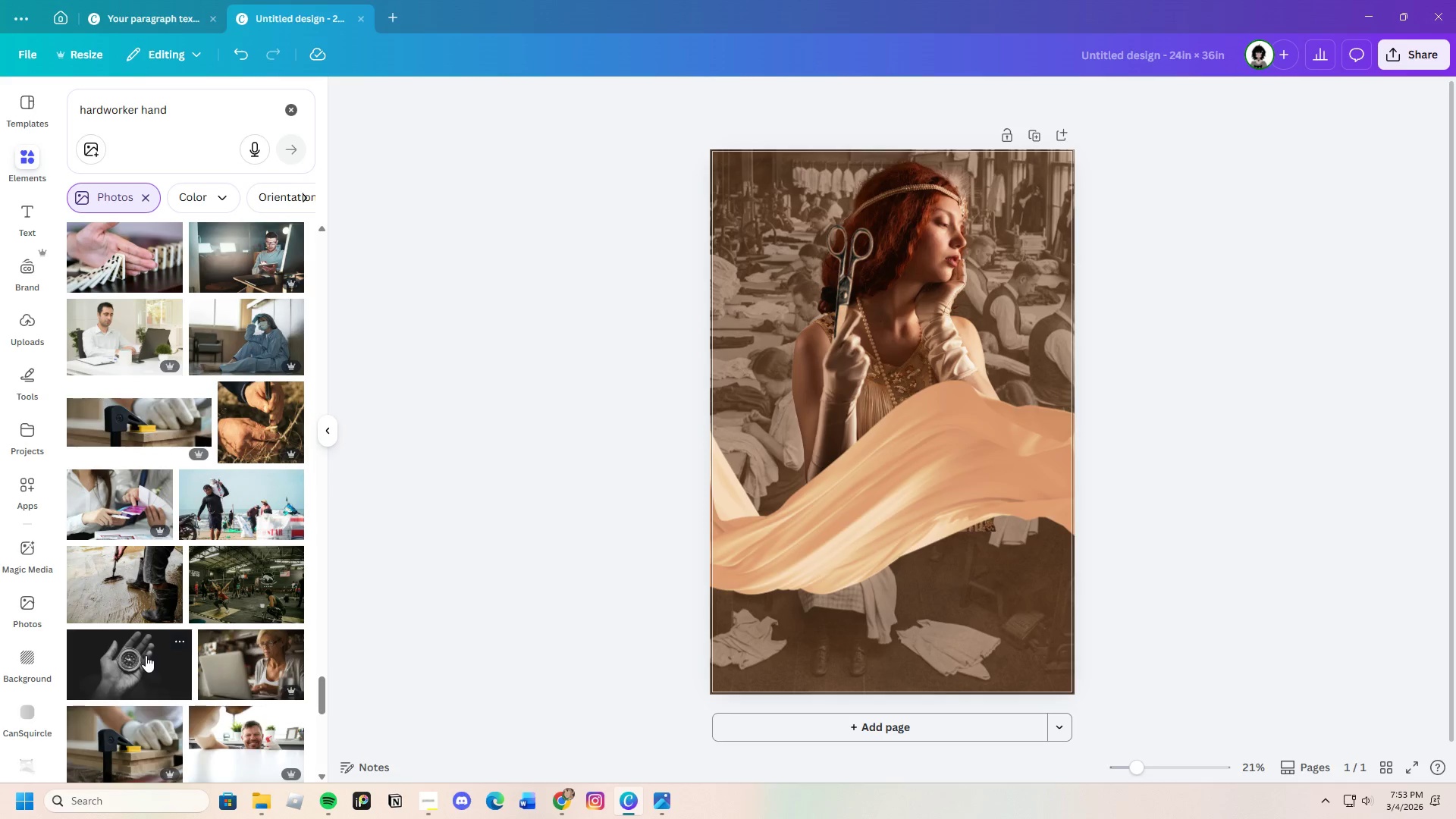 
scroll: coordinate [146, 655], scroll_direction: down, amount: 20.0
 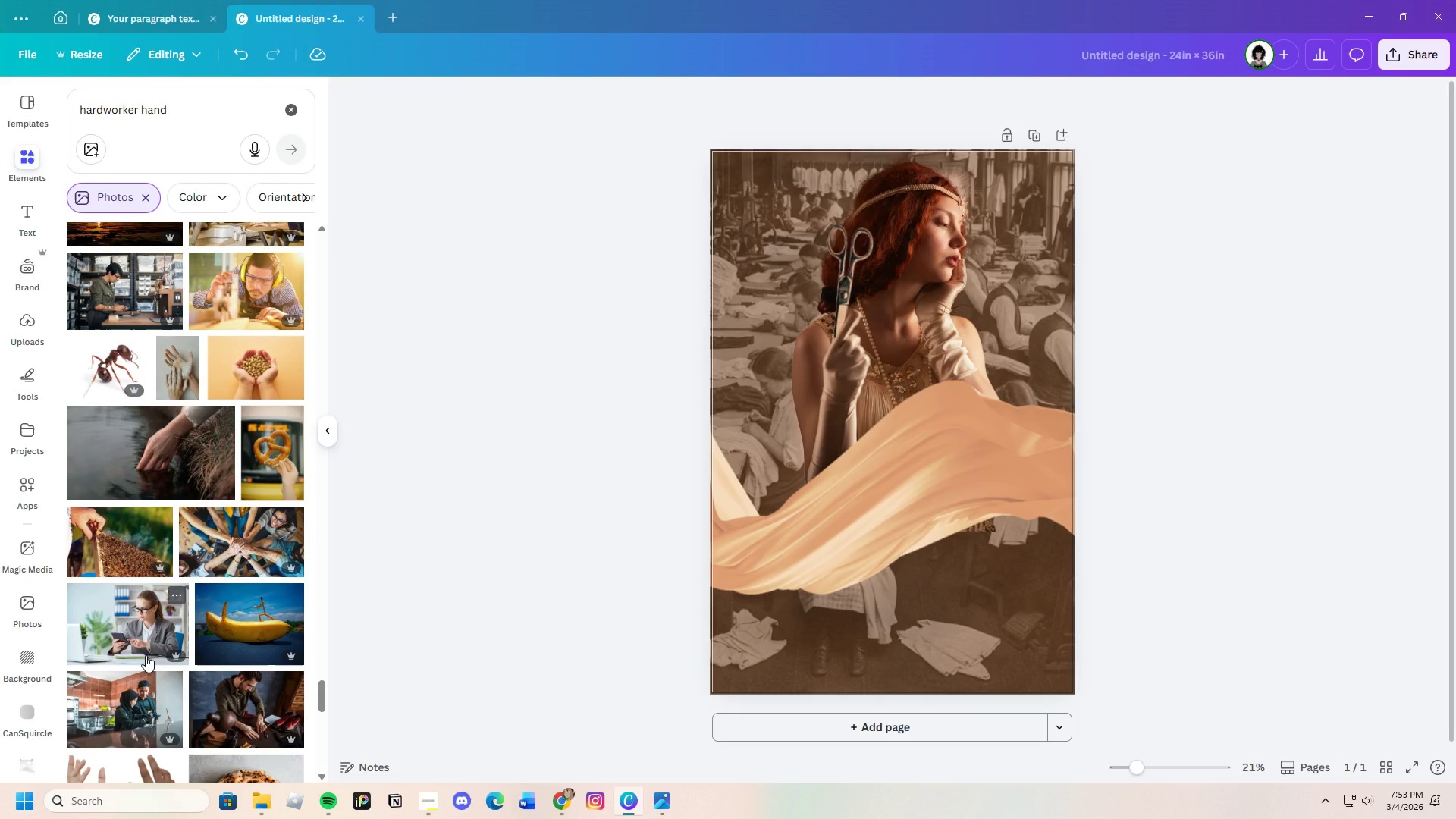 
scroll: coordinate [146, 655], scroll_direction: down, amount: 19.0
 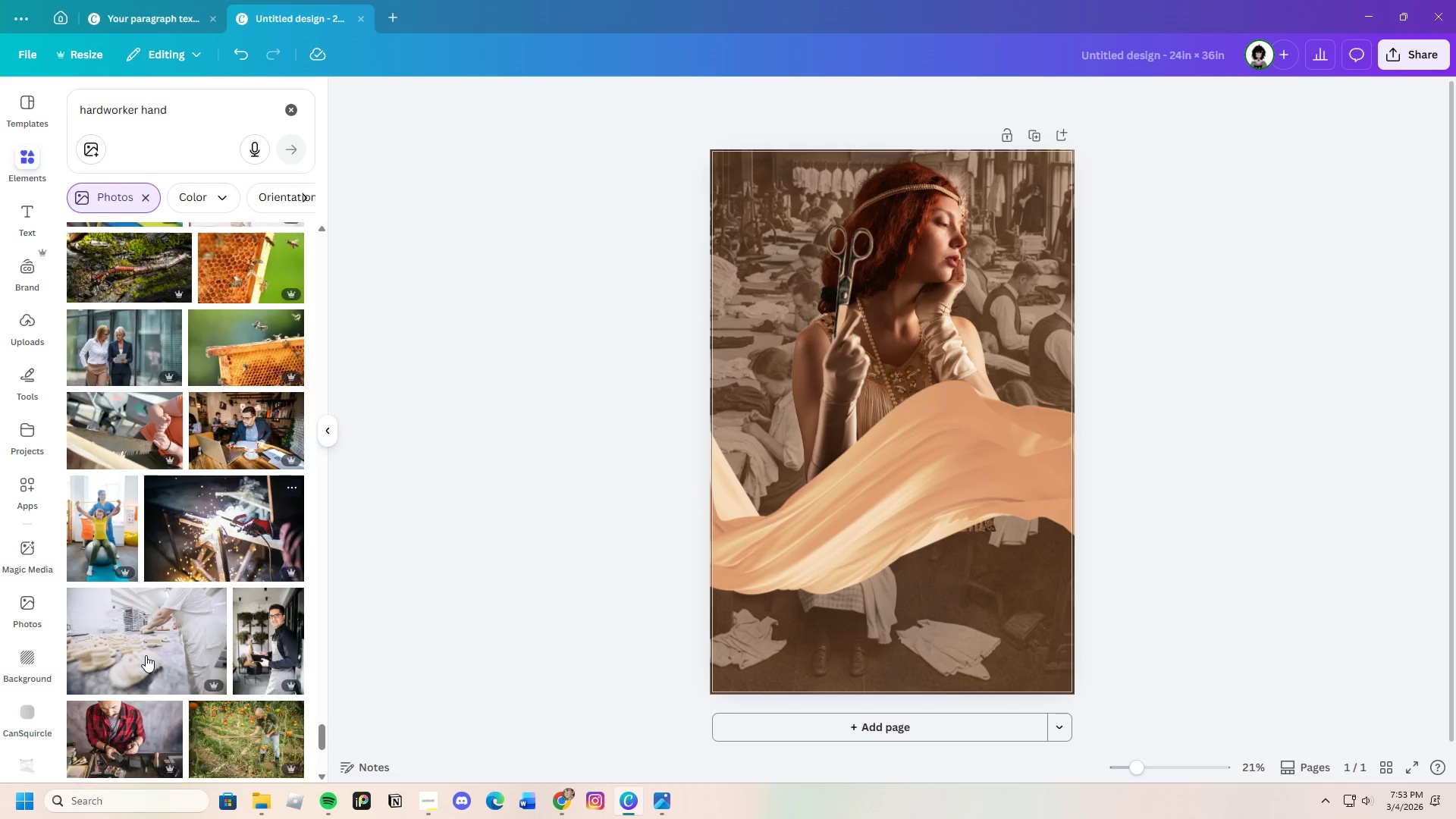 
scroll: coordinate [187, 602], scroll_direction: down, amount: 18.0
 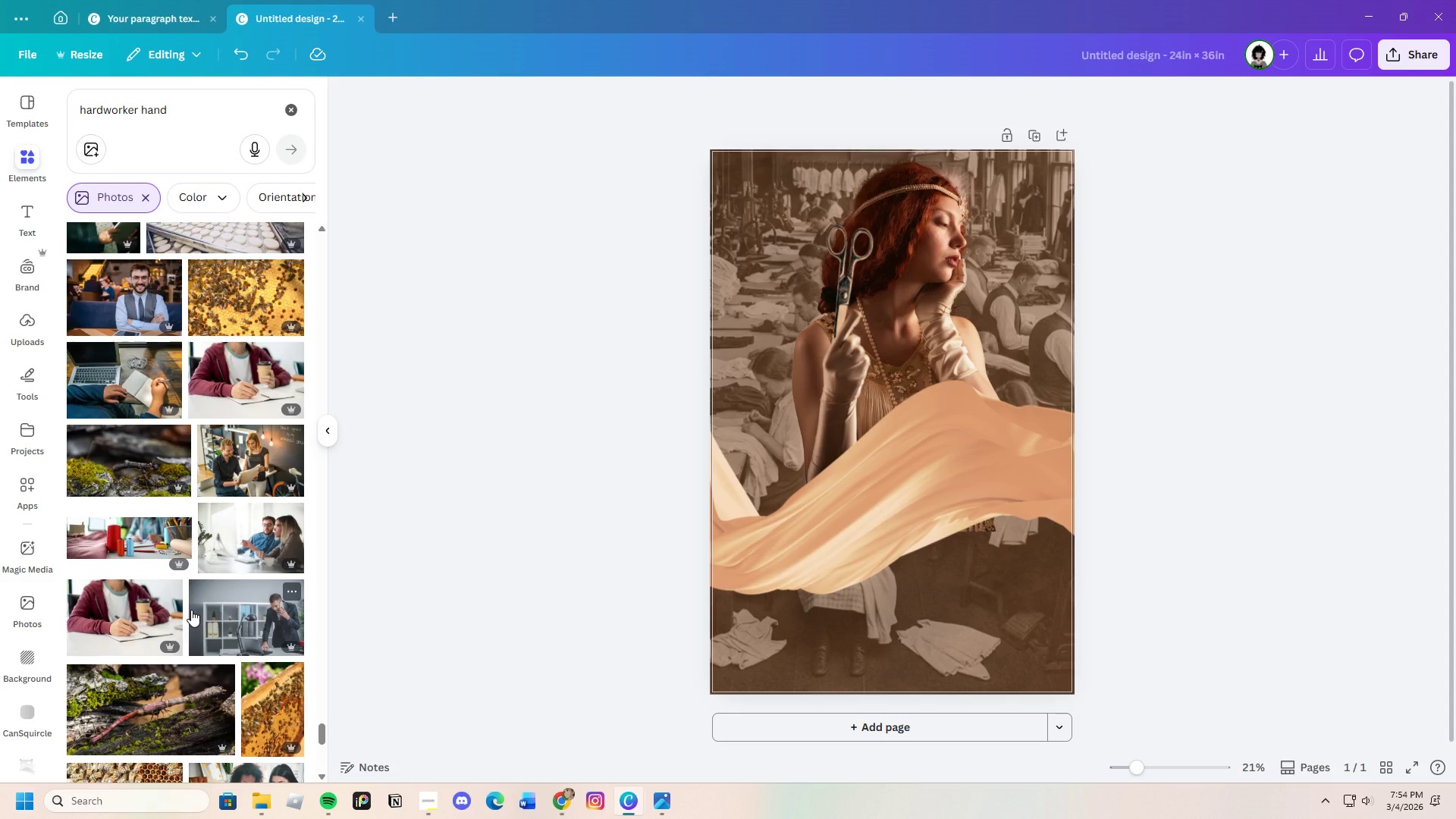 
wait(16.41)
 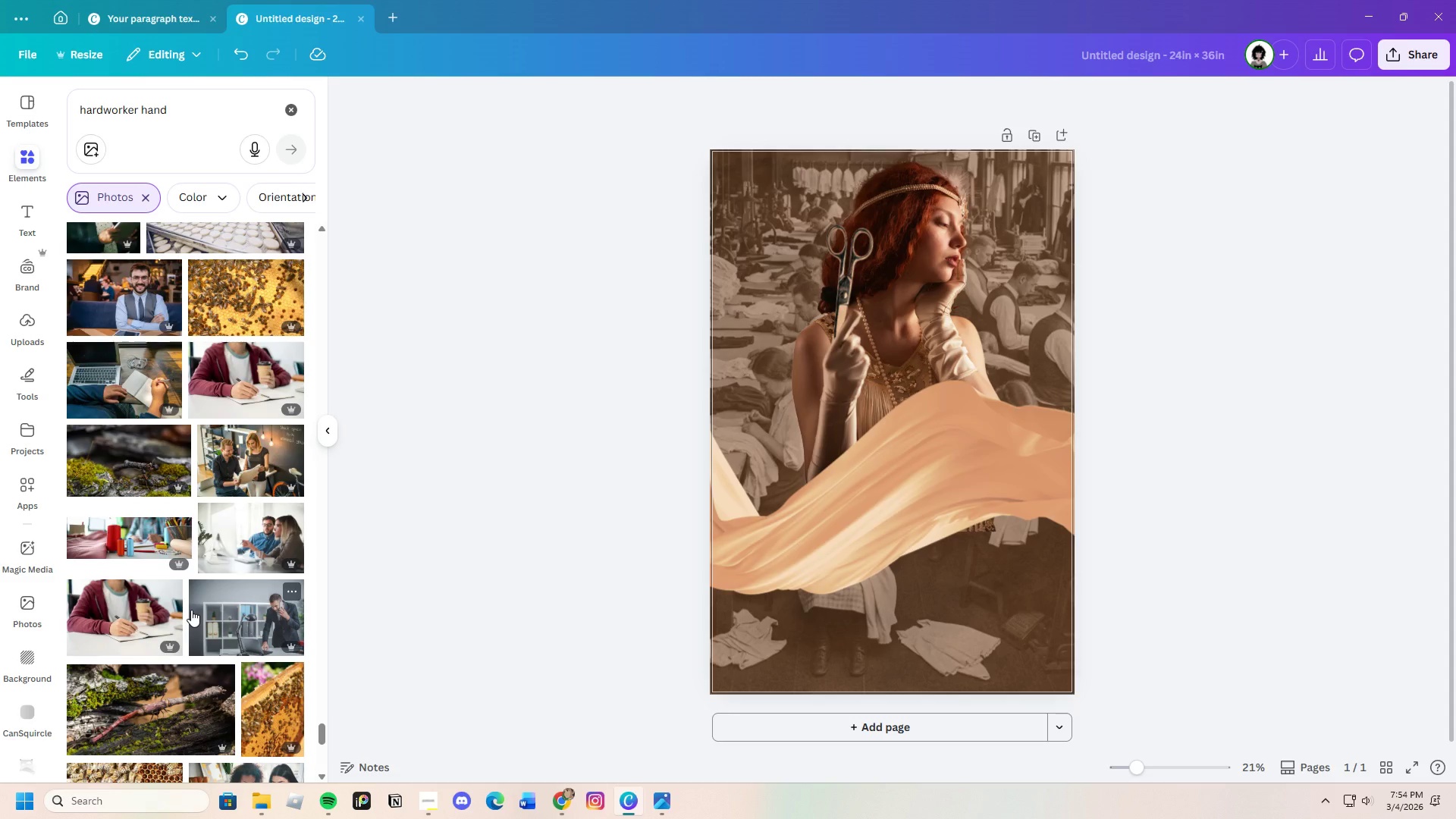 
scroll: coordinate [143, 472], scroll_direction: down, amount: 4.0
 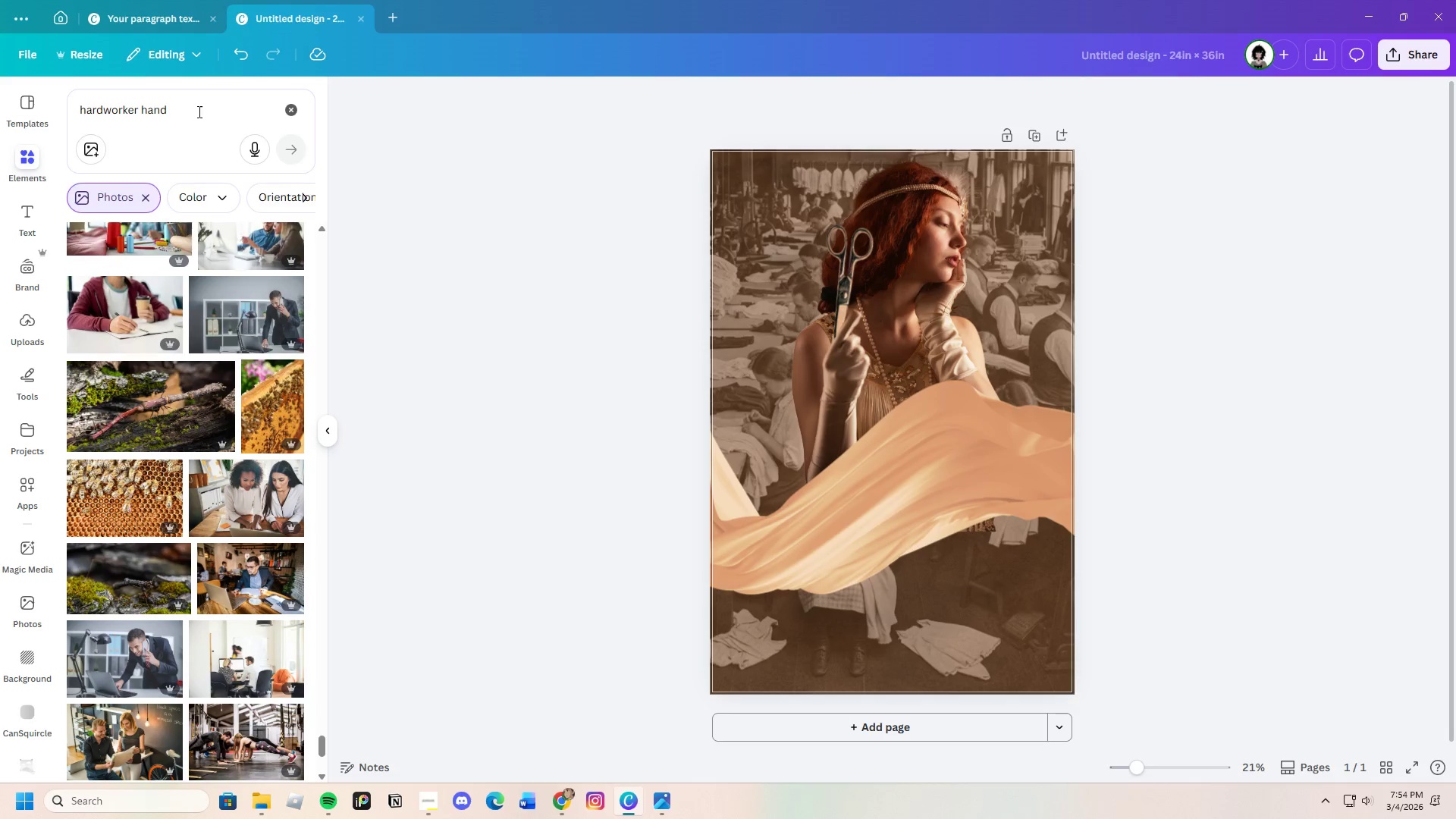 
left_click_drag(start_coordinate=[198, 109], to_coordinate=[61, 113])
 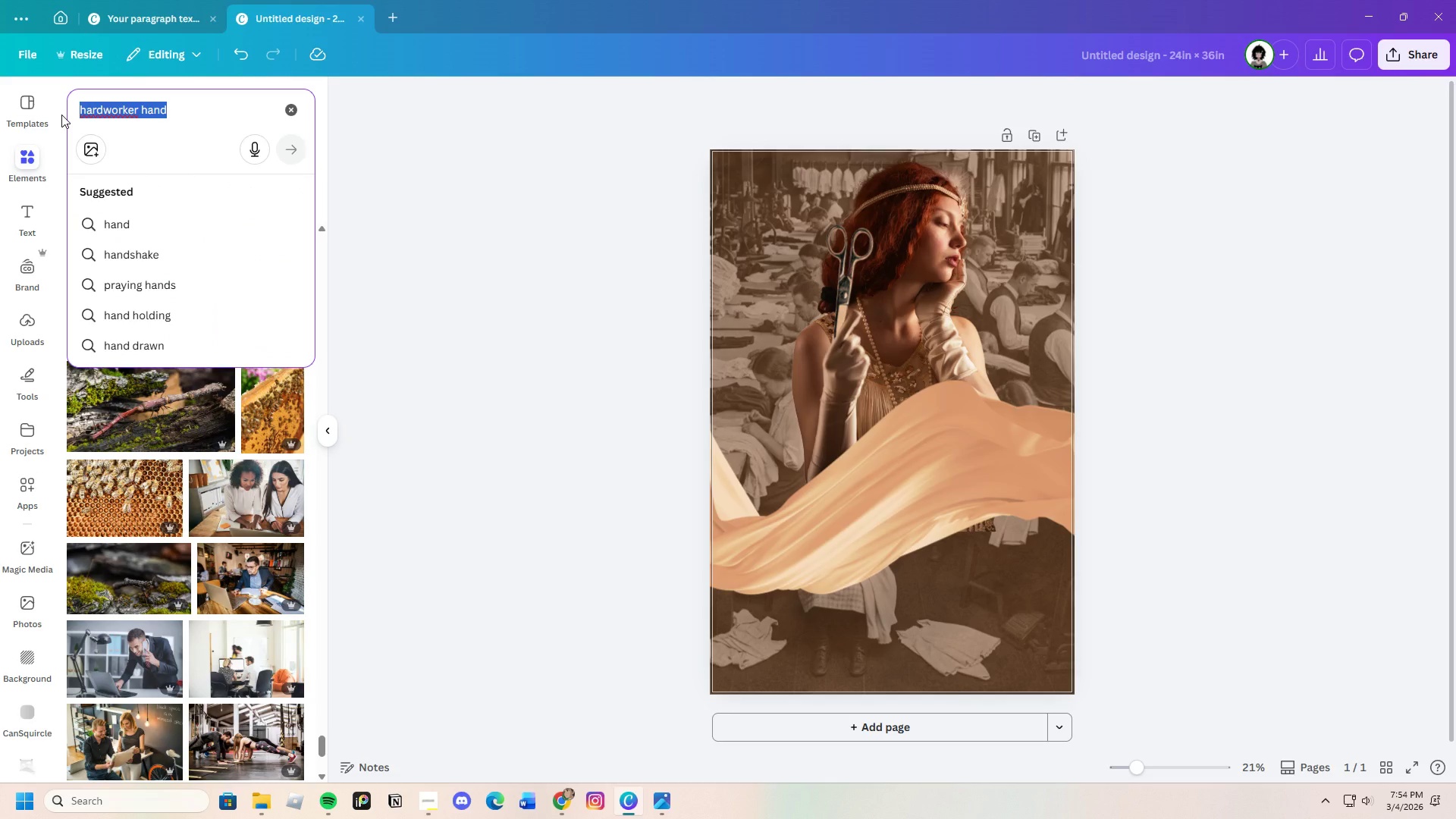 
type(\)
key(Backspace)
type(hand)
 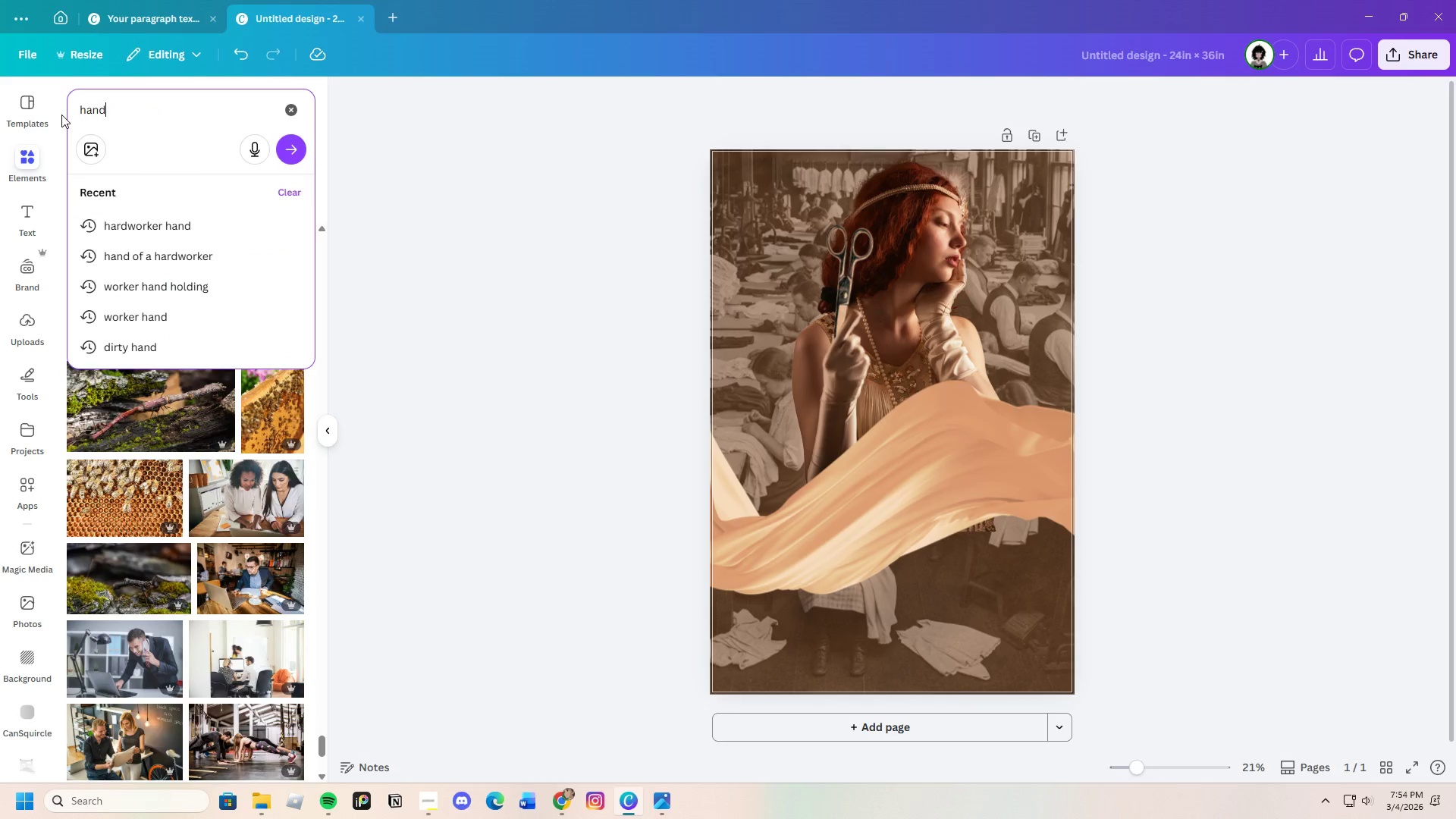 
key(Enter)
 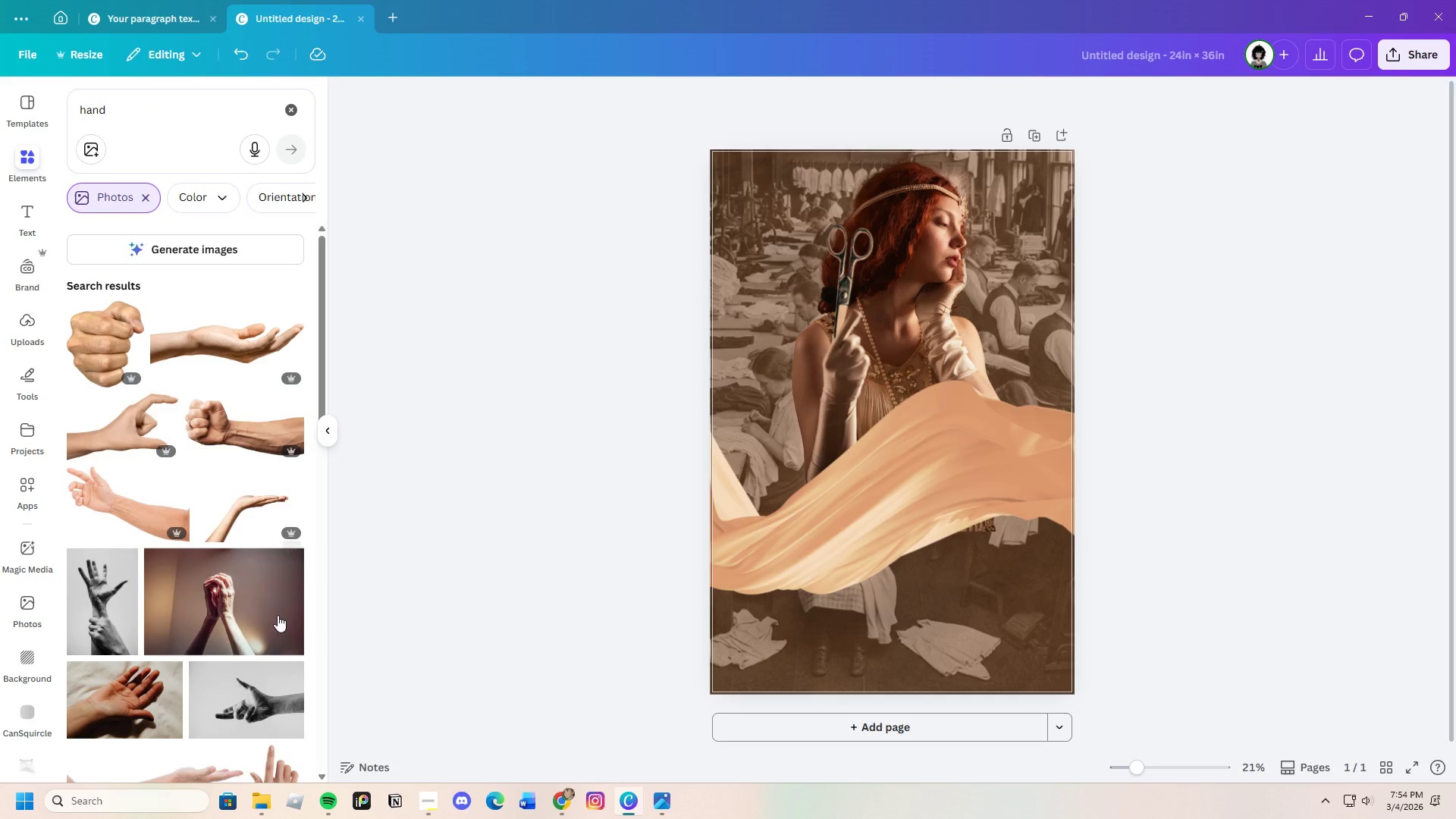 
scroll: coordinate [262, 626], scroll_direction: down, amount: 4.0
 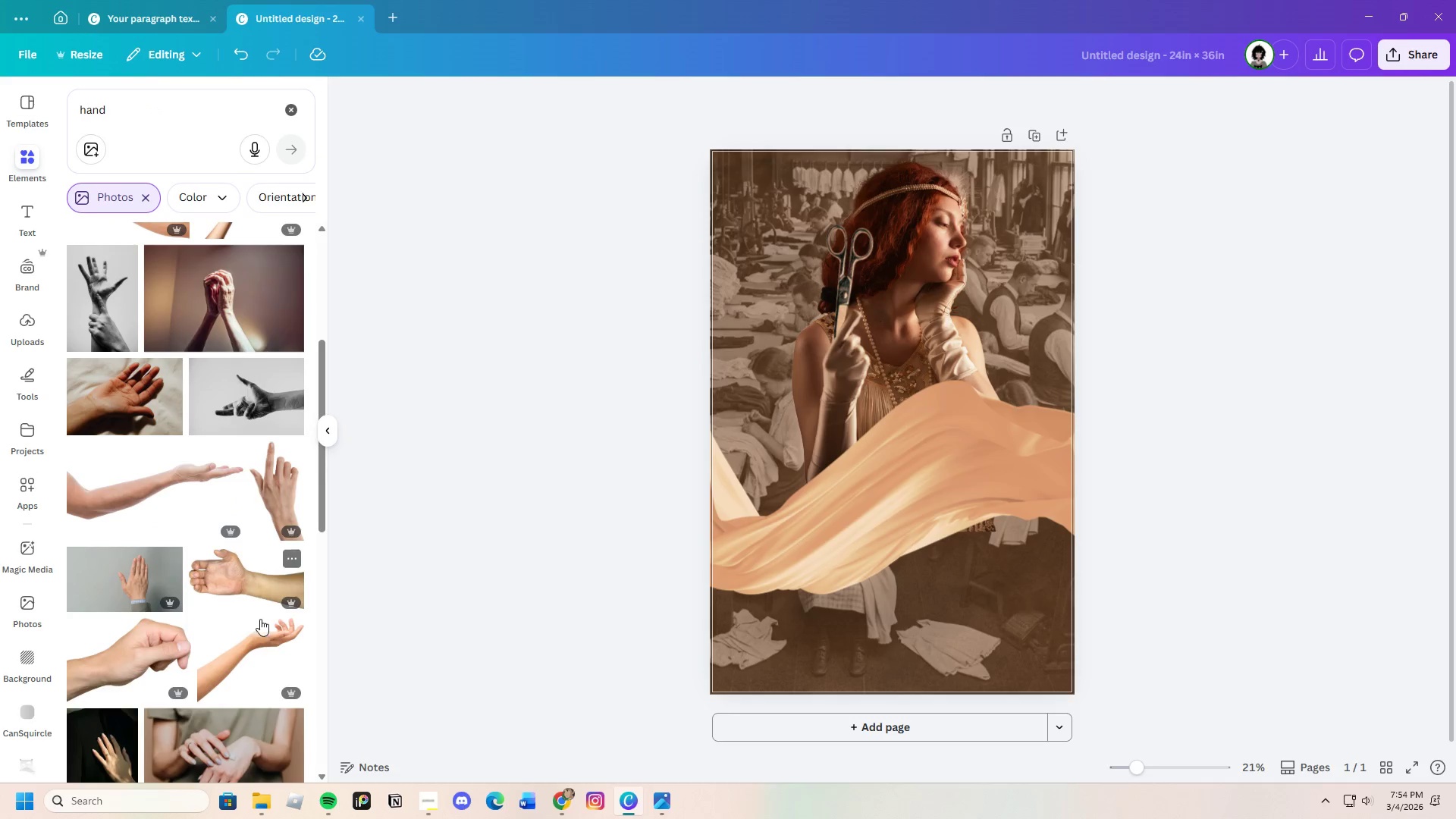 
mouse_move([241, 616])
 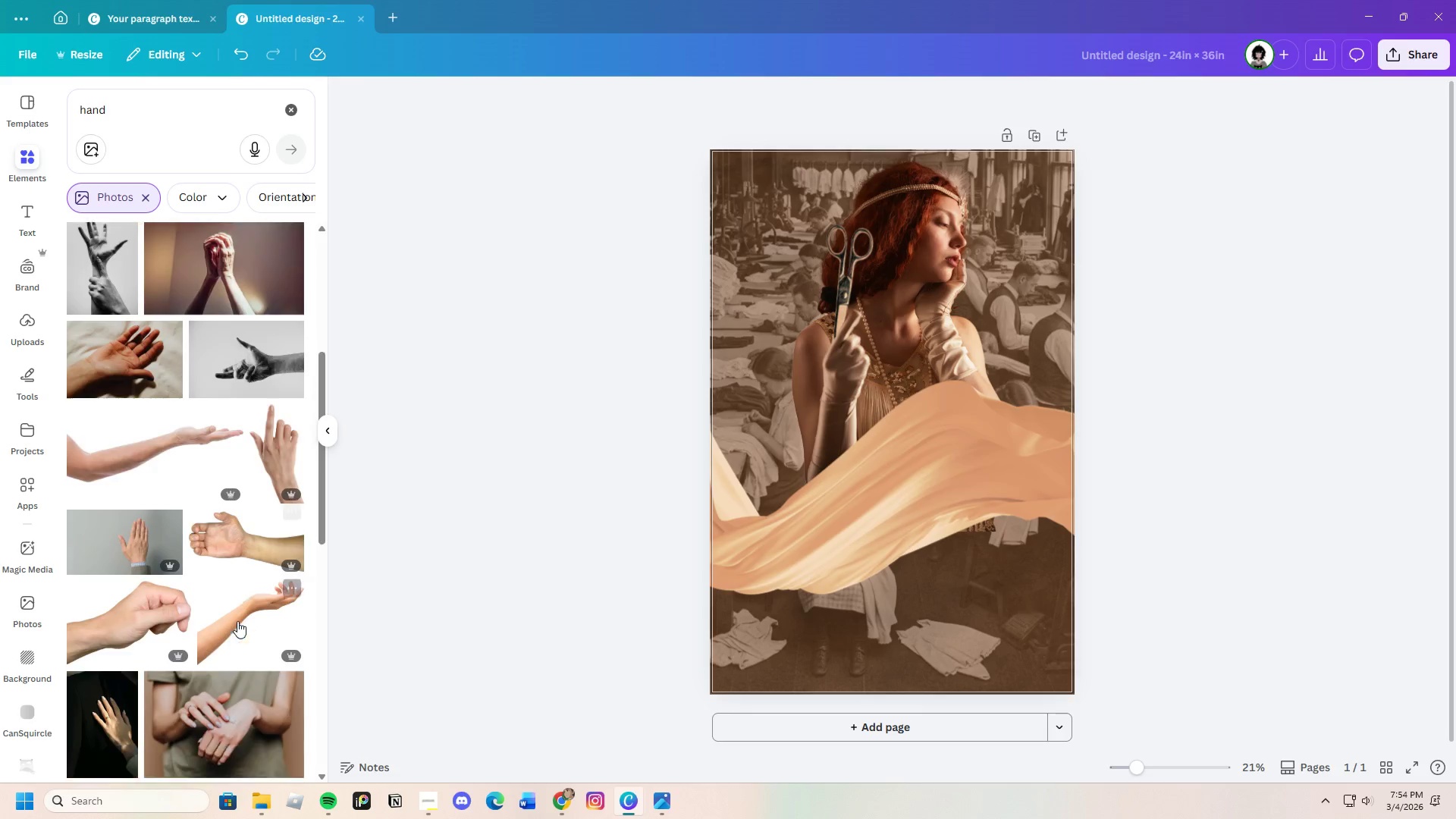 
scroll: coordinate [237, 619], scroll_direction: down, amount: 20.0
 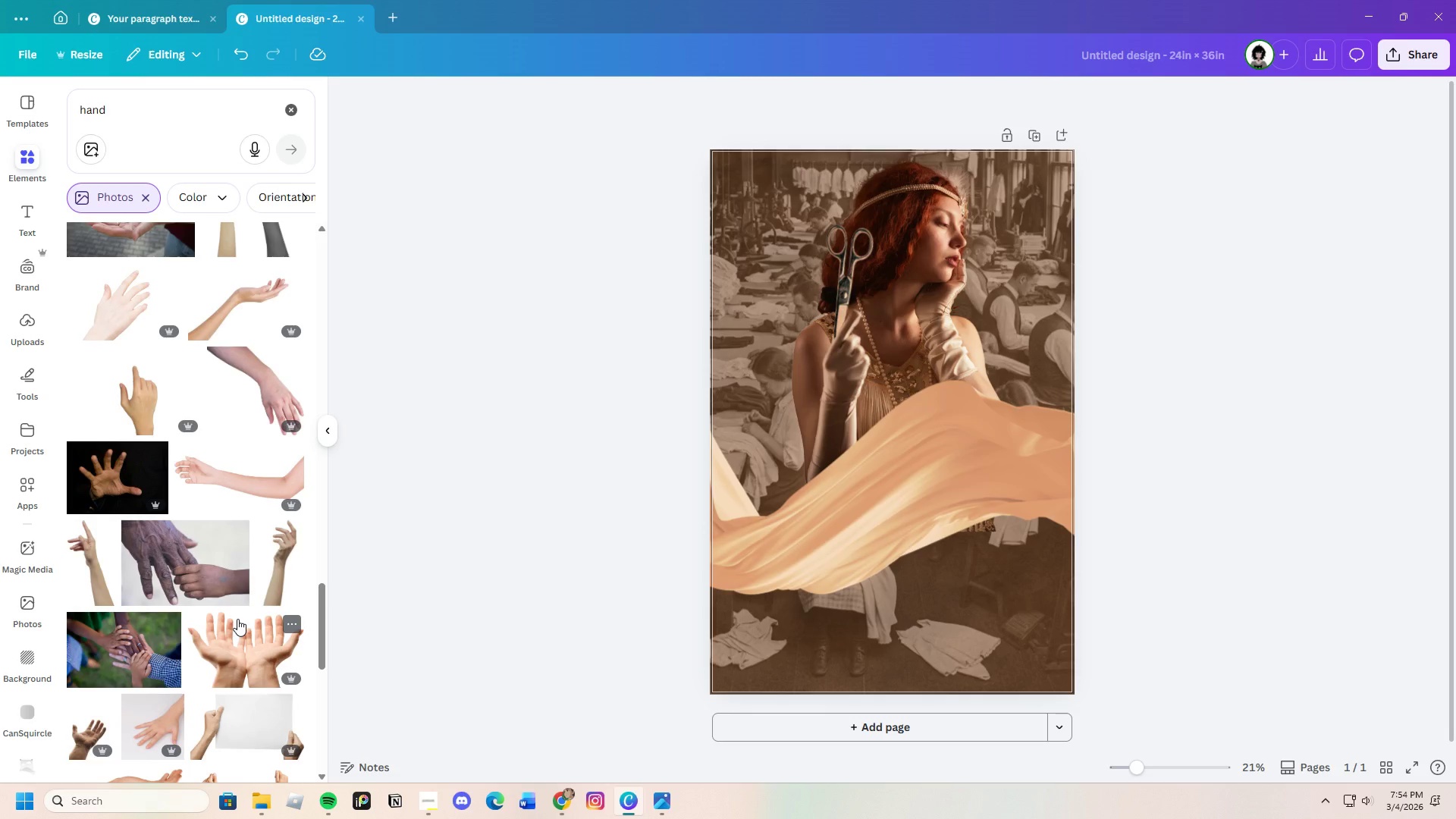 
scroll: coordinate [237, 619], scroll_direction: down, amount: 16.0
 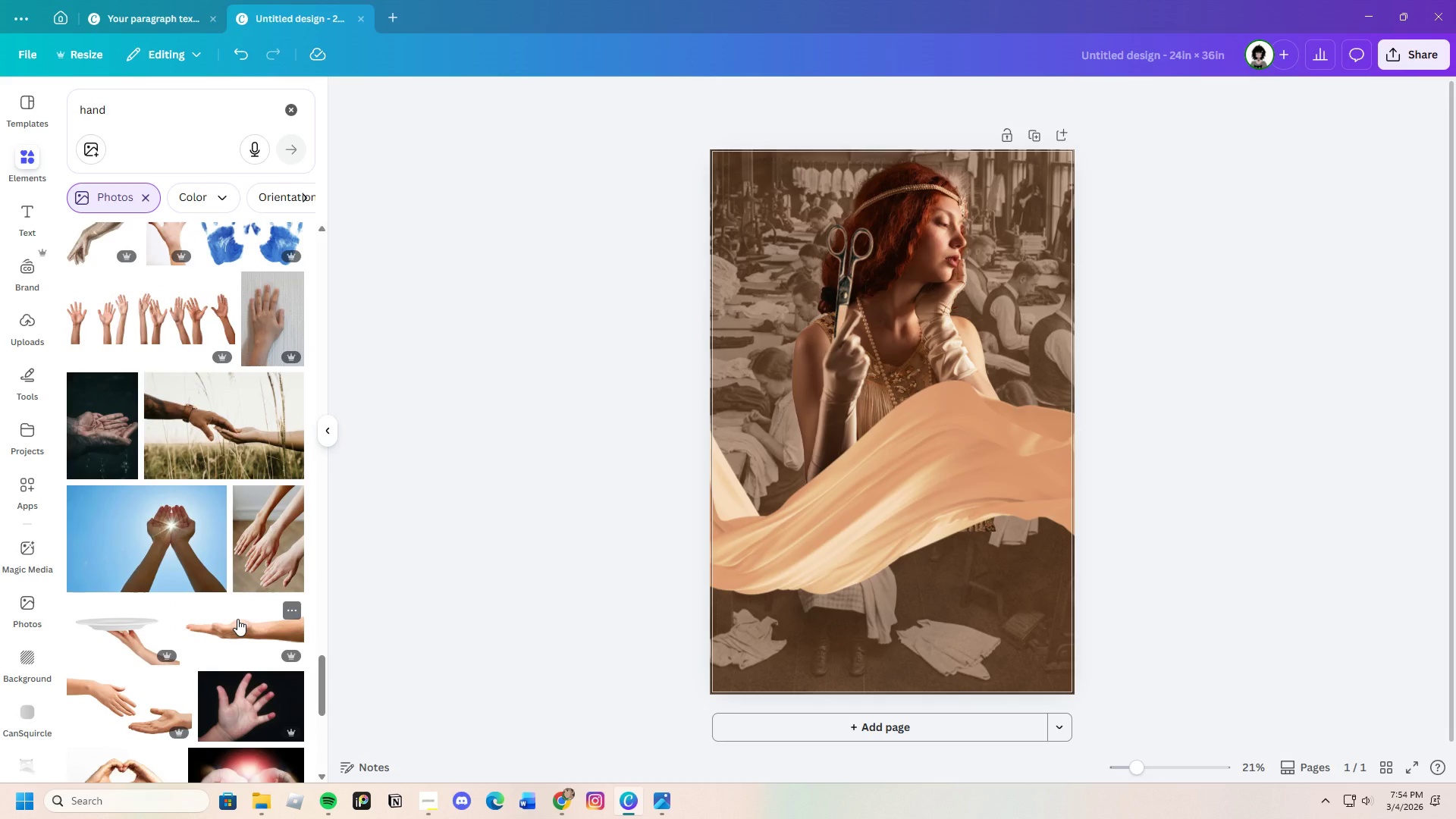 
scroll: coordinate [237, 619], scroll_direction: down, amount: 24.0
 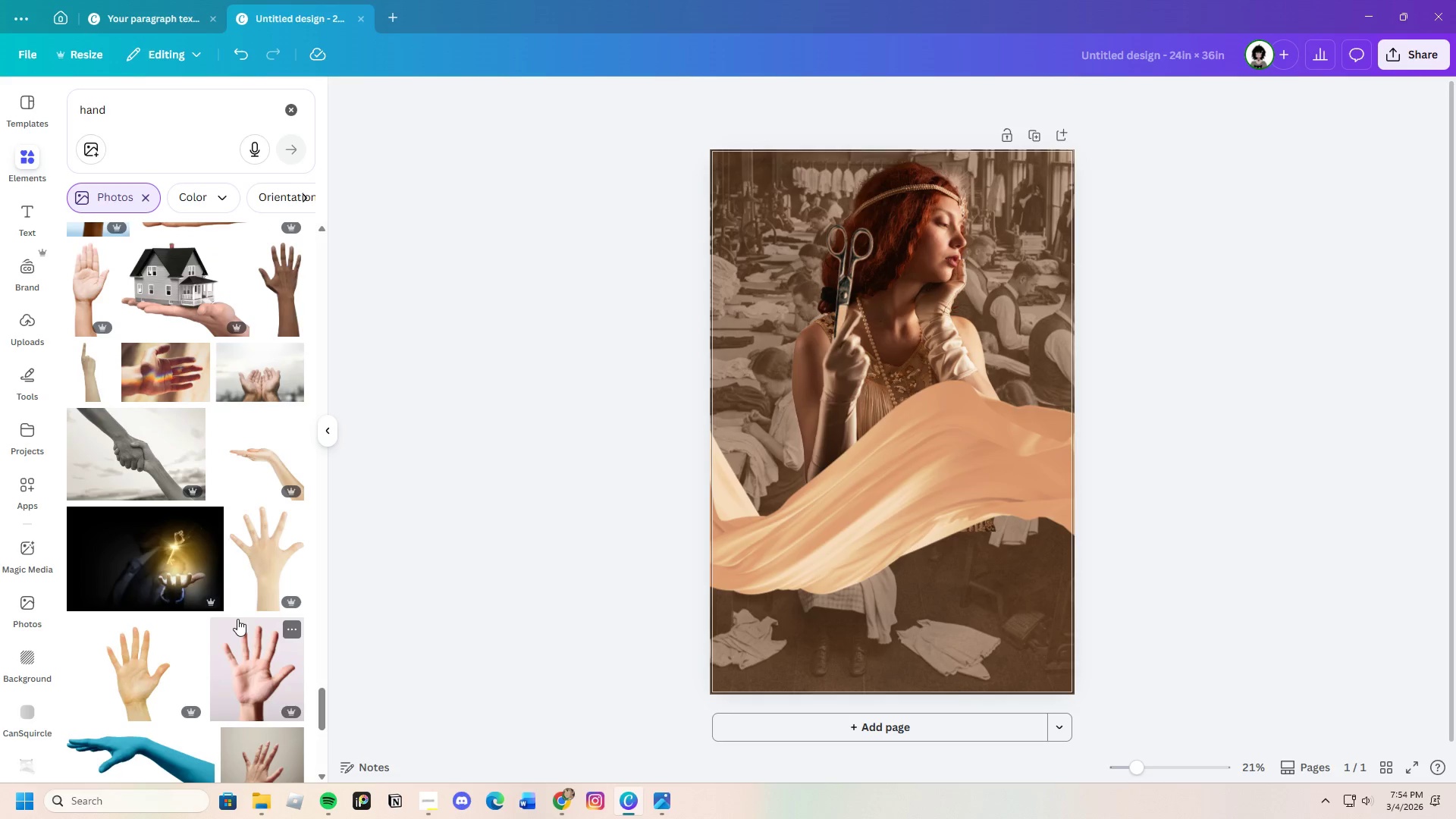 
scroll: coordinate [178, 610], scroll_direction: down, amount: 23.0
 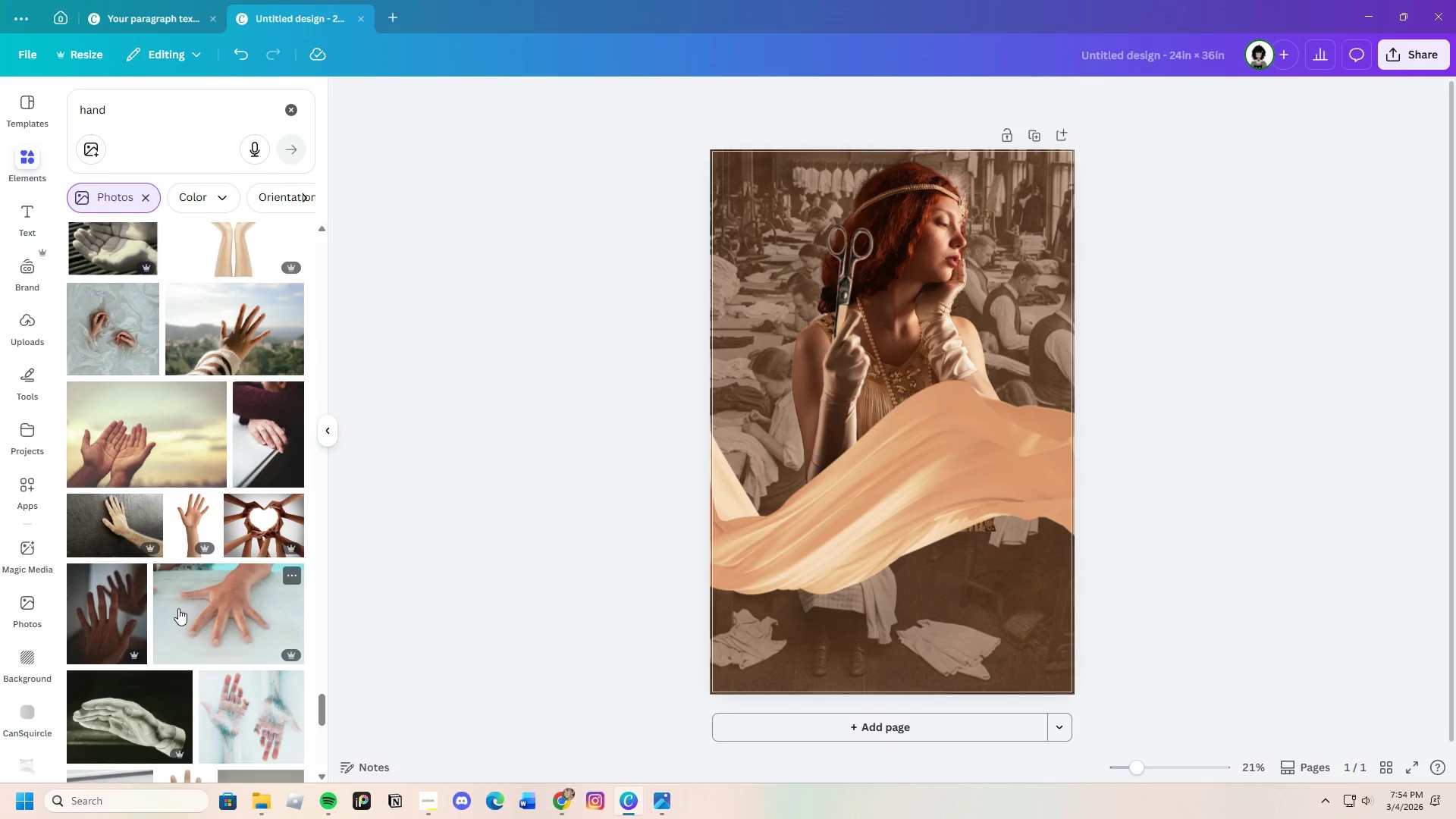 
scroll: coordinate [180, 604], scroll_direction: down, amount: 10.0
 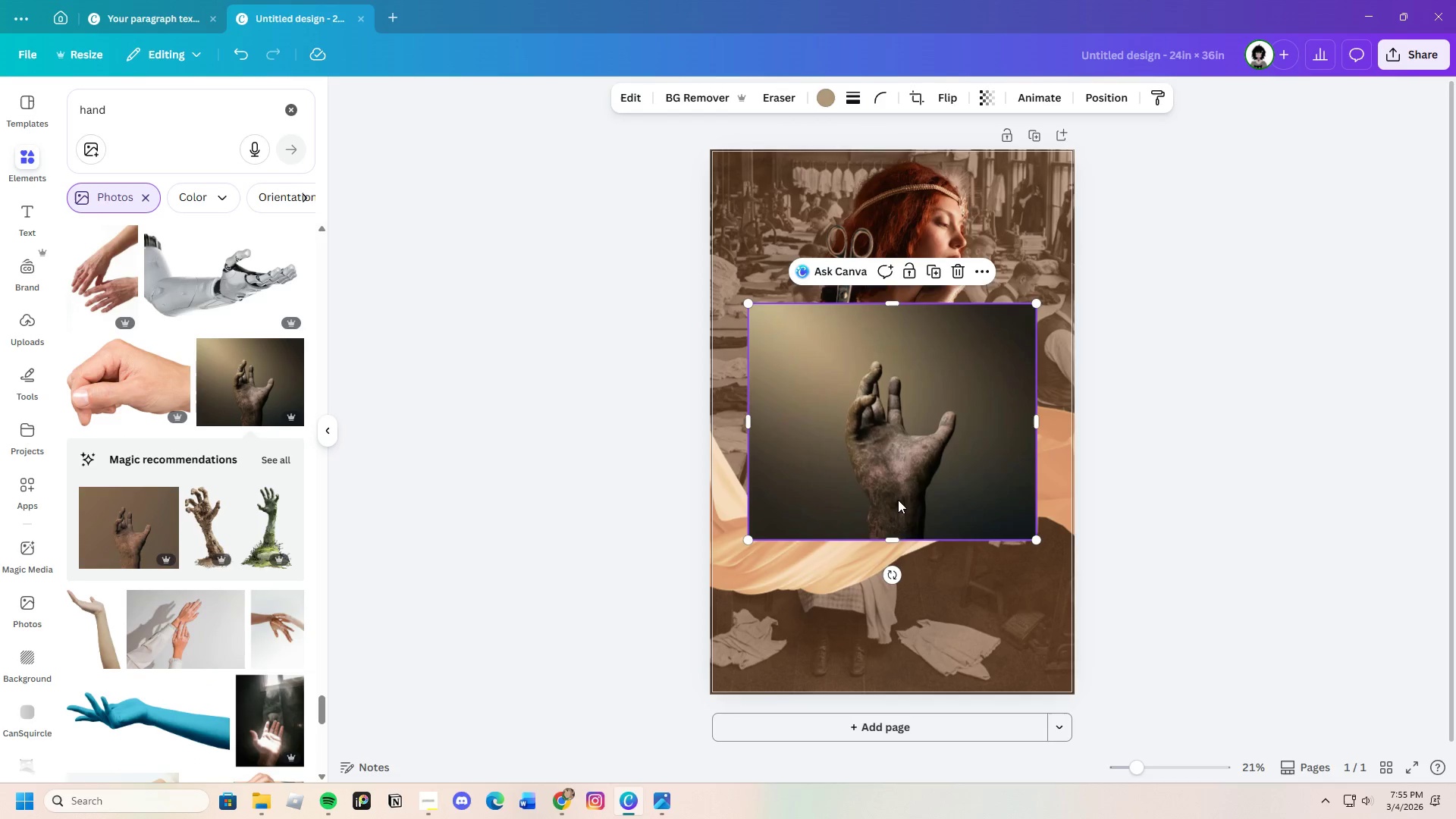 
left_click([269, 452])
 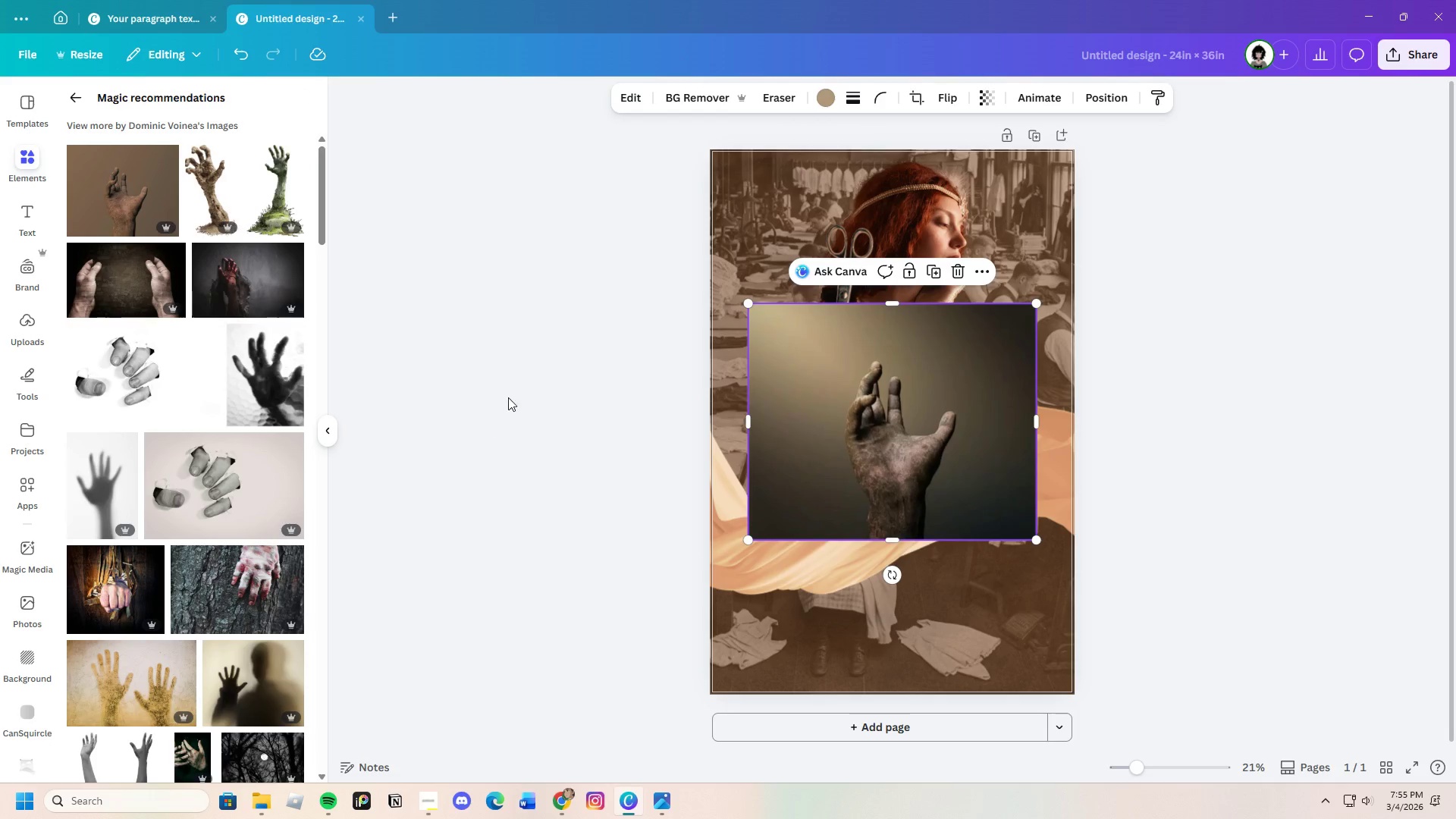 
left_click([226, 288])
 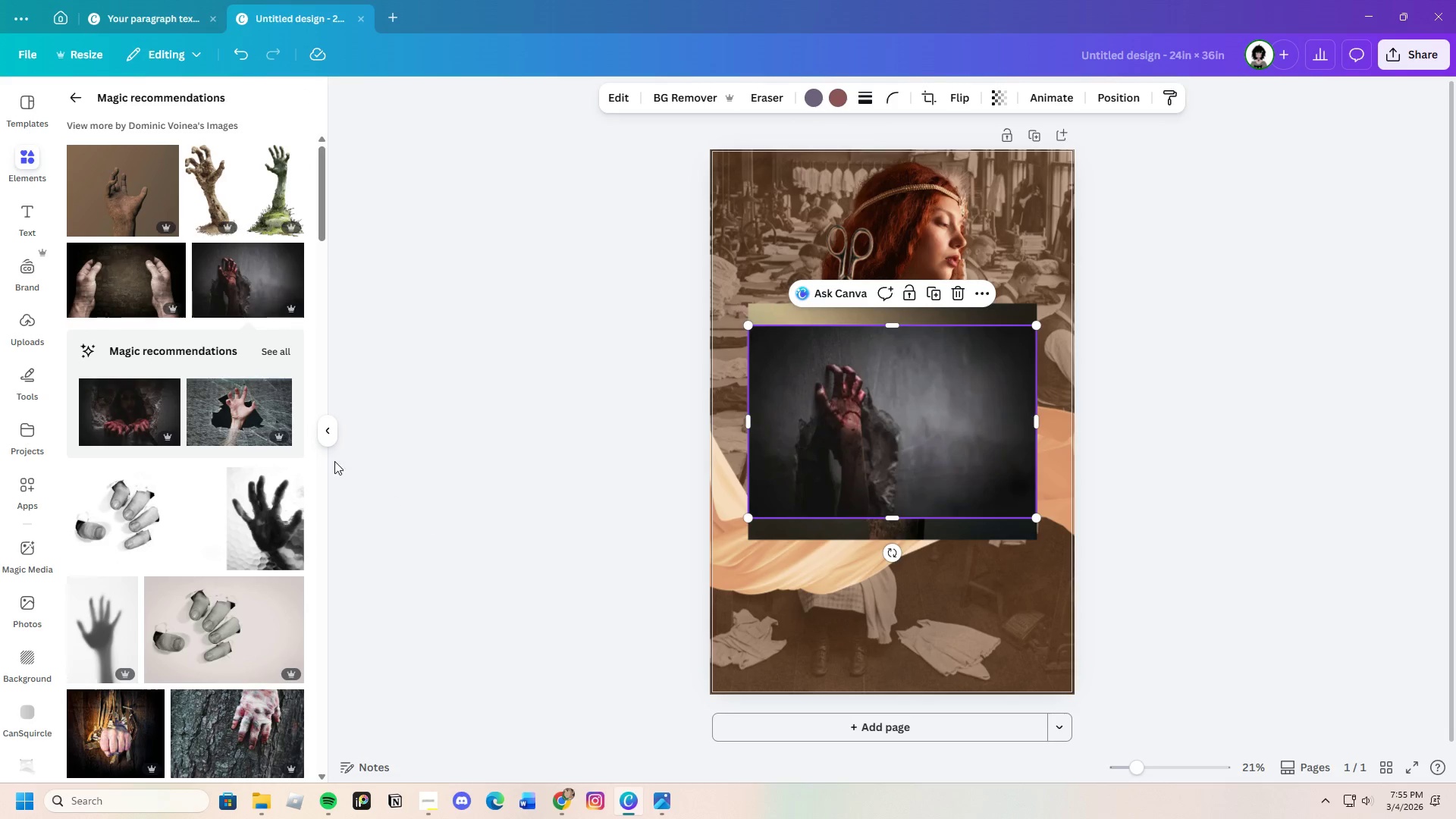 
left_click([277, 344])
 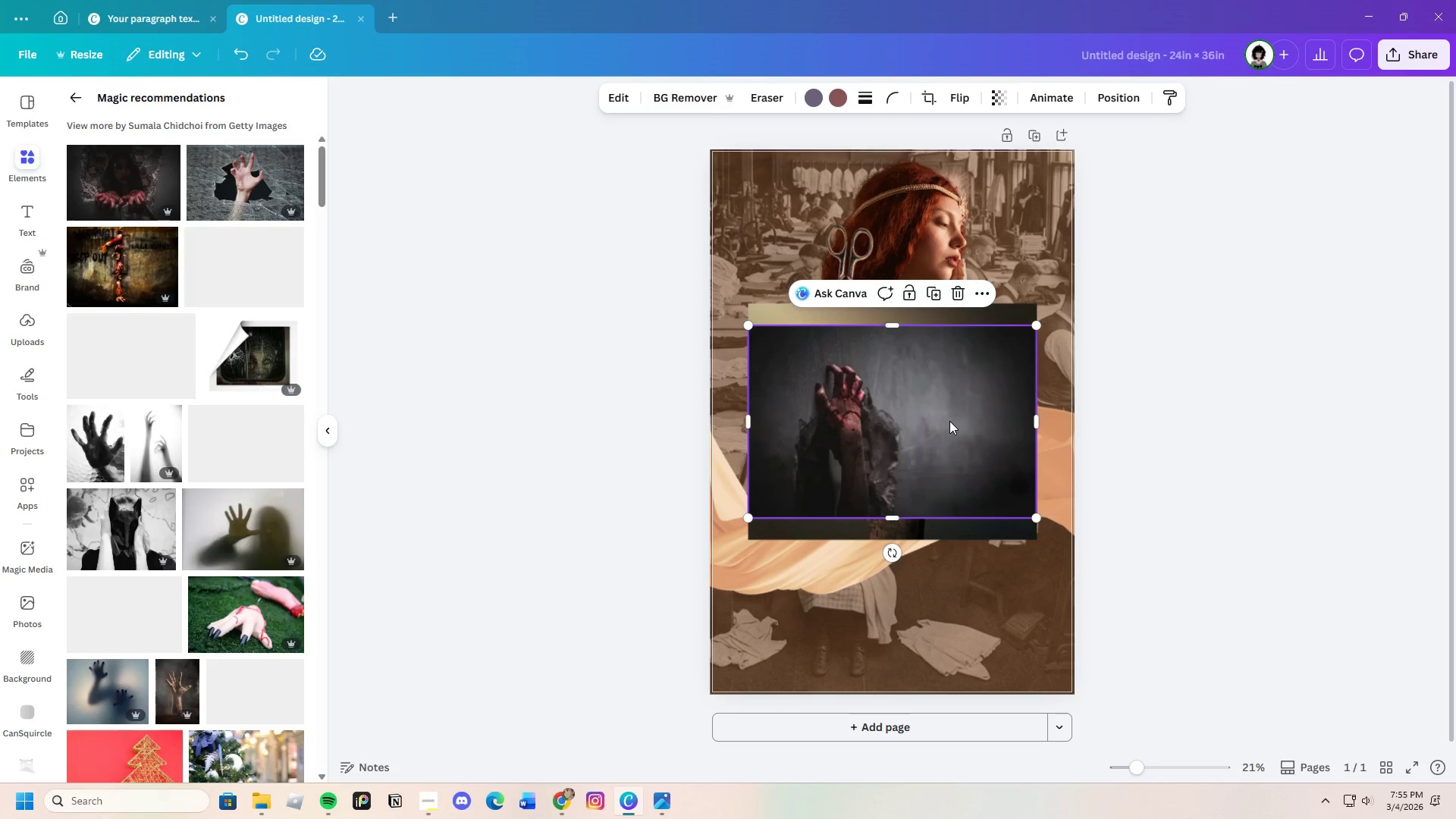 
left_click_drag(start_coordinate=[944, 421], to_coordinate=[921, 530])
 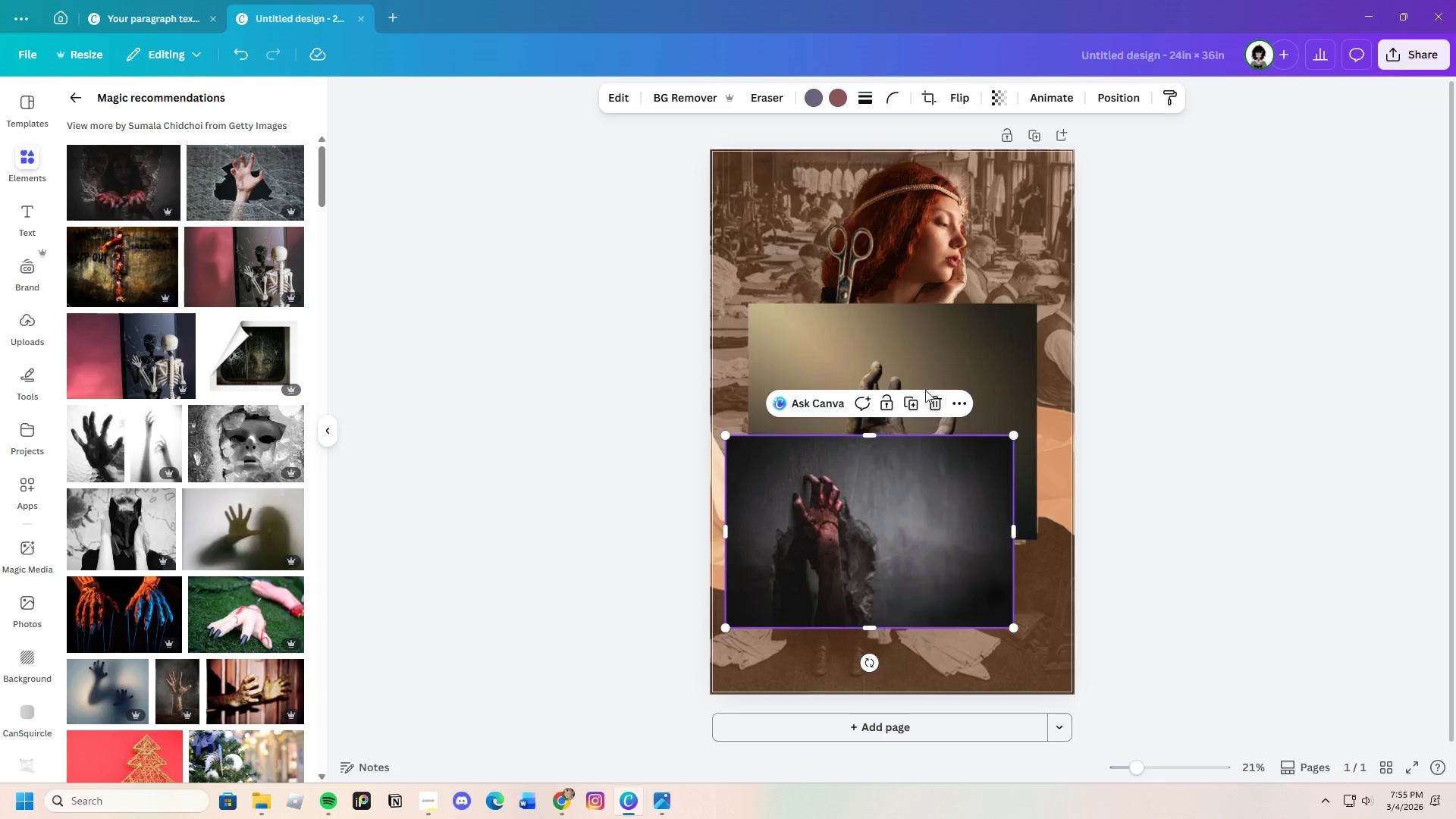 
left_click([927, 388])
 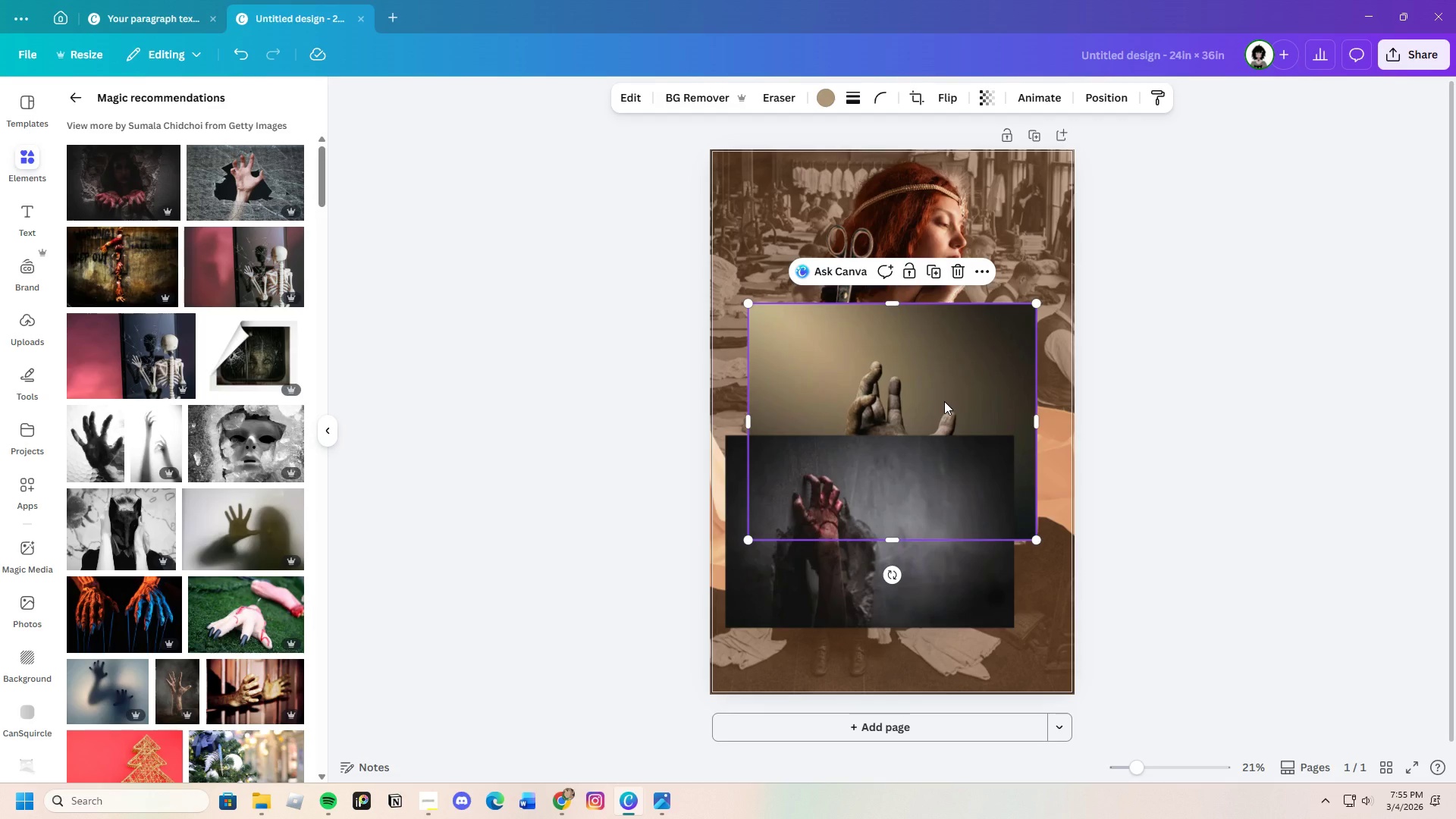 
left_click([944, 401])
 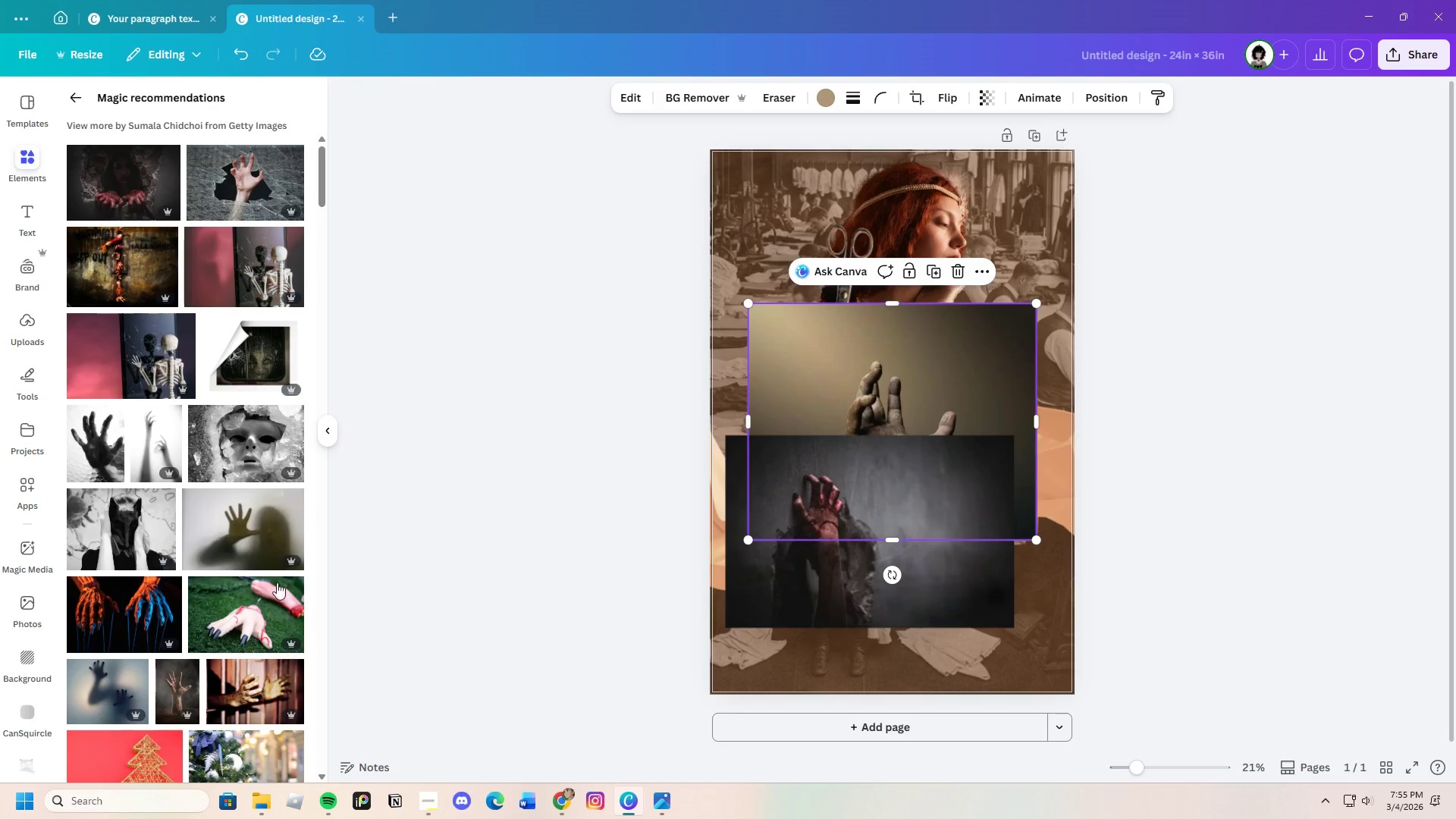 
scroll: coordinate [228, 570], scroll_direction: down, amount: 8.0
 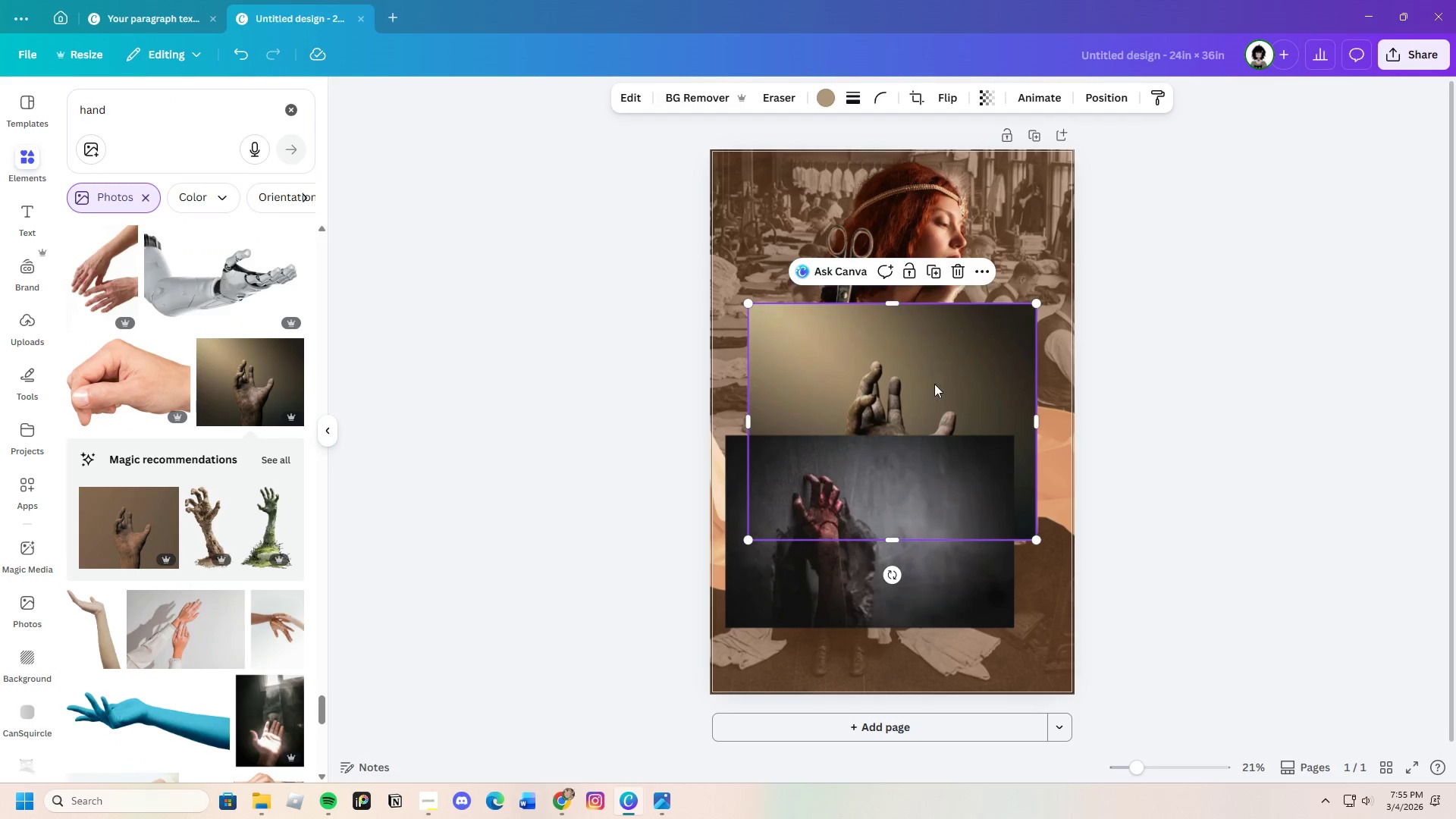 
left_click([954, 579])
 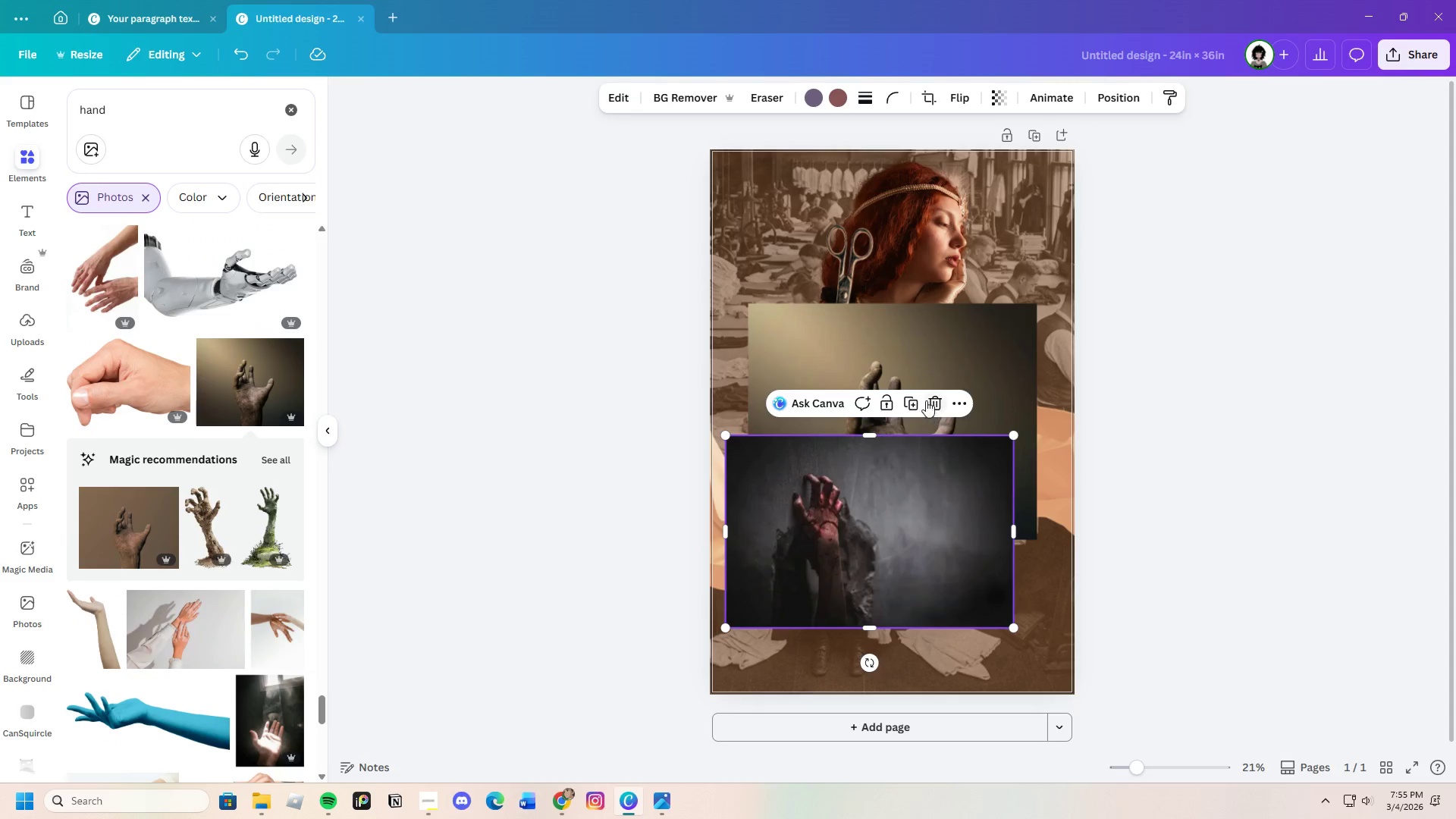 
left_click([933, 398])
 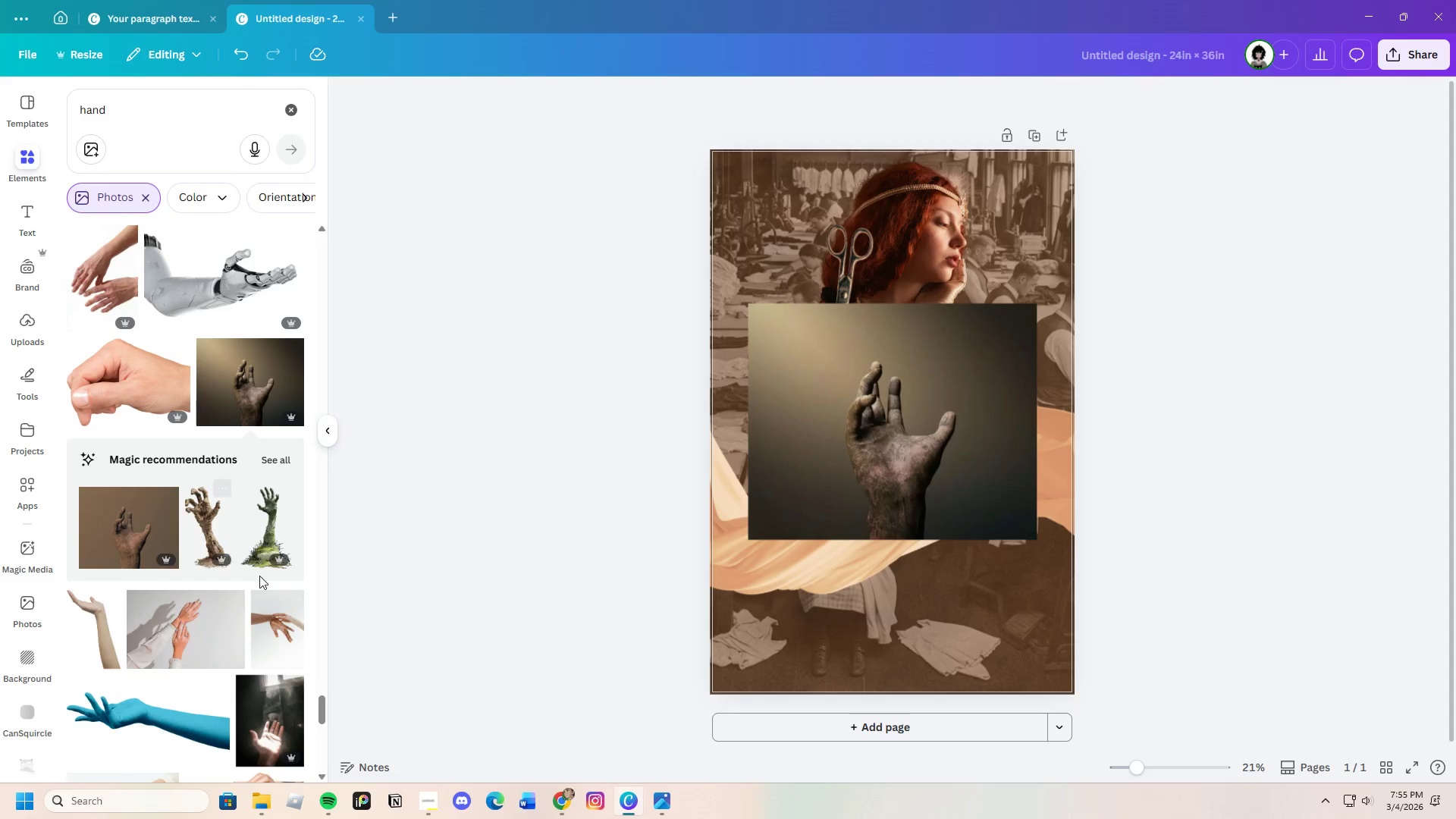 
scroll: coordinate [256, 619], scroll_direction: down, amount: 9.0
 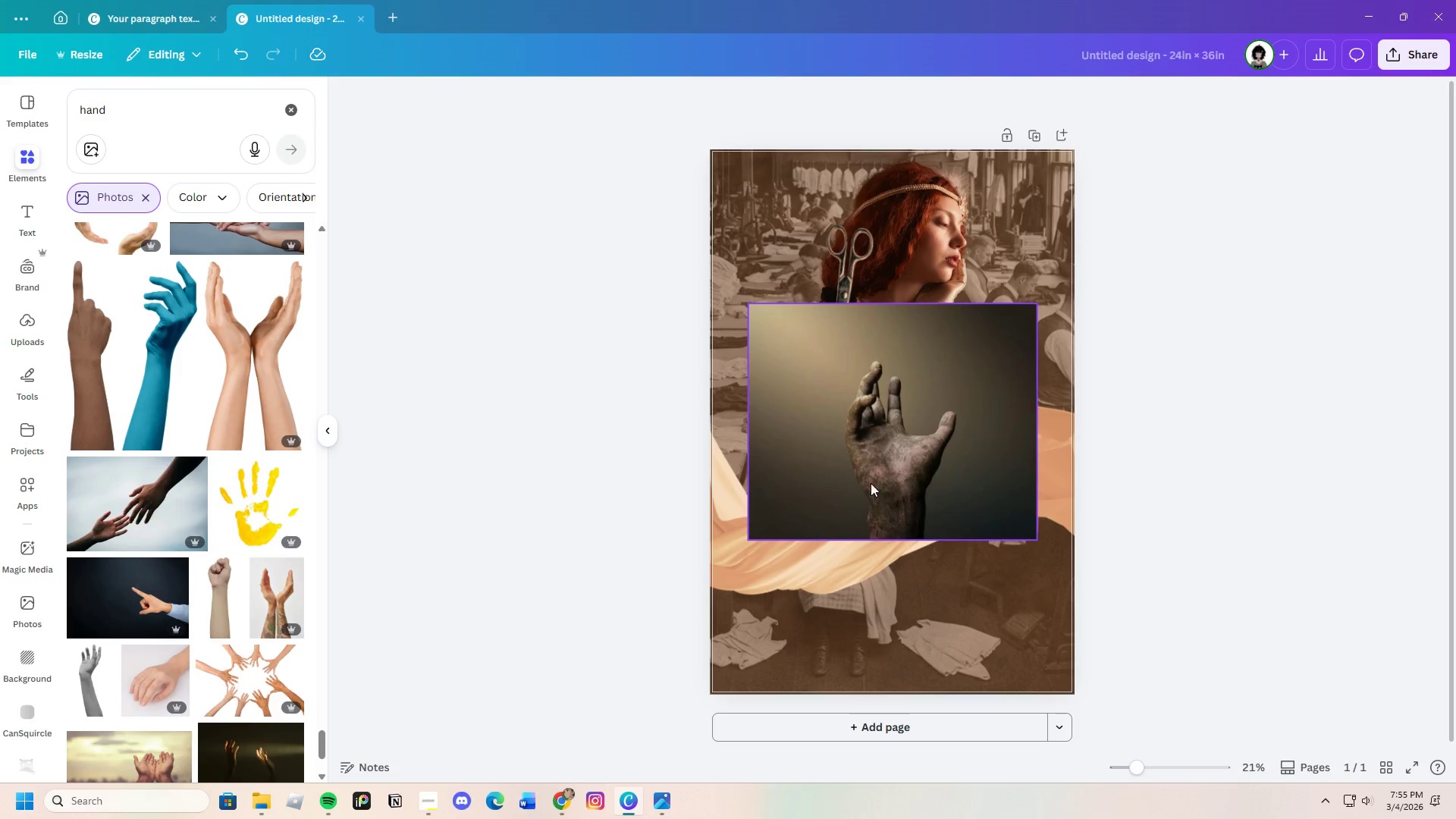 
left_click_drag(start_coordinate=[899, 403], to_coordinate=[899, 409])
 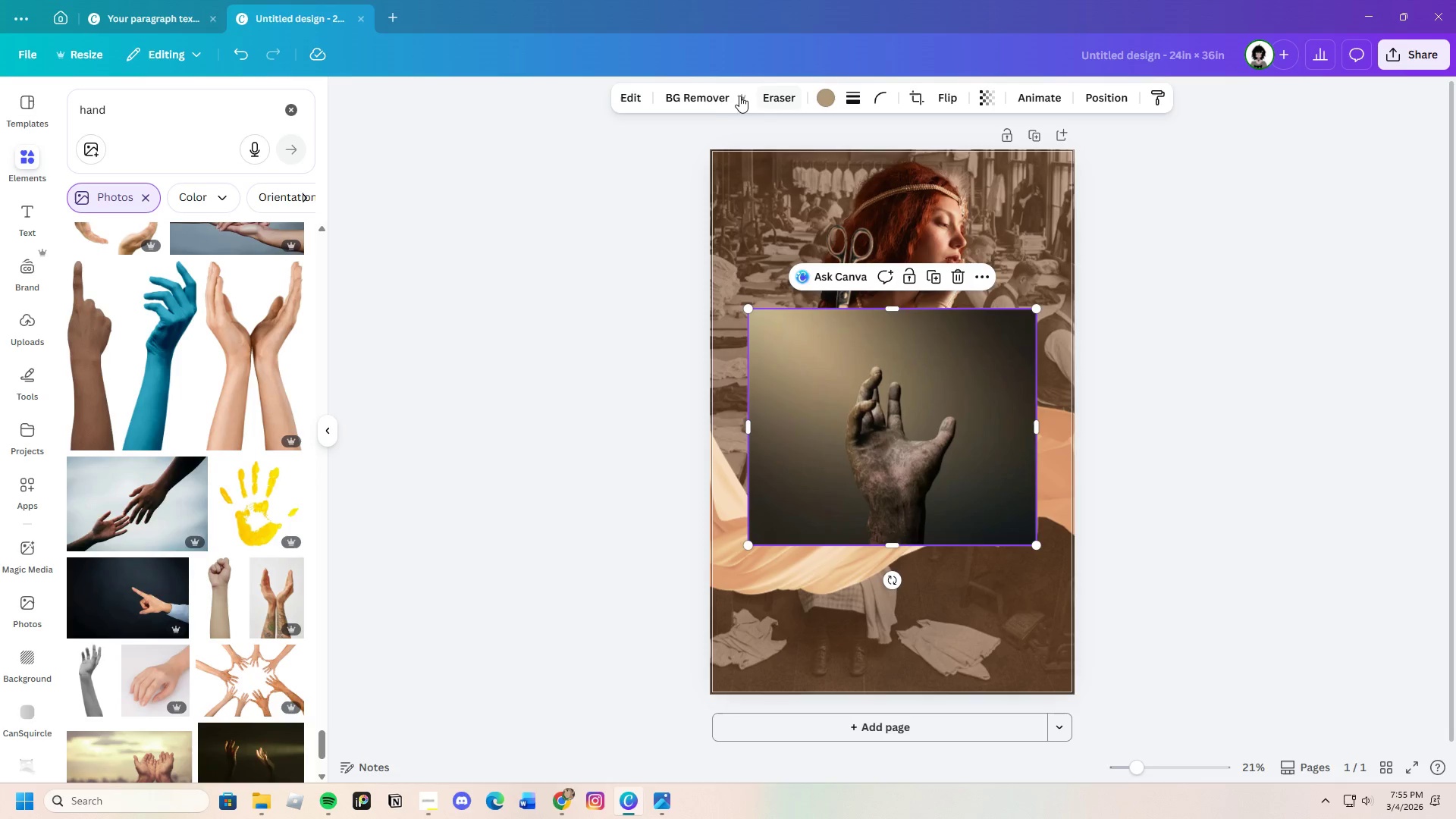 
left_click([704, 92])
 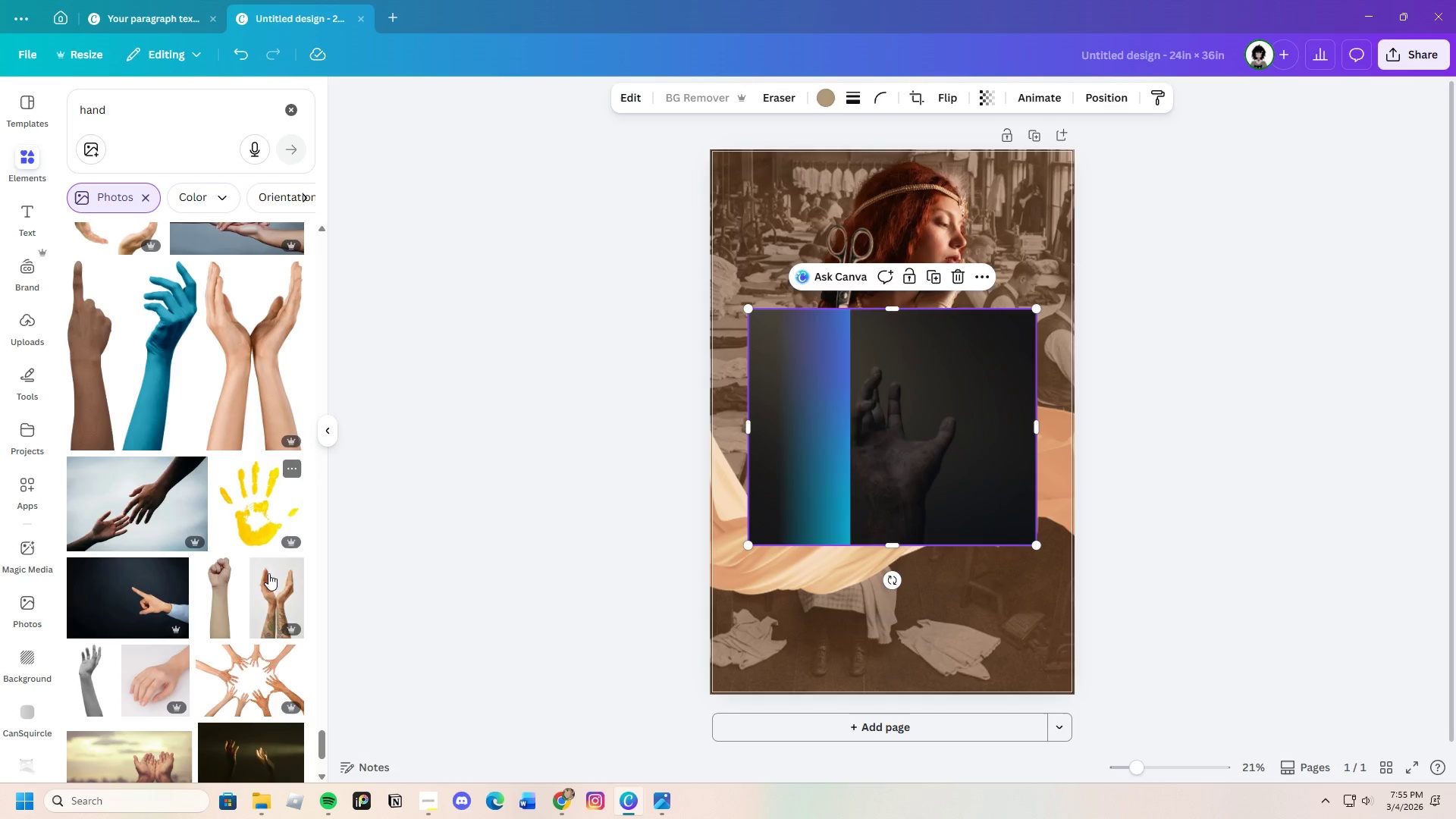 
scroll: coordinate [245, 588], scroll_direction: down, amount: 4.0
 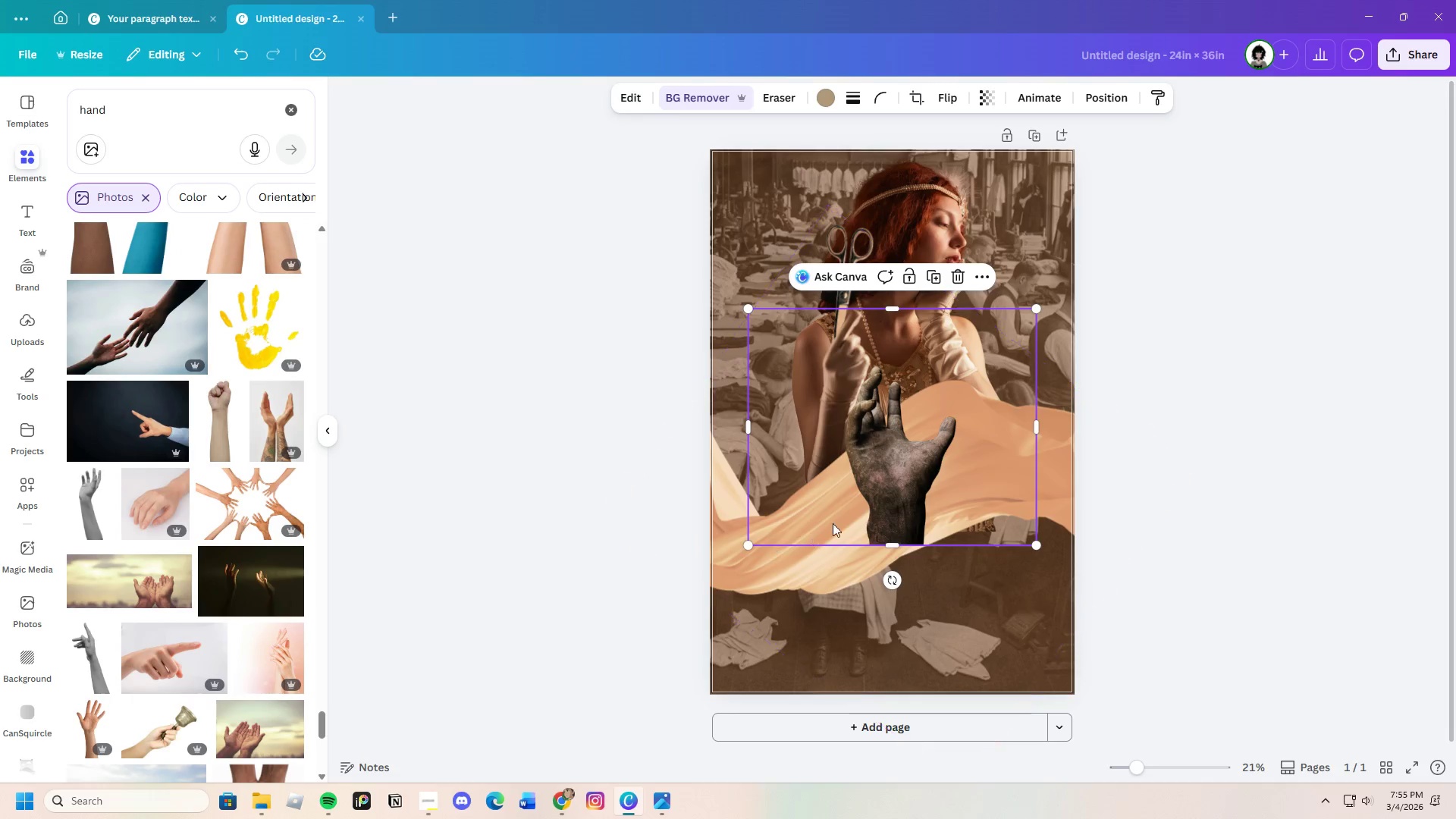 
left_click_drag(start_coordinate=[941, 517], to_coordinate=[814, 362])
 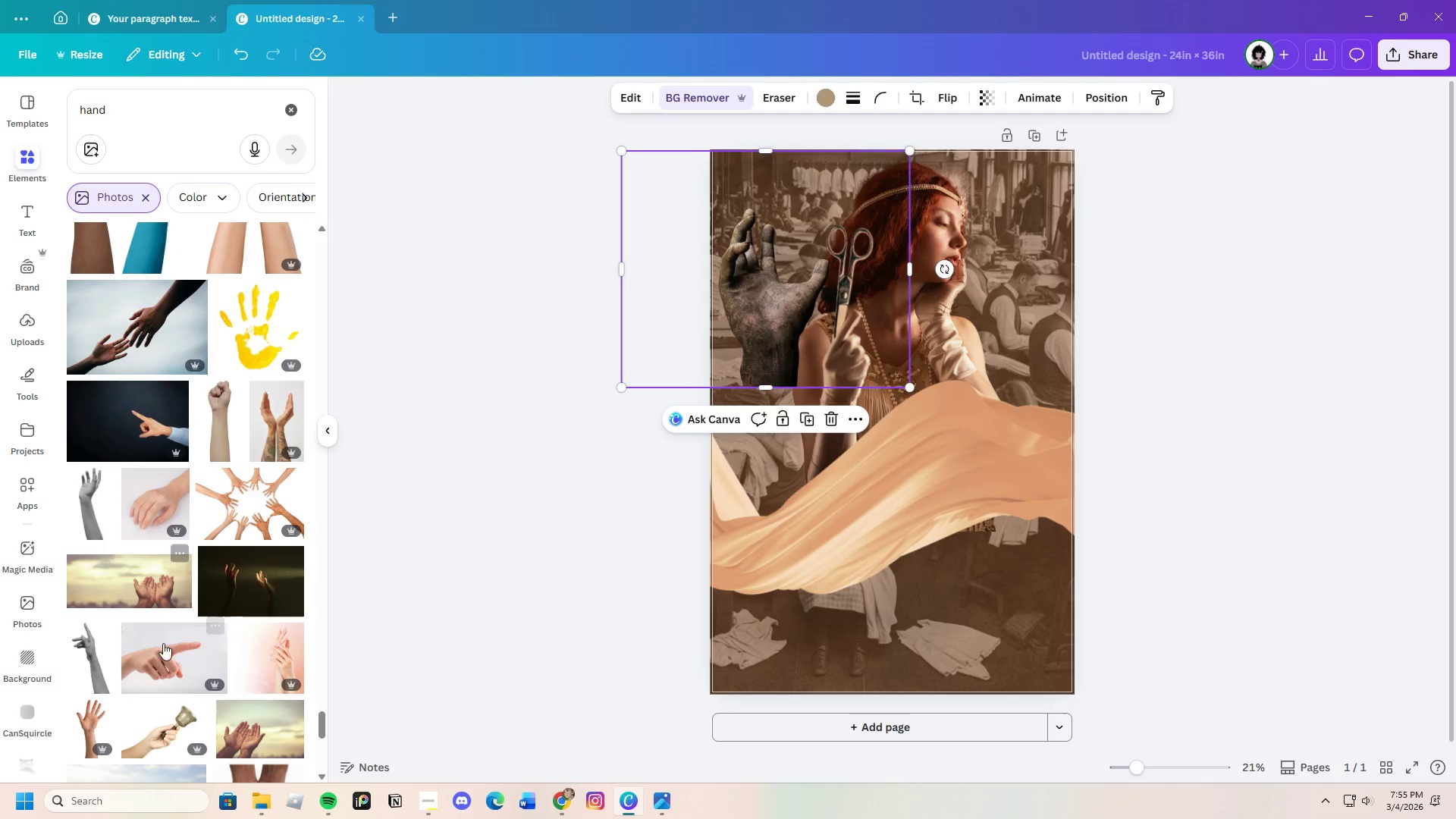 
scroll: coordinate [165, 644], scroll_direction: down, amount: 21.0
 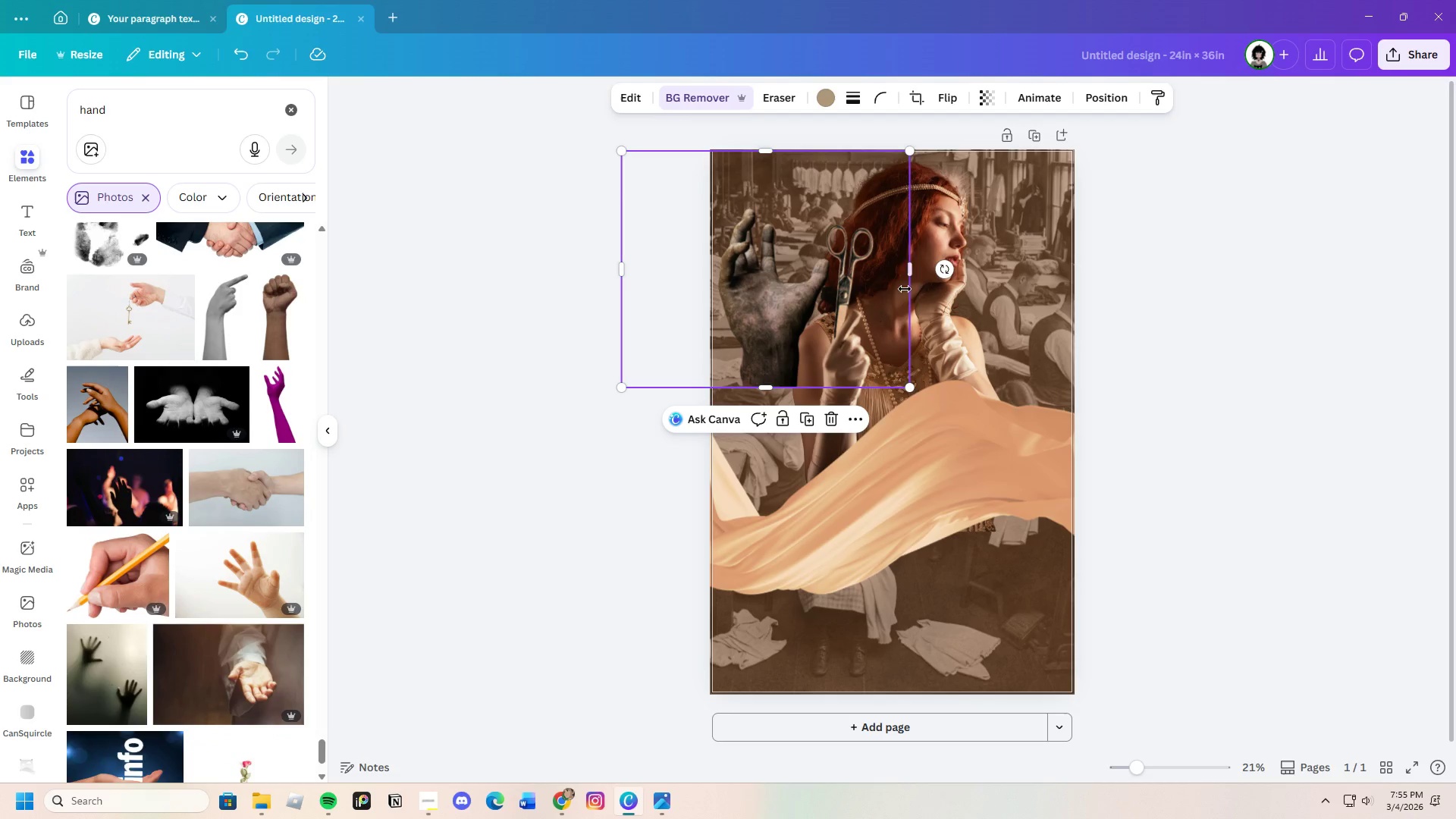 
left_click_drag(start_coordinate=[911, 275], to_coordinate=[855, 295])
 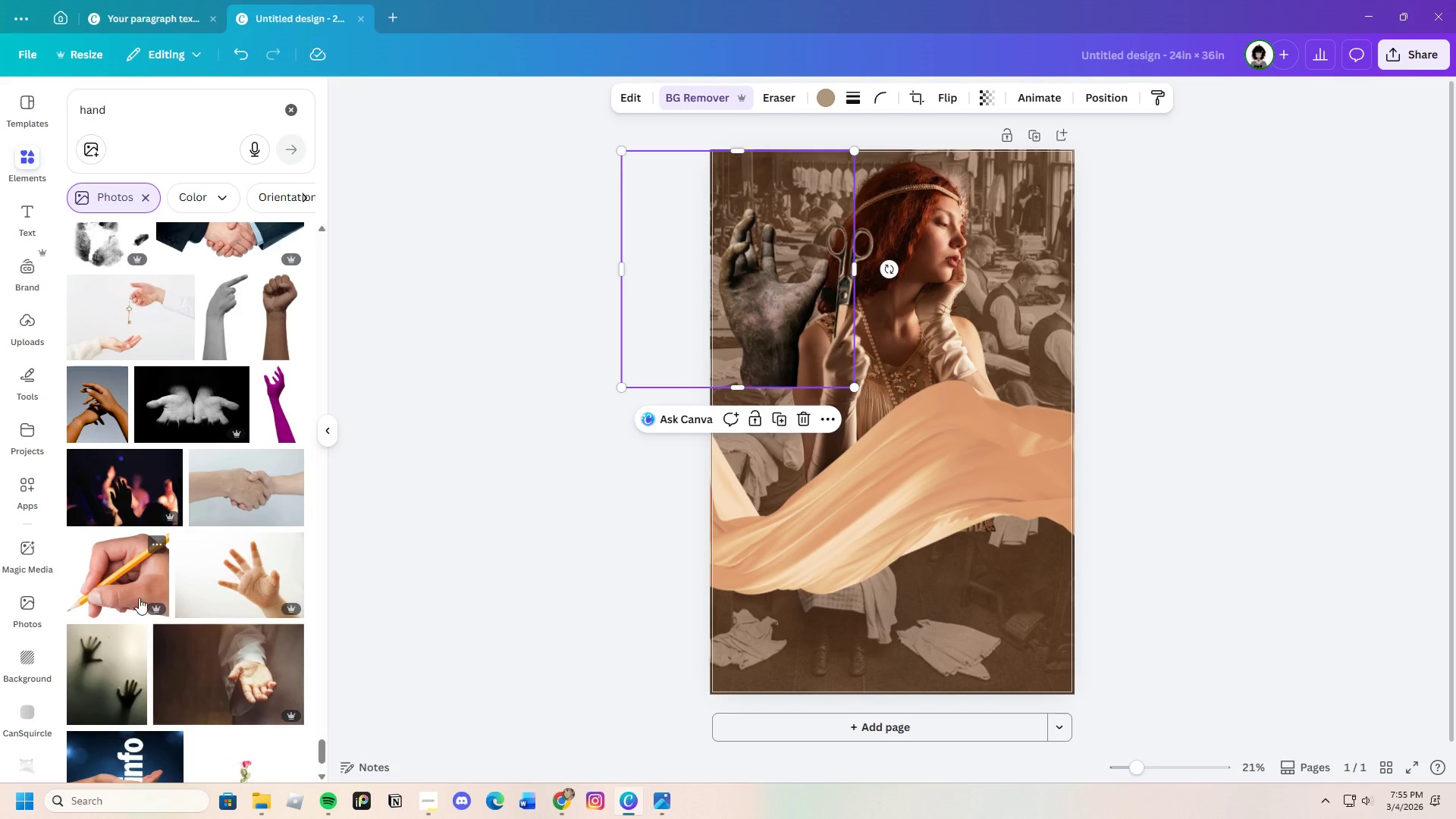 
scroll: coordinate [169, 605], scroll_direction: down, amount: 8.0
 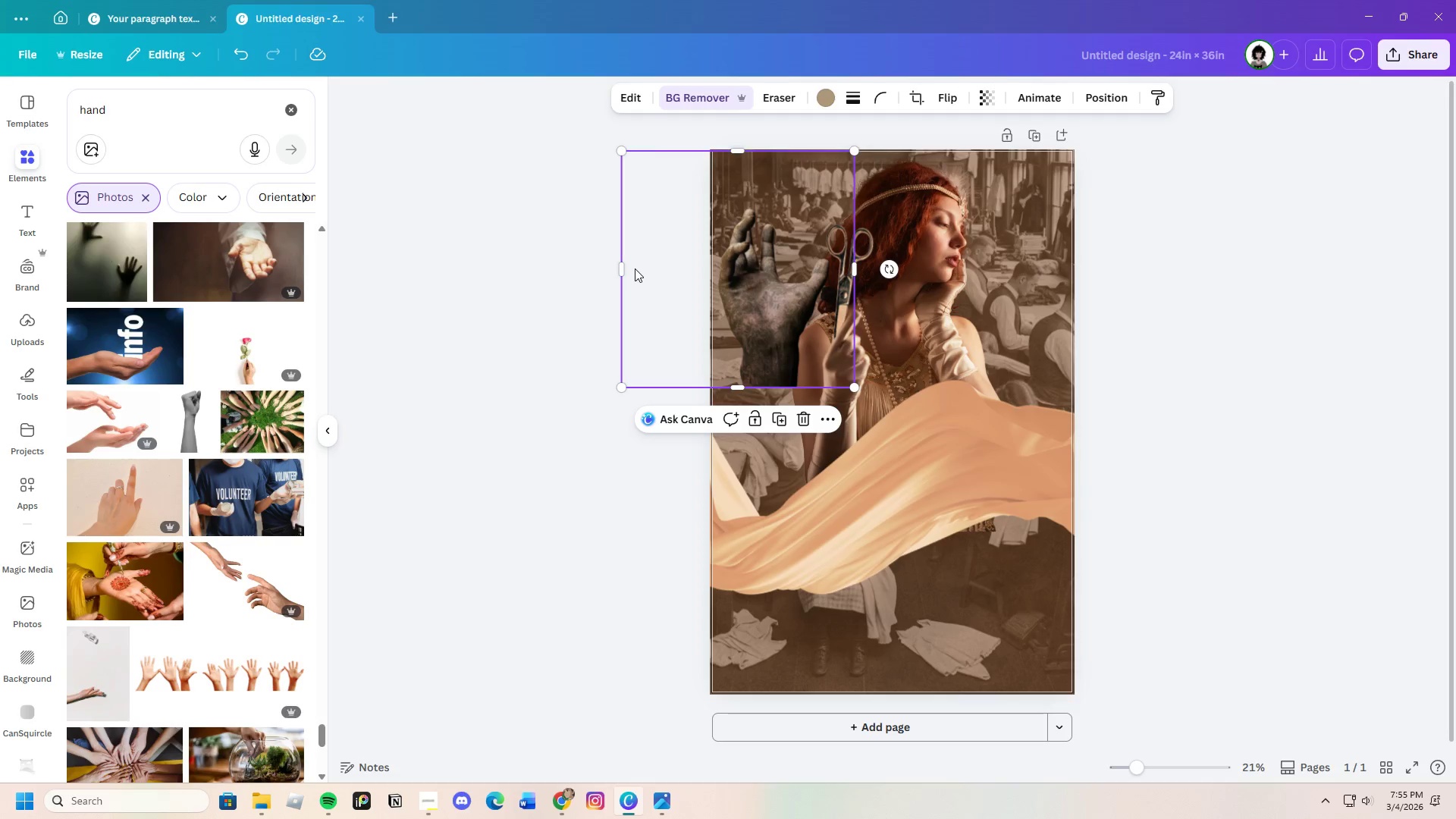 
left_click_drag(start_coordinate=[620, 270], to_coordinate=[710, 296])
 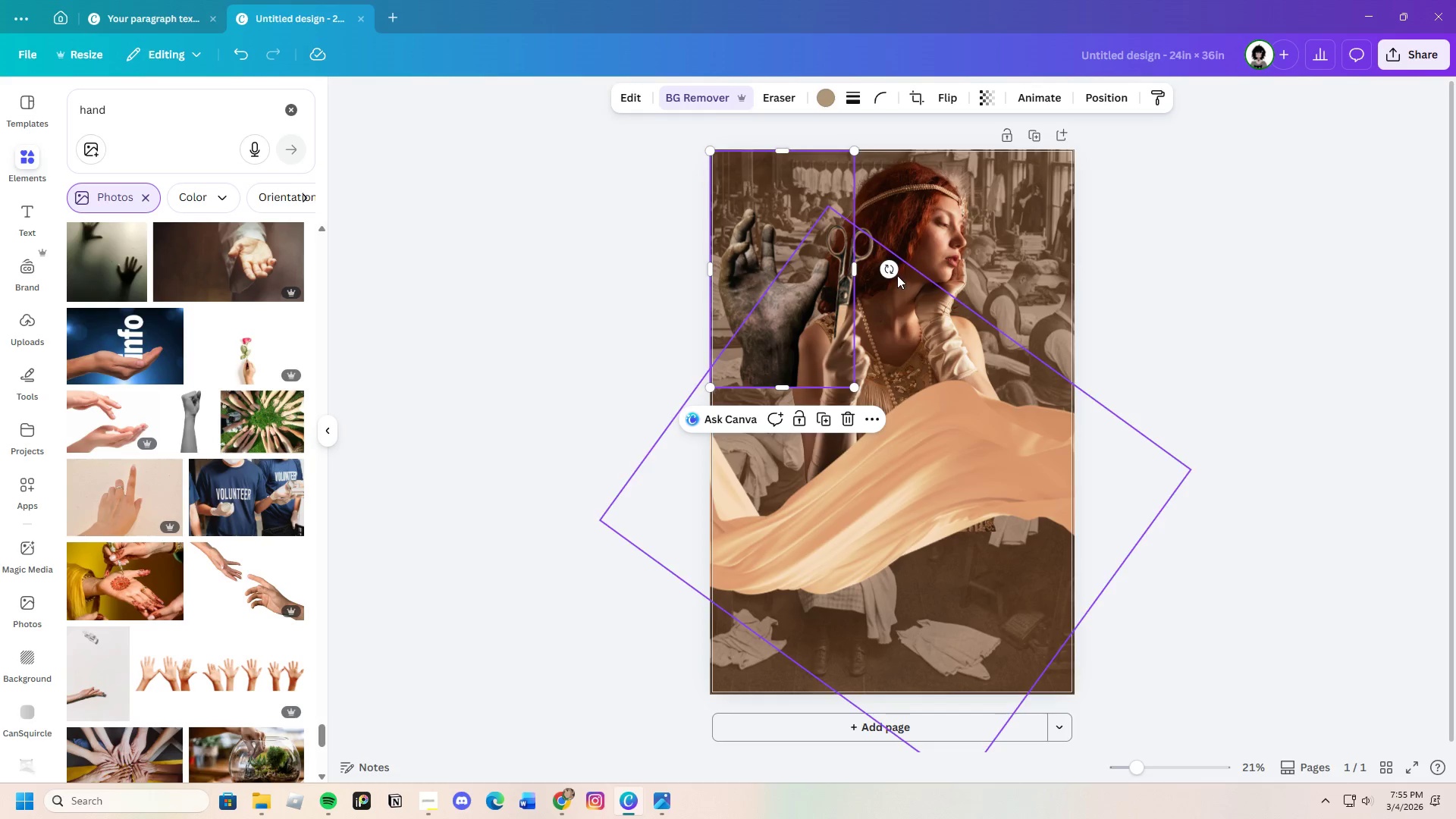 
left_click_drag(start_coordinate=[893, 273], to_coordinate=[880, 215])
 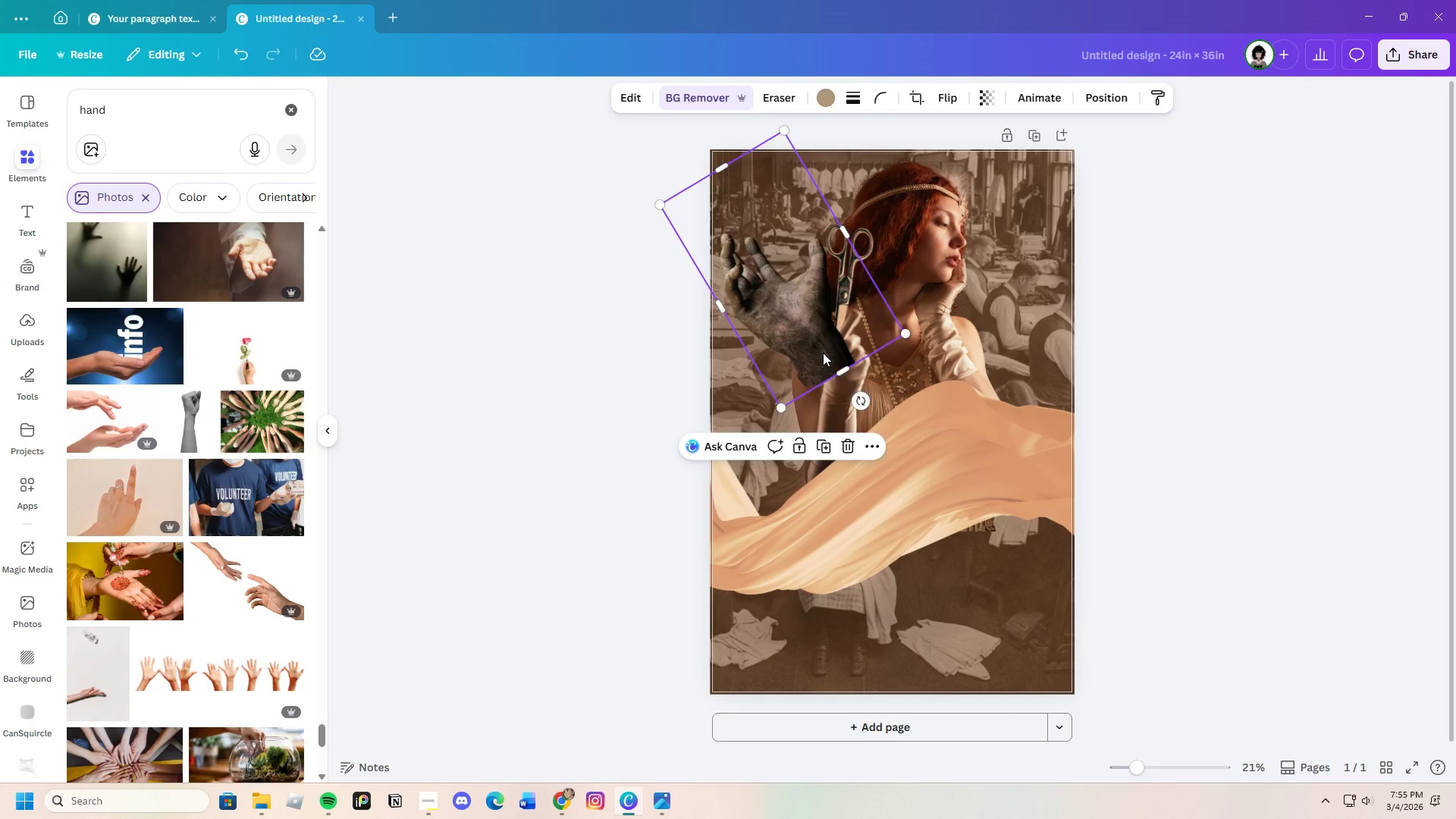 
left_click_drag(start_coordinate=[823, 353], to_coordinate=[780, 494])
 